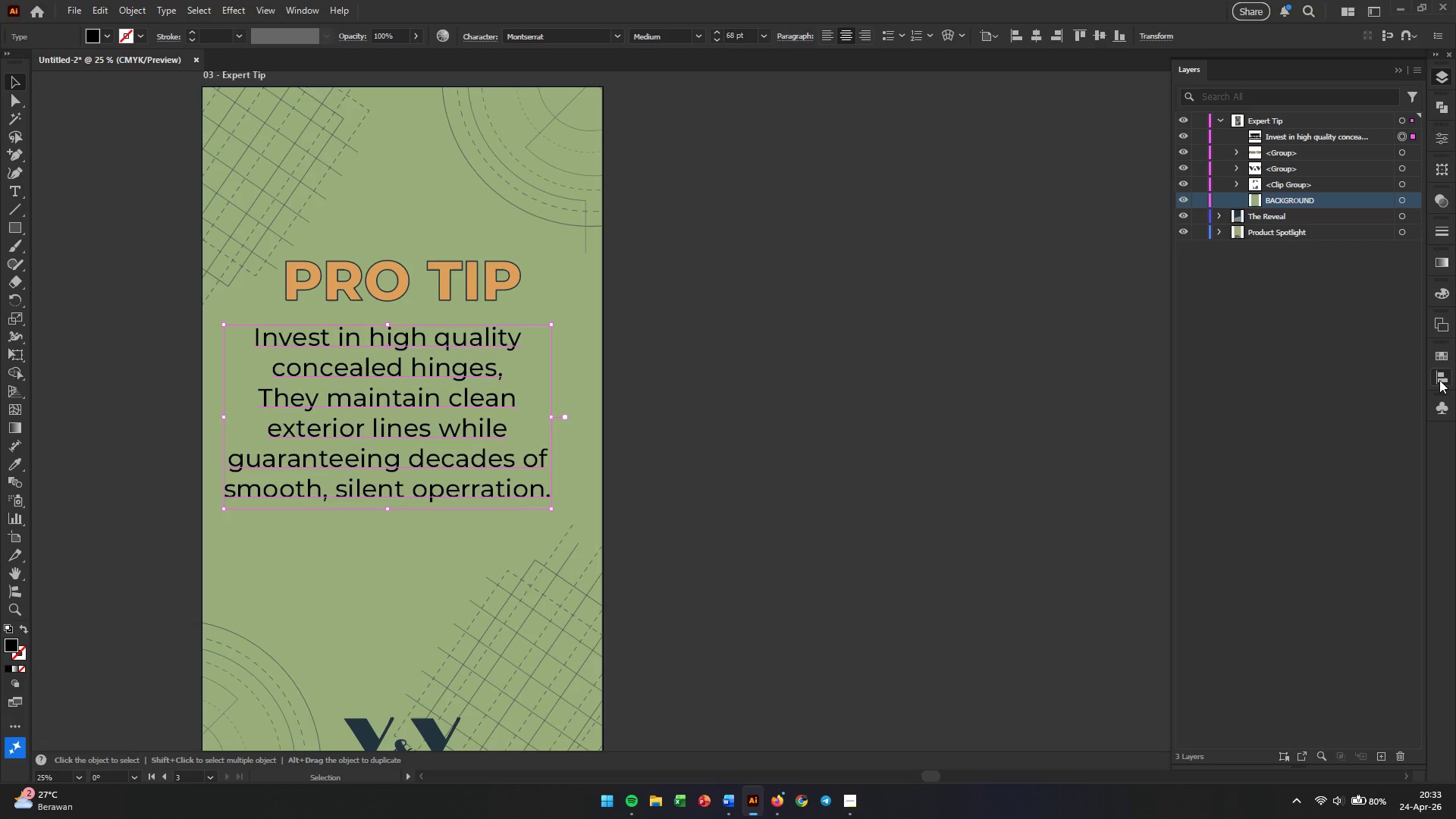 
triple_click([1439, 380])
 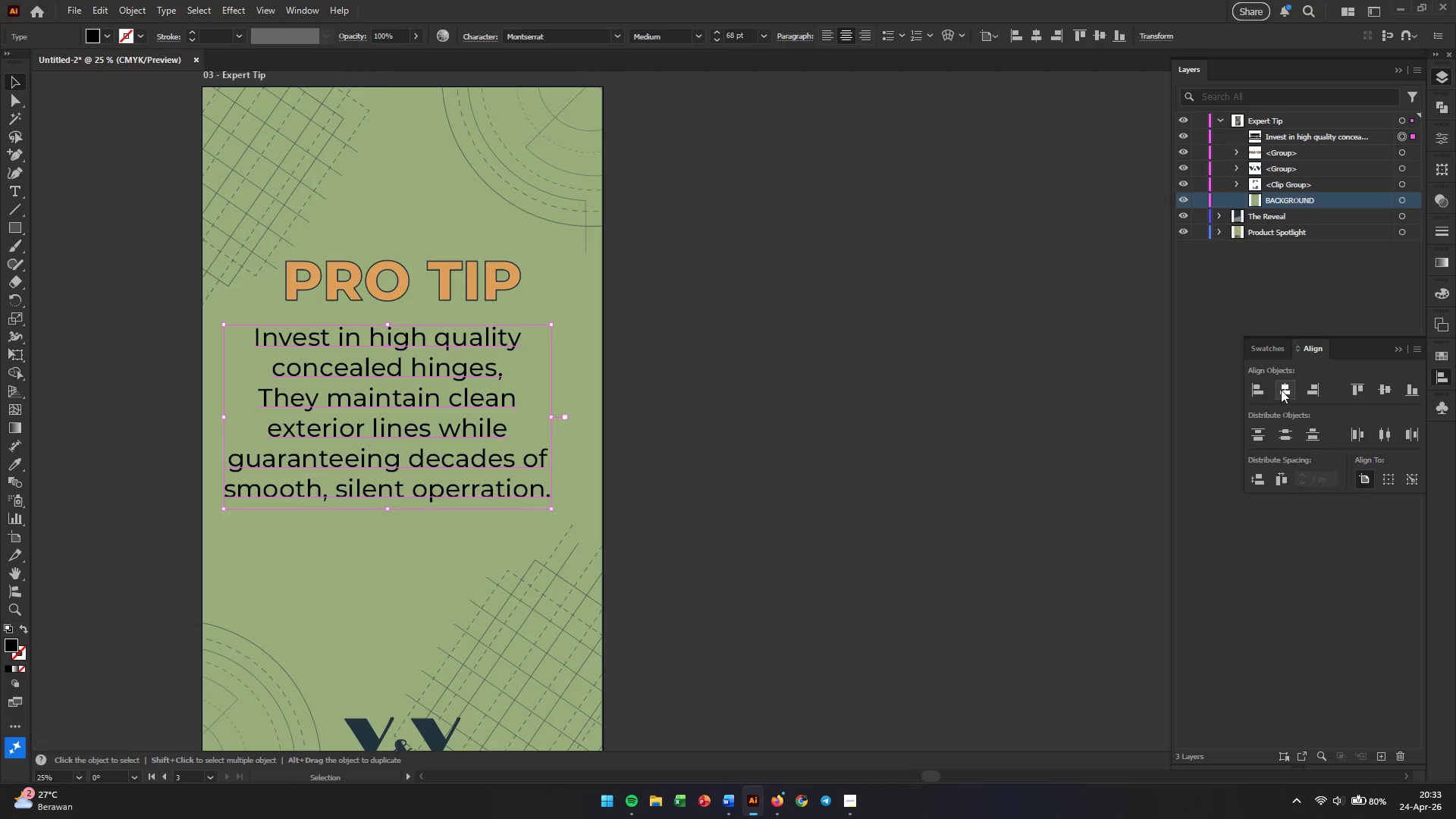 
left_click([1281, 390])
 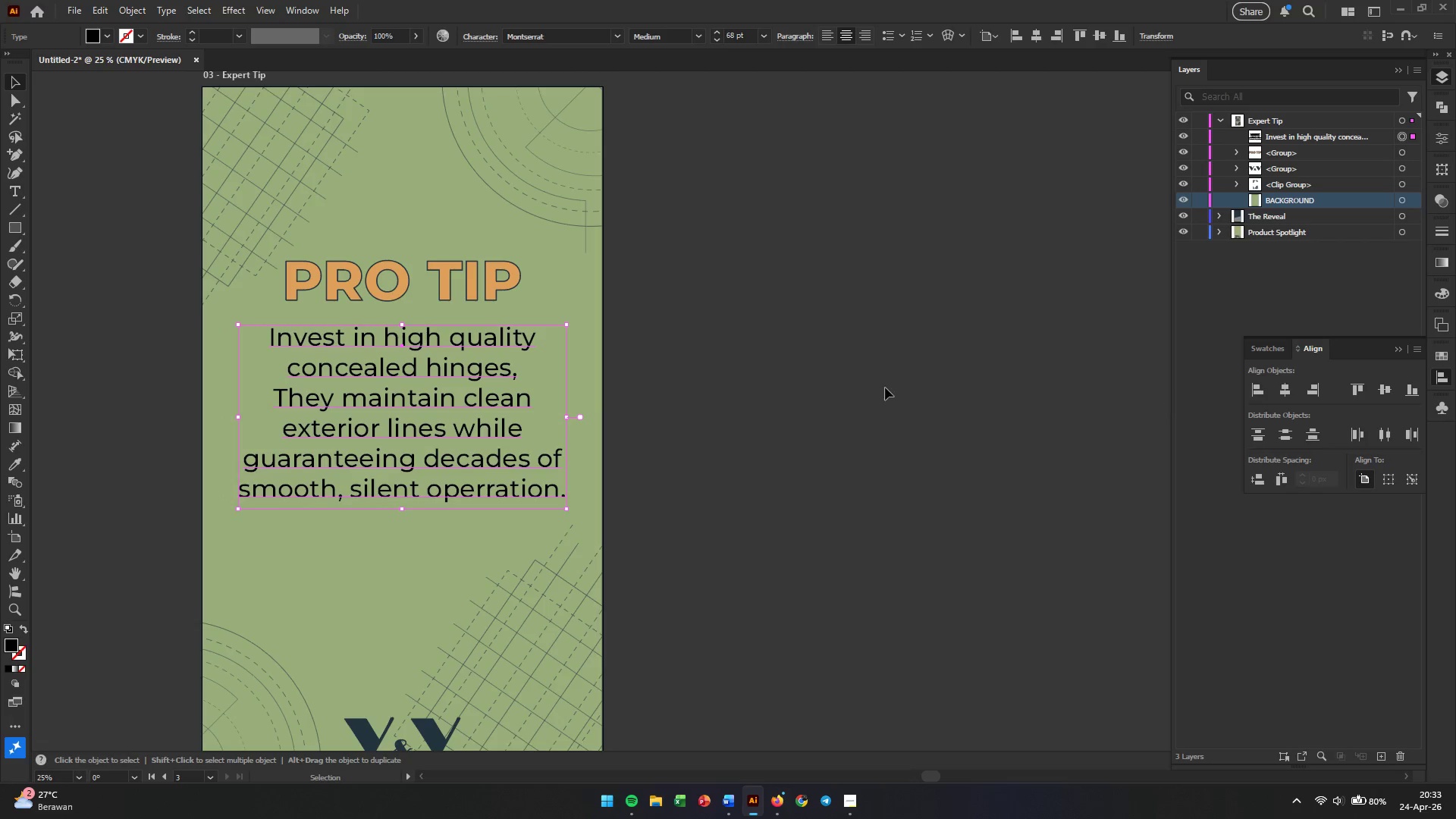 
left_click([721, 384])
 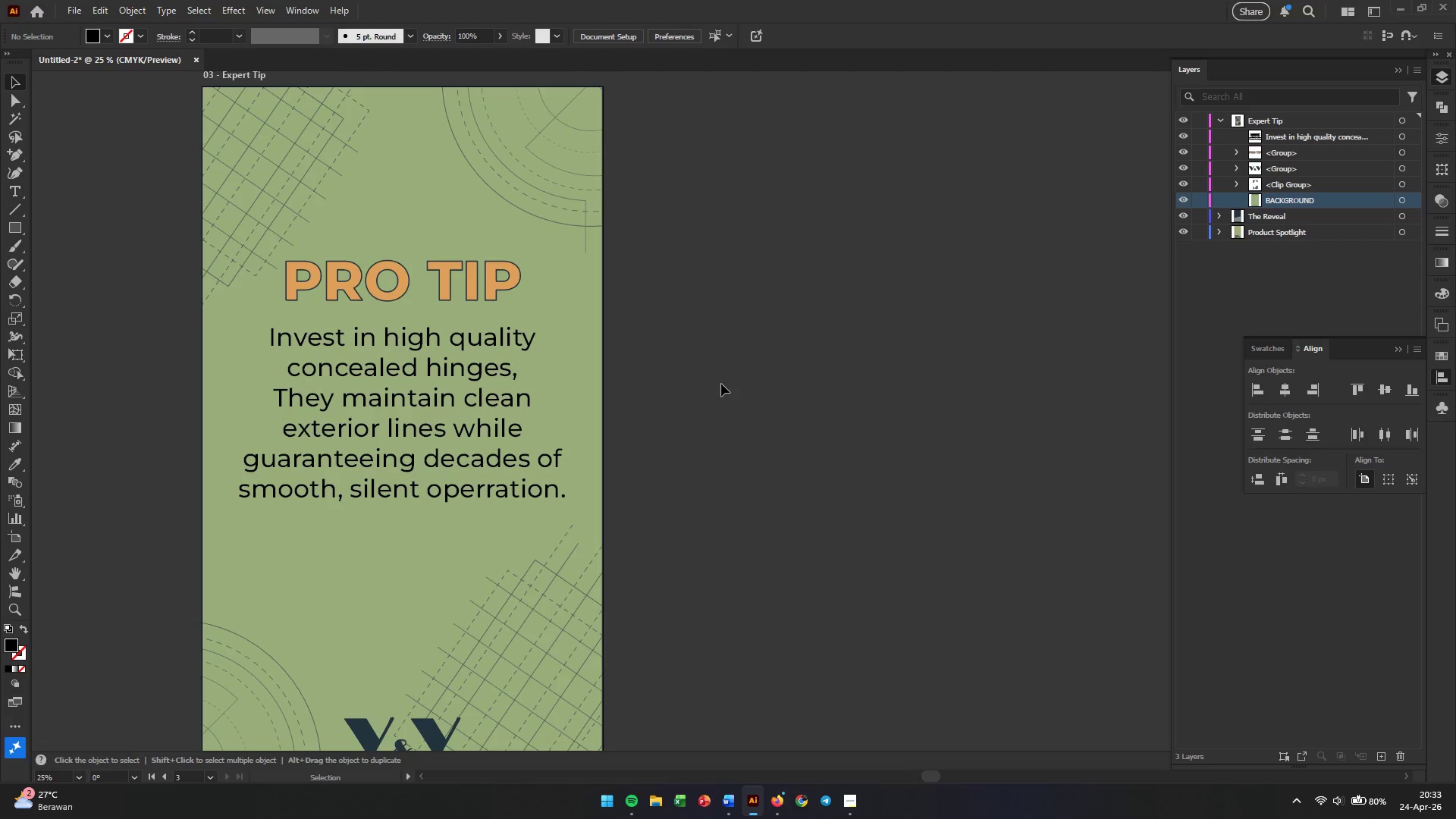 
hold_key(key=AltLeft, duration=0.7)
scroll: coordinate [721, 383], scroll_direction: down, amount: 2.0
 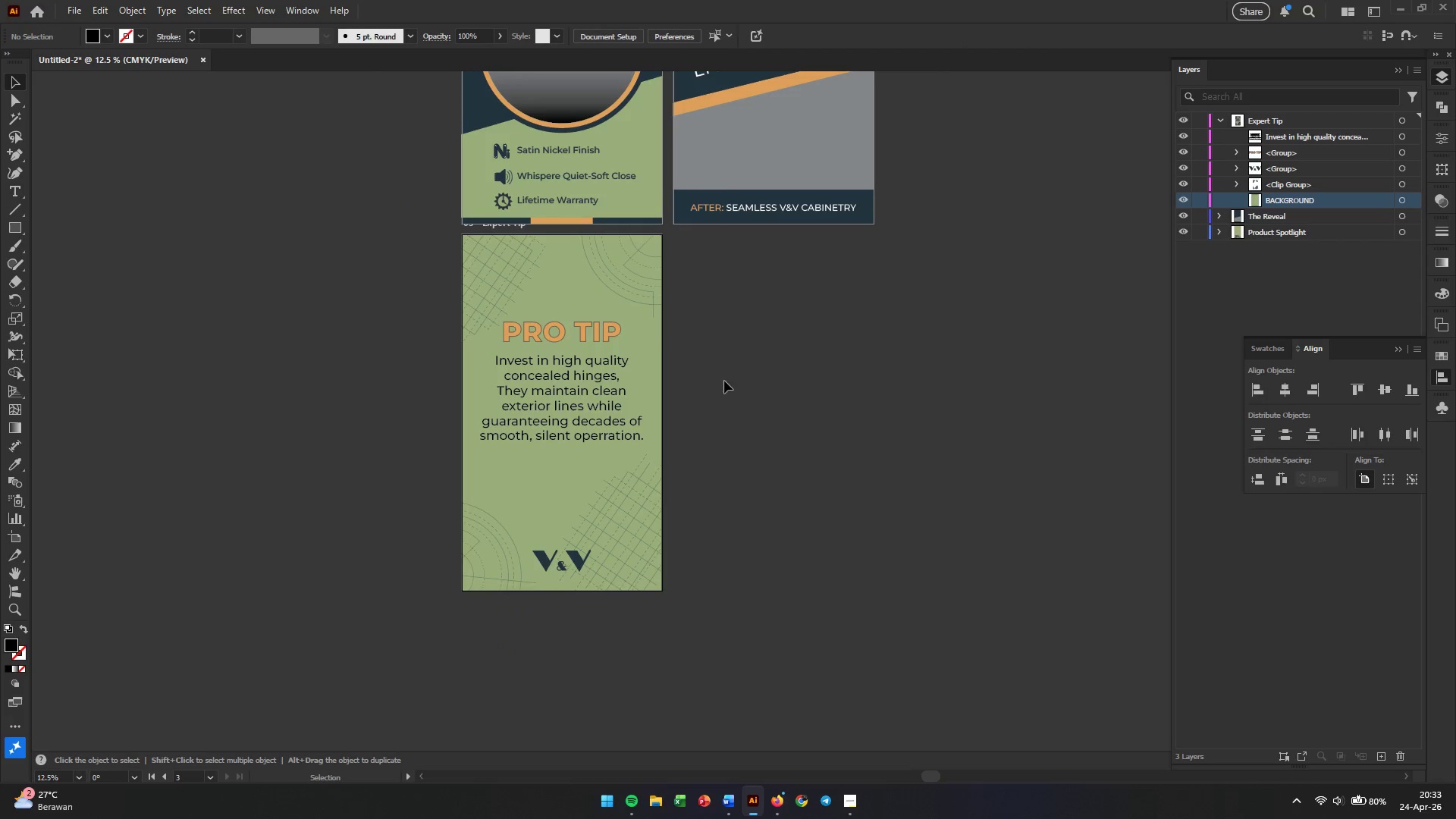 
hold_key(key=Space, duration=1.51)
 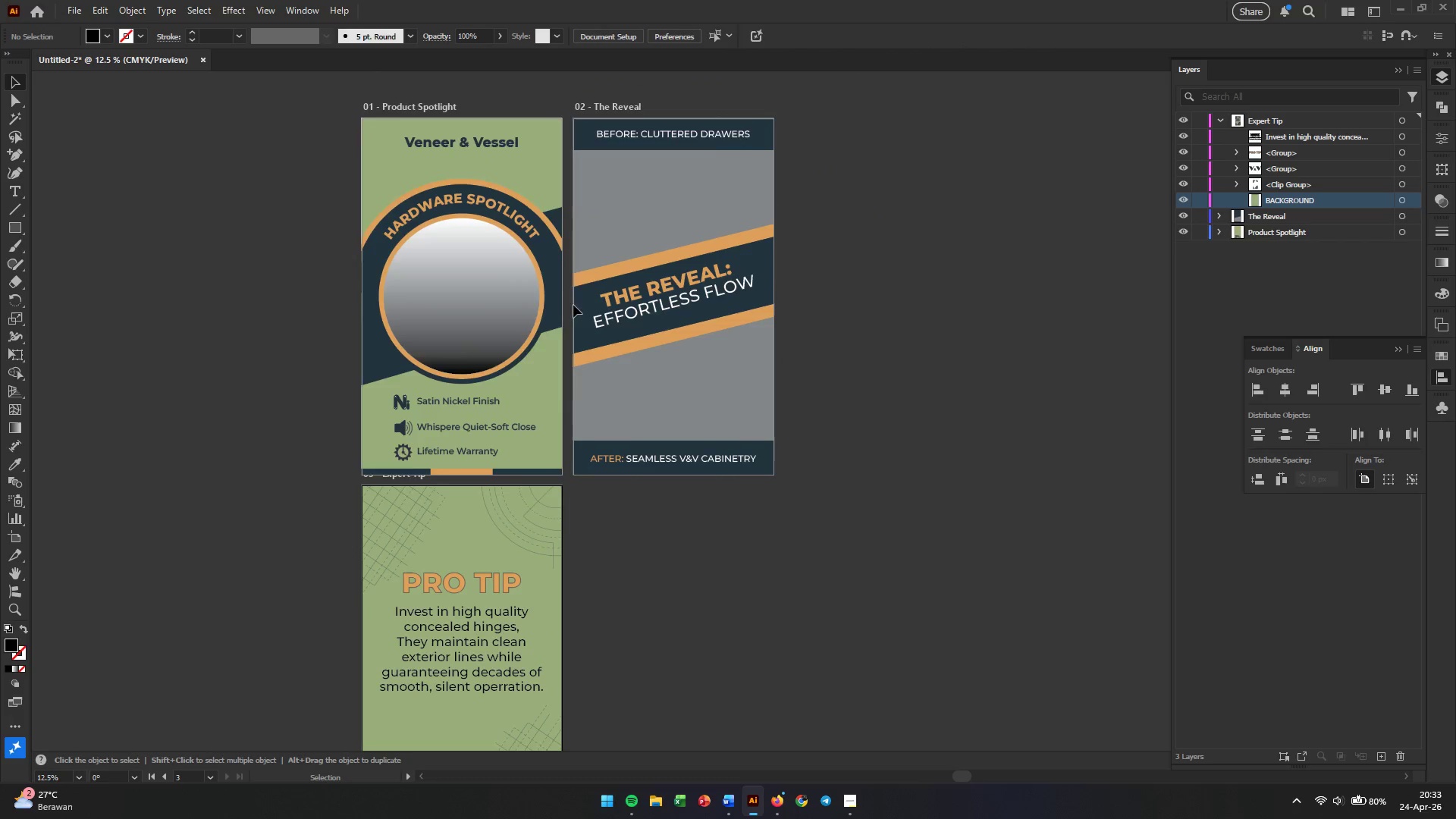 
left_click_drag(start_coordinate=[784, 350], to_coordinate=[684, 601])
 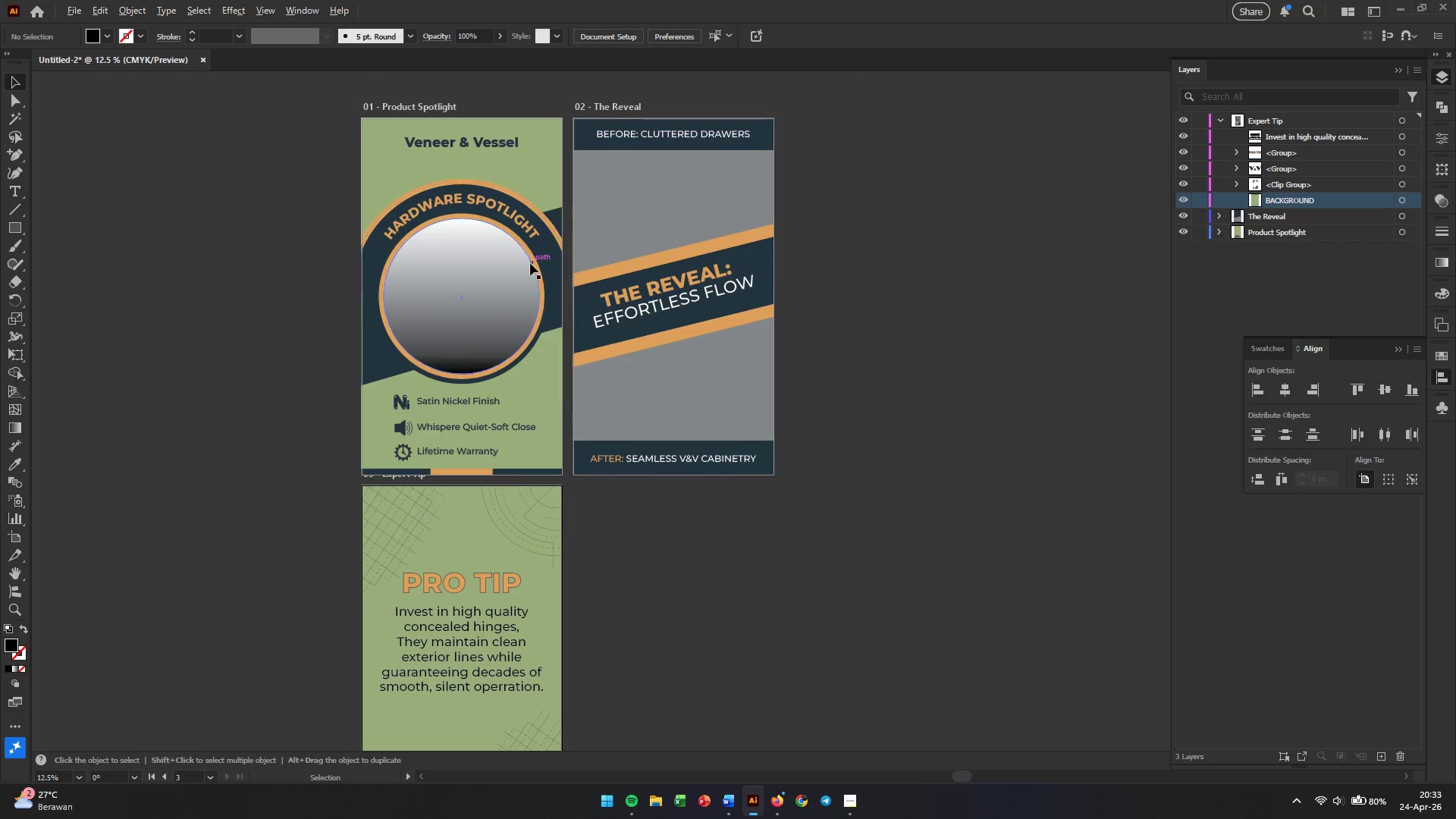 
key(Space)
 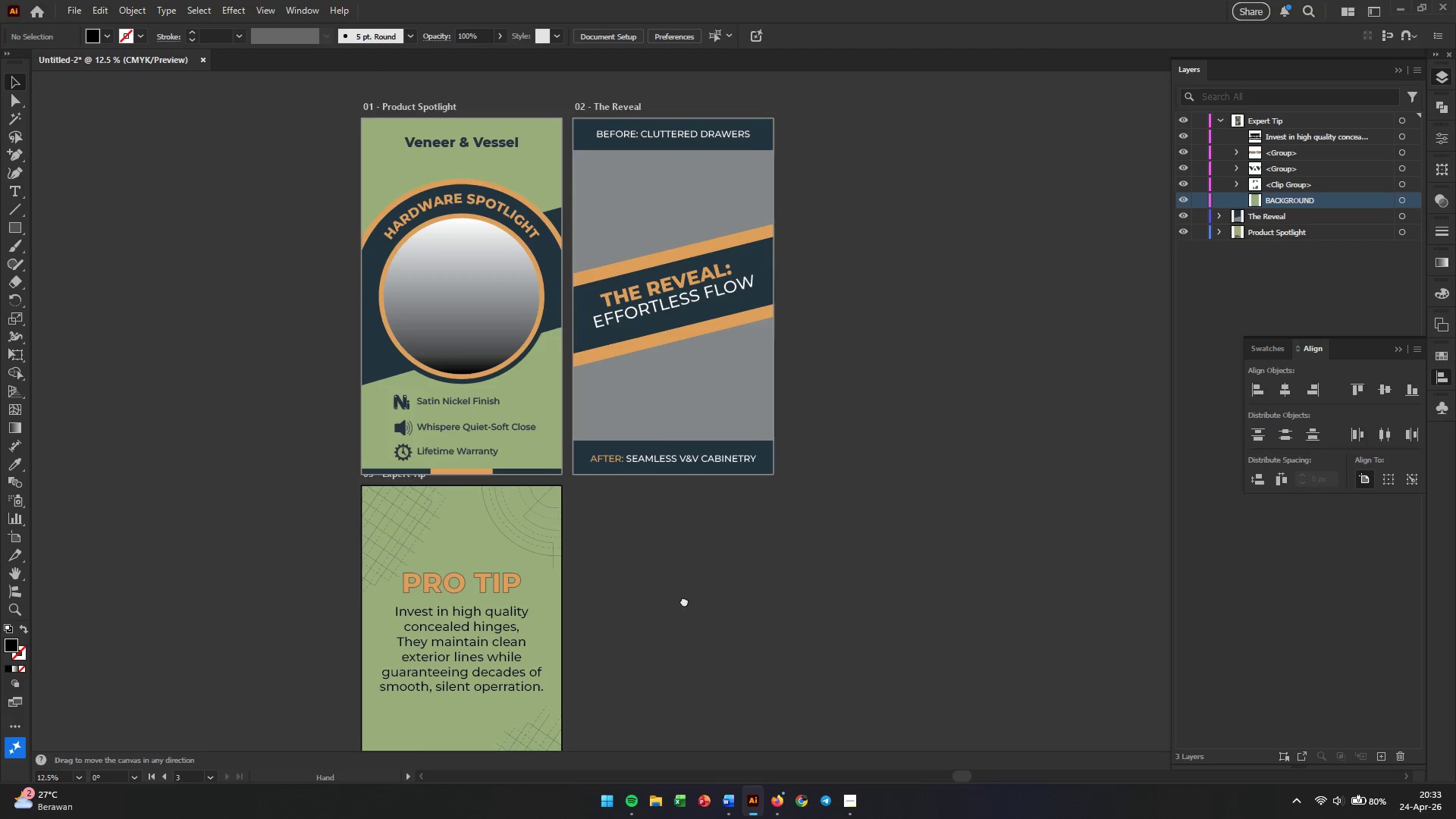 
key(Space)
 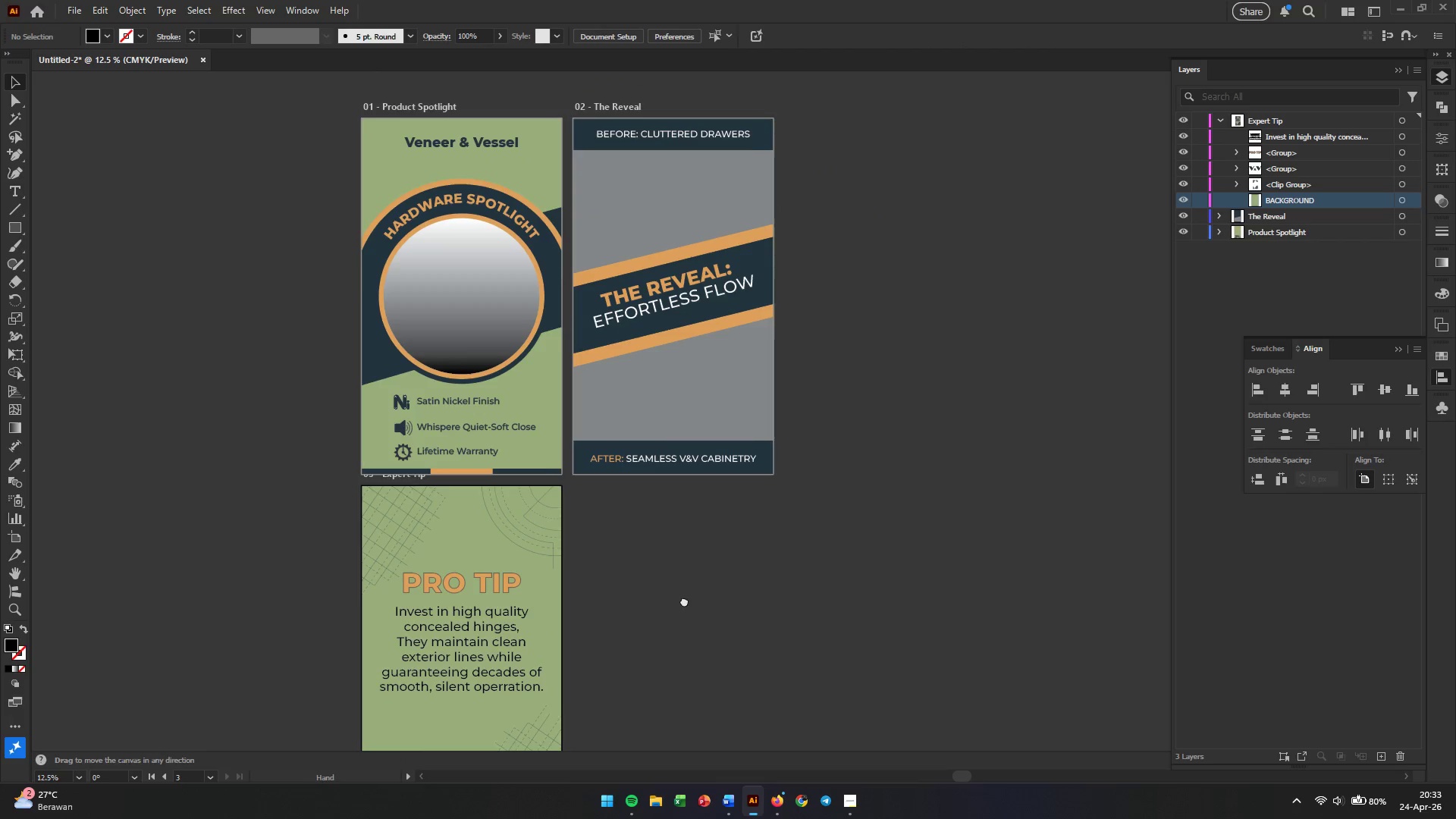 
key(Space)
 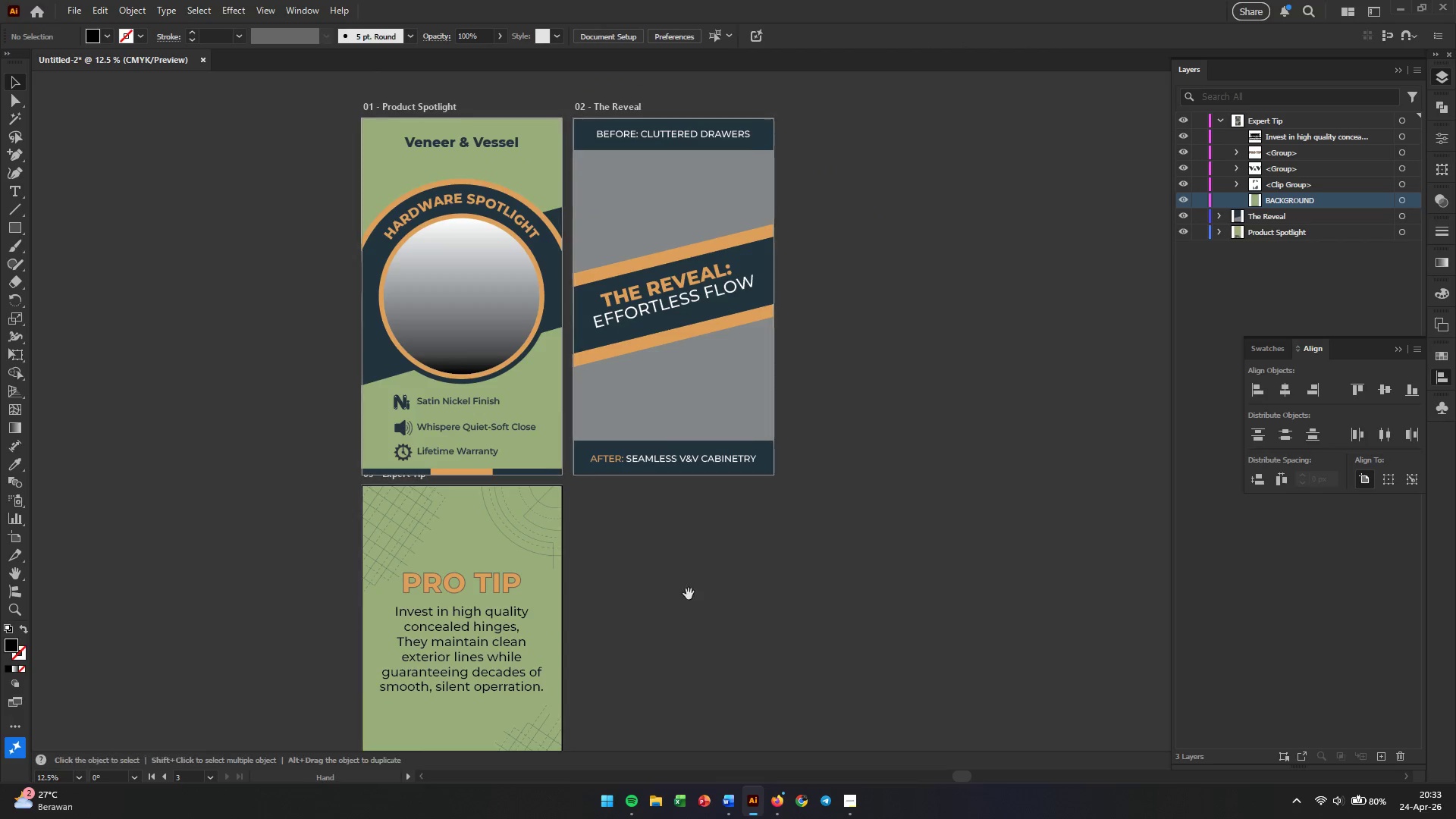 
key(Space)
 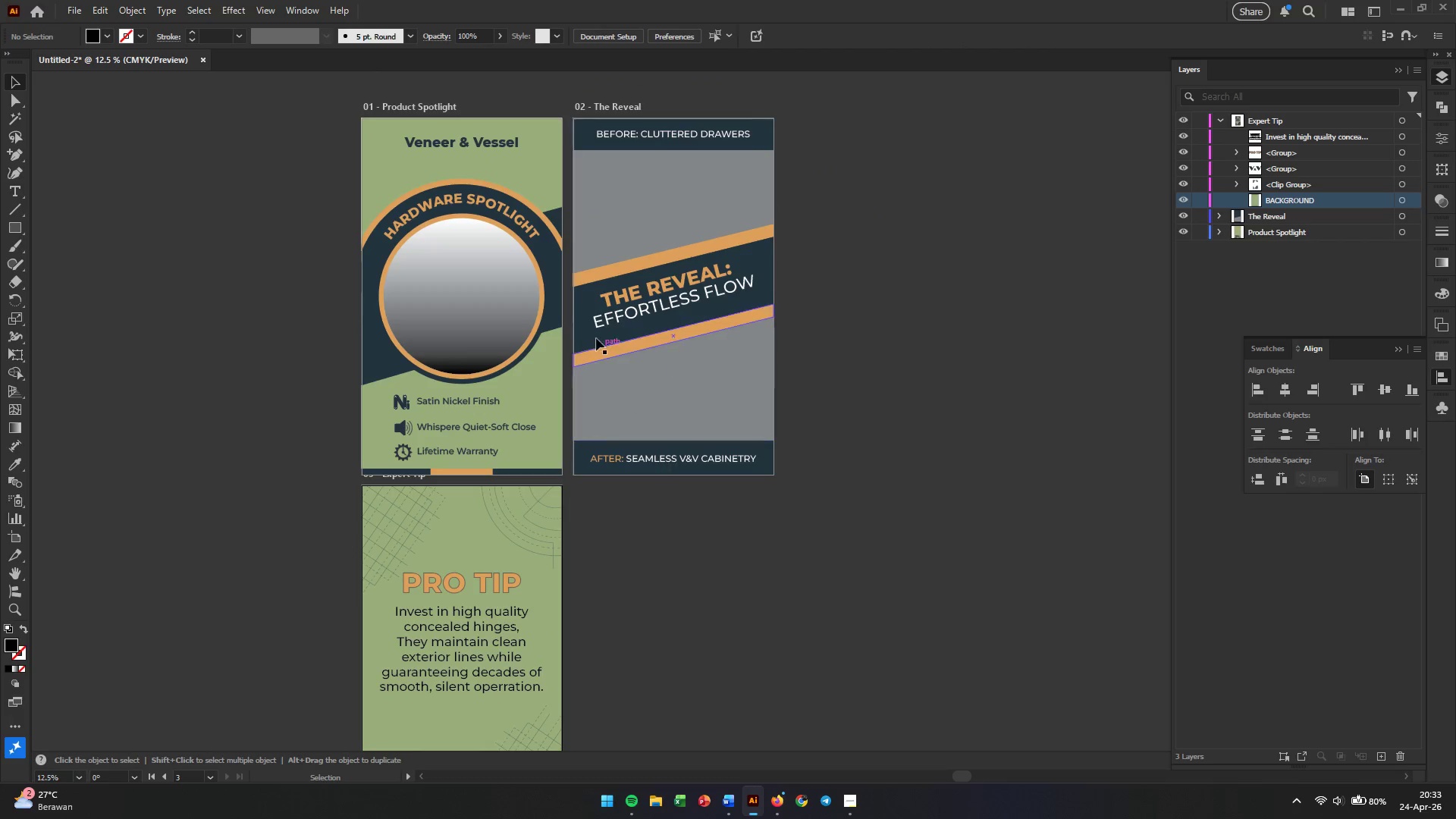 
hold_key(key=AltLeft, duration=0.91)
scroll: coordinate [530, 263], scroll_direction: up, amount: 3.0
 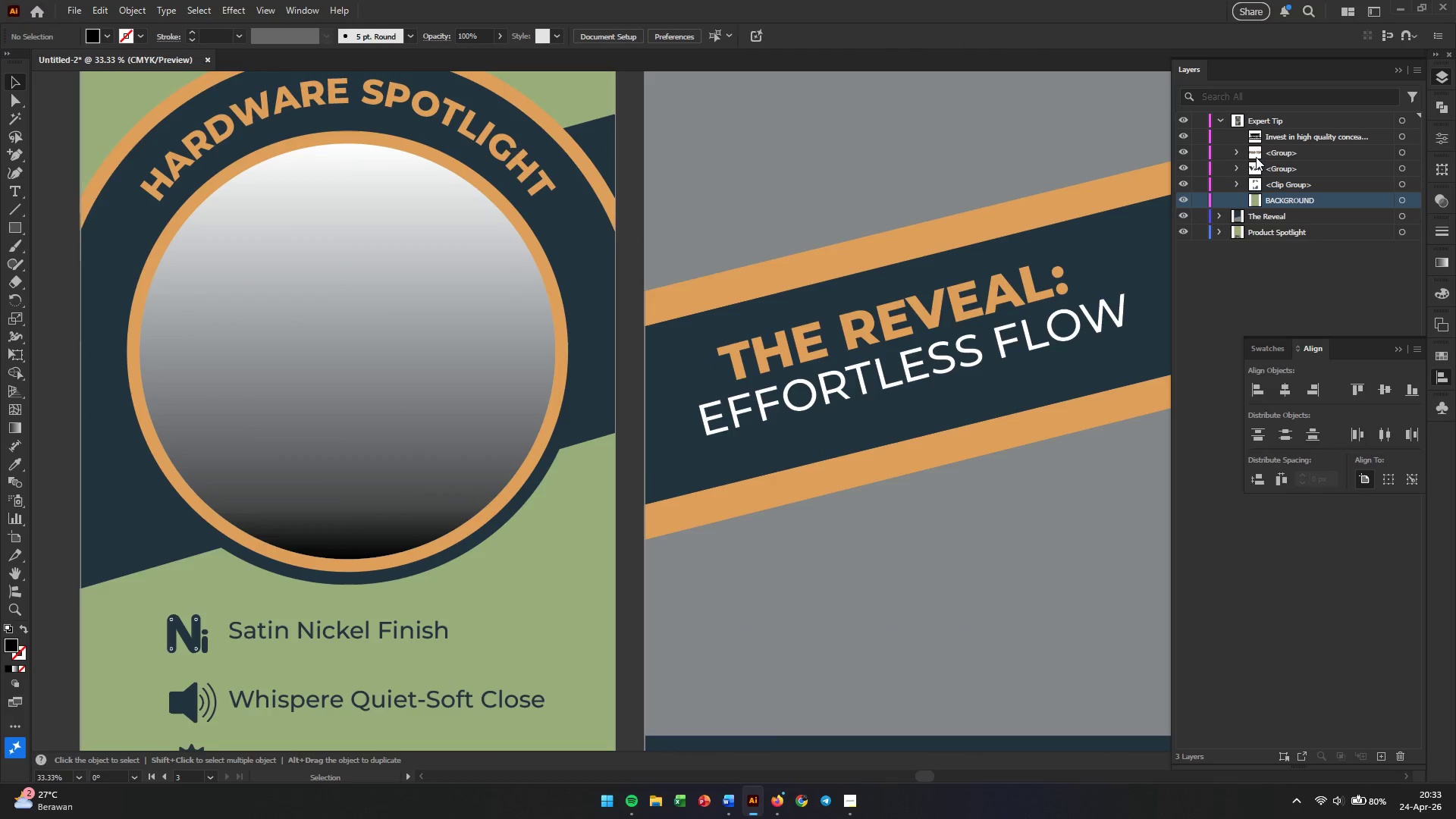 
left_click([1237, 213])
 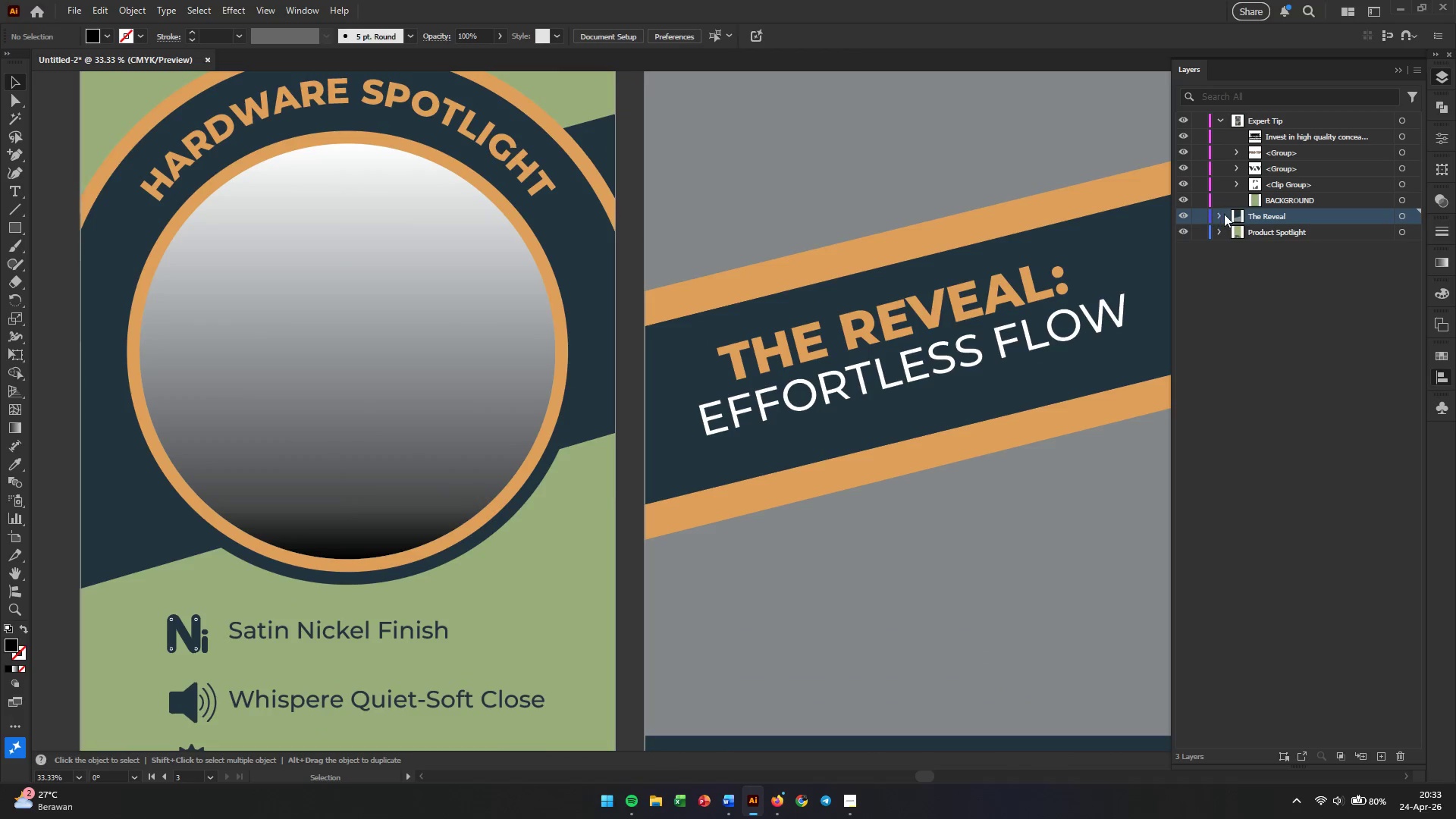 
left_click([1224, 214])
 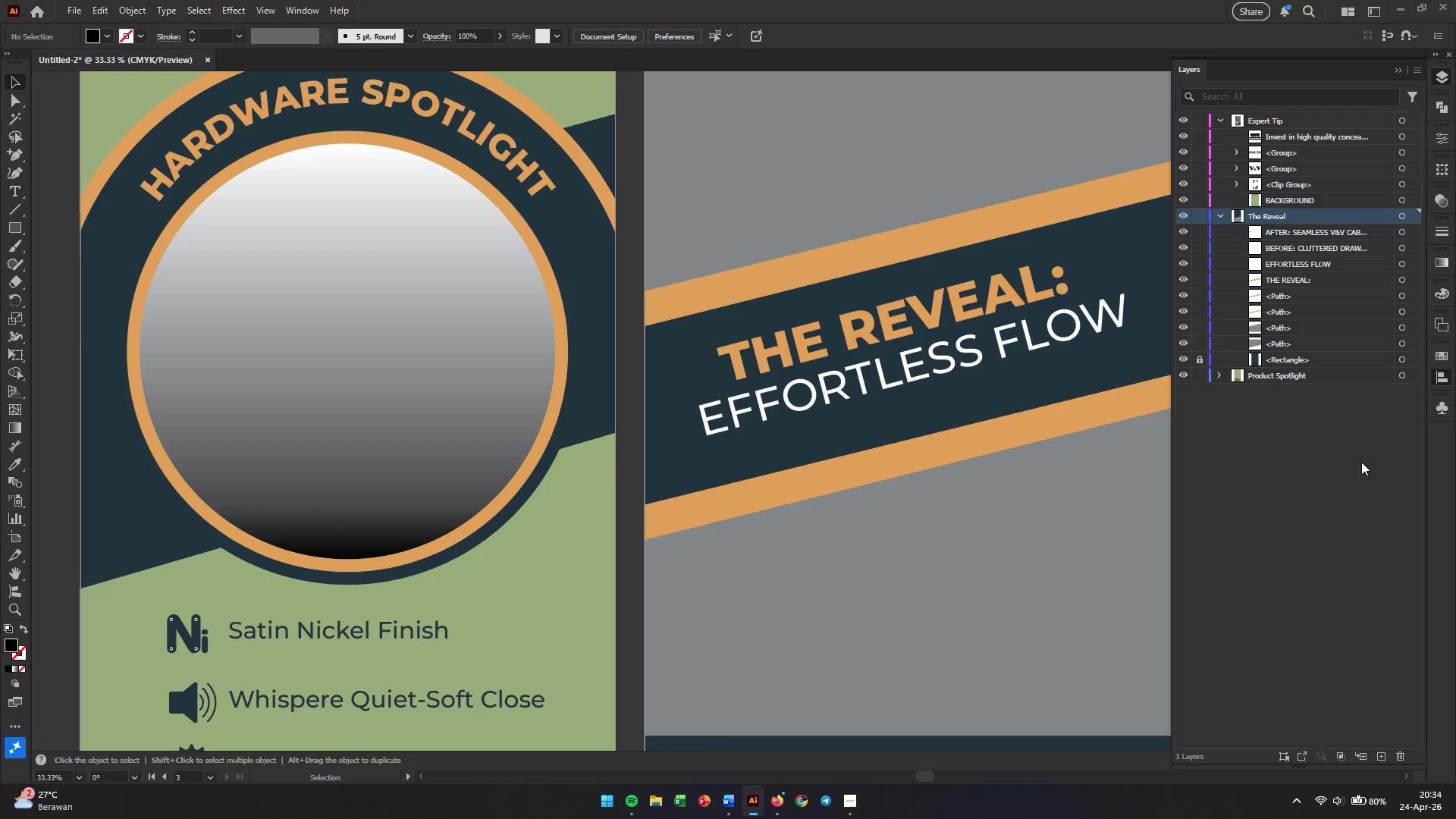 
left_click([1360, 752])
 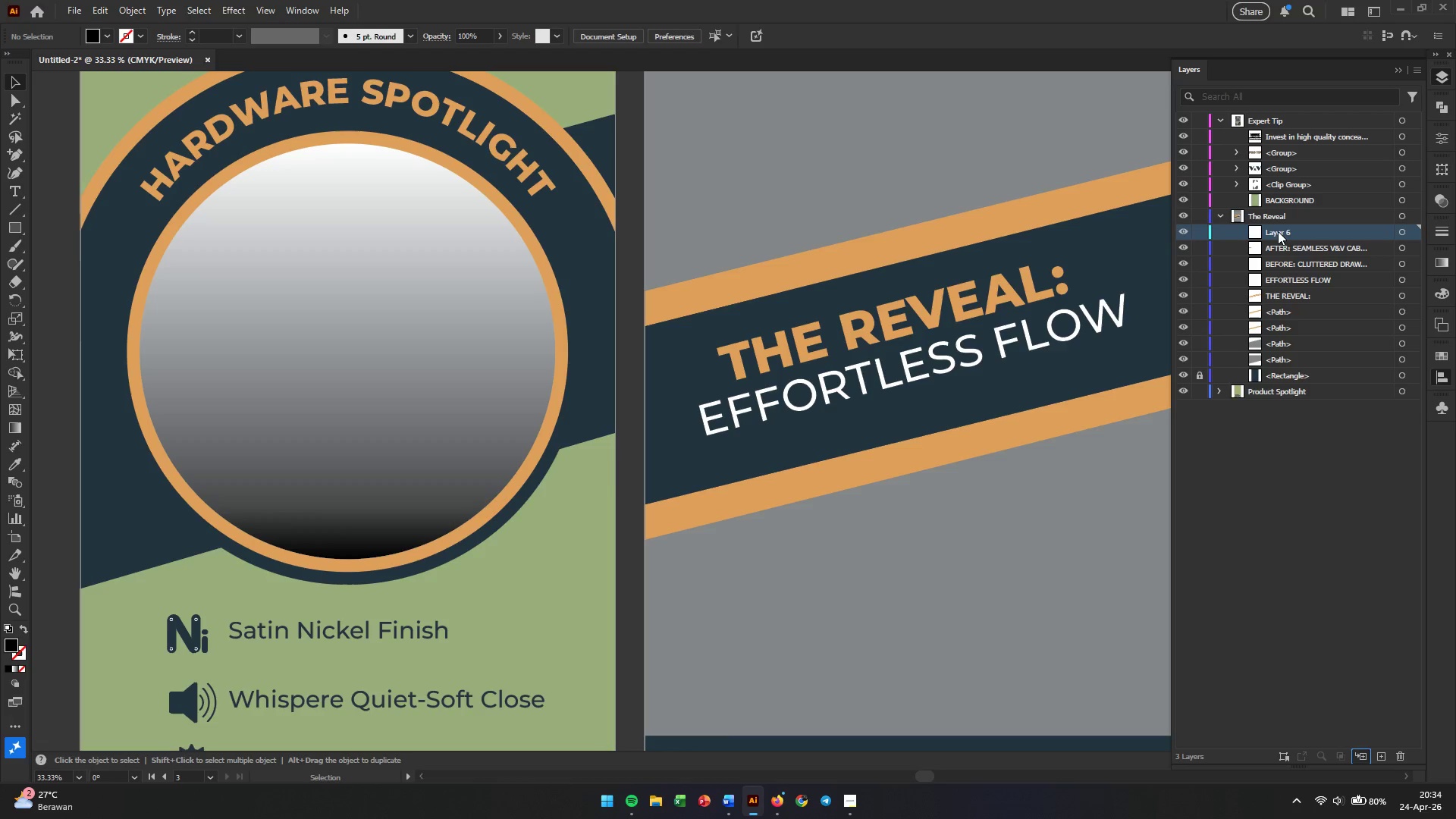 
double_click([1278, 231])
 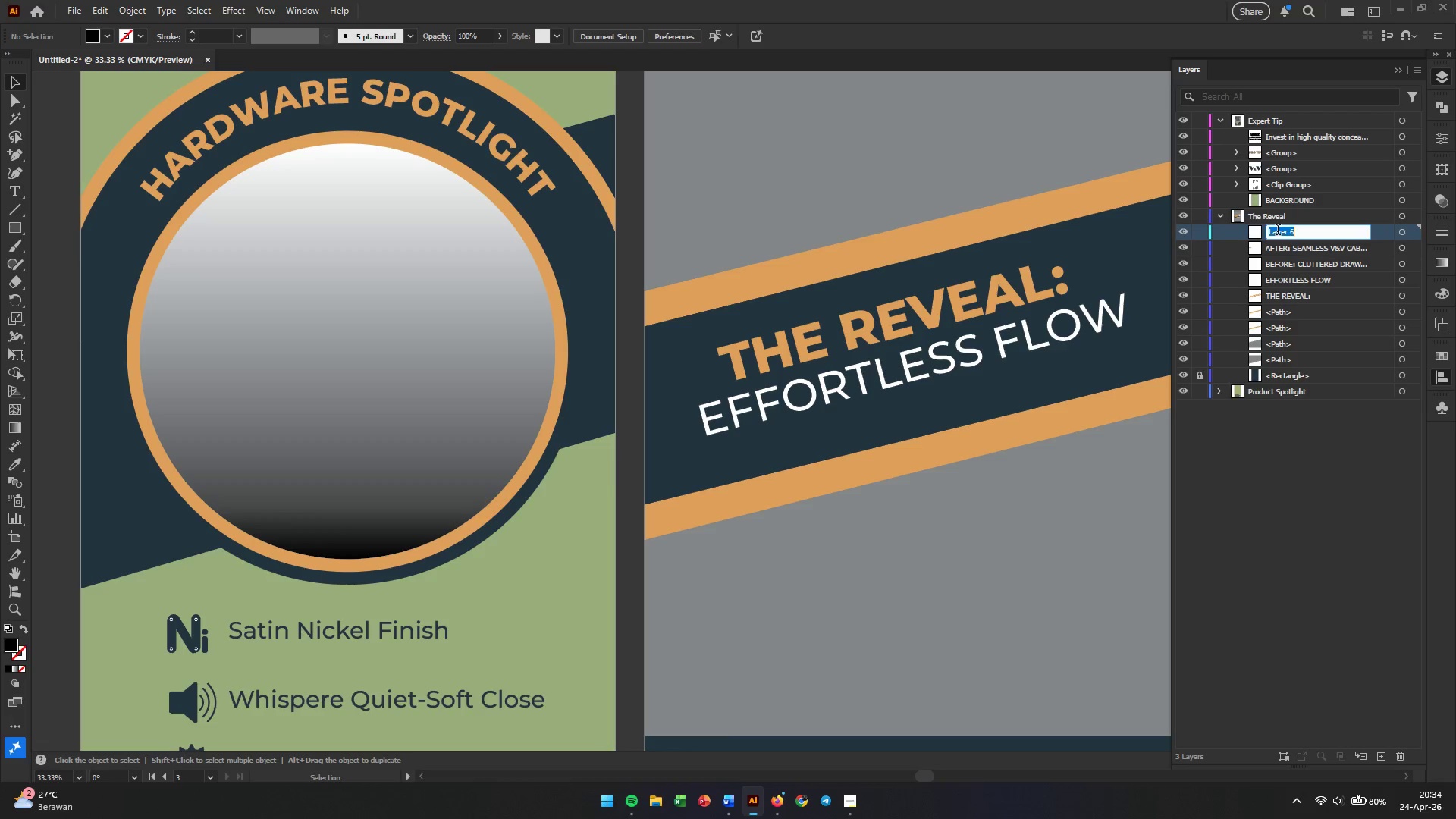 
triple_click([1278, 231])
 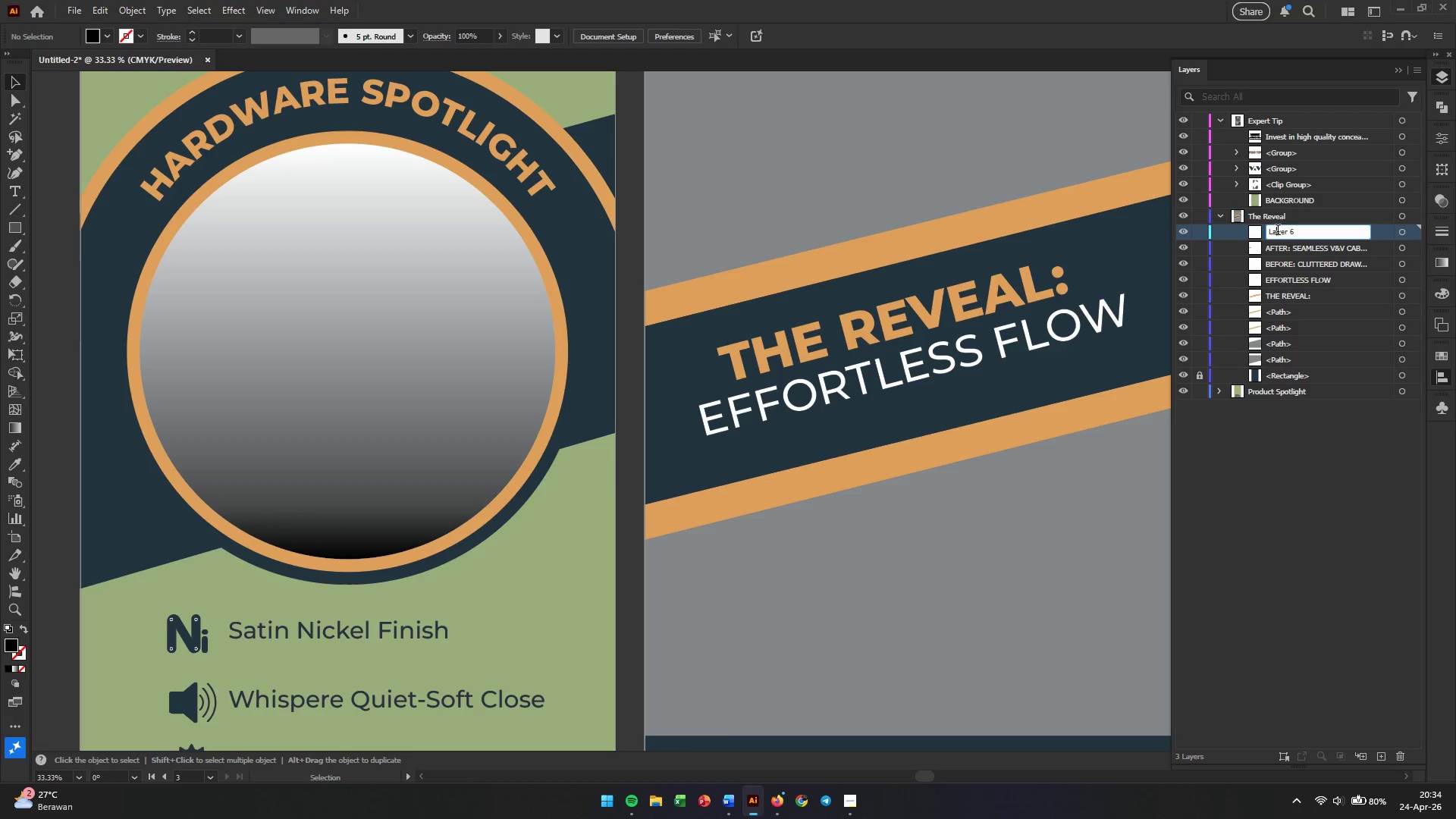 
triple_click([1278, 231])
 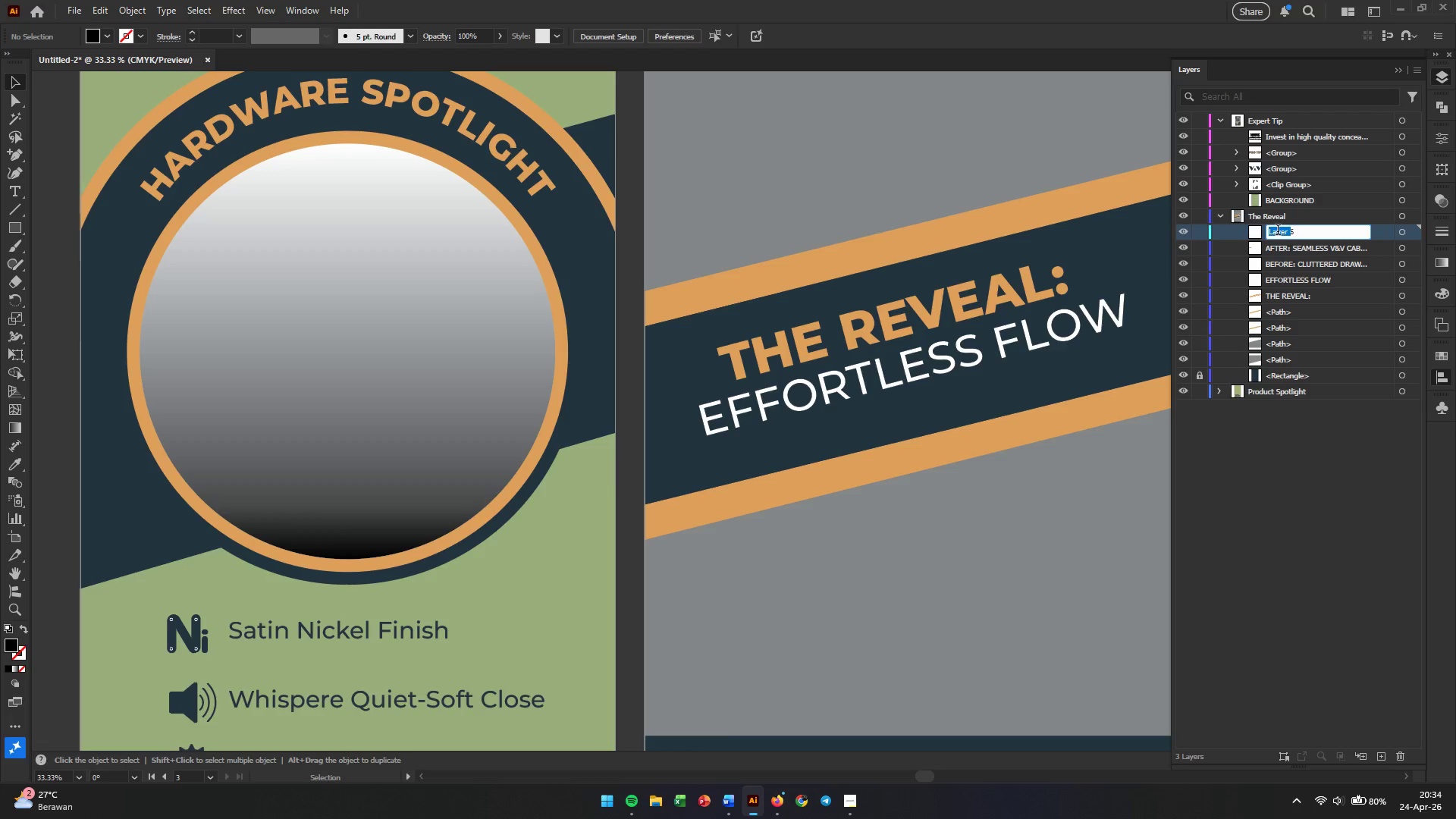 
double_click([1278, 231])
 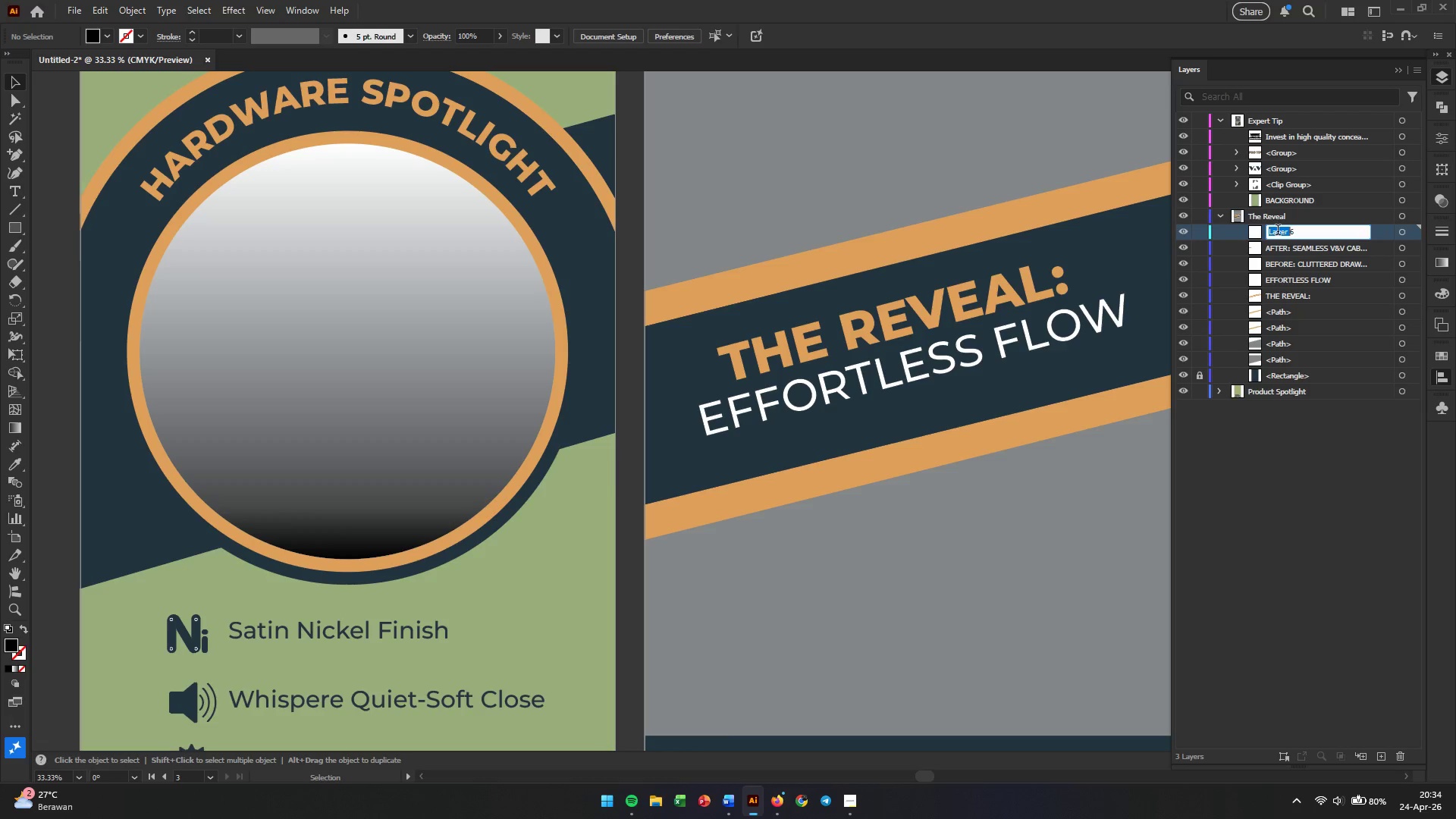 
triple_click([1278, 231])
 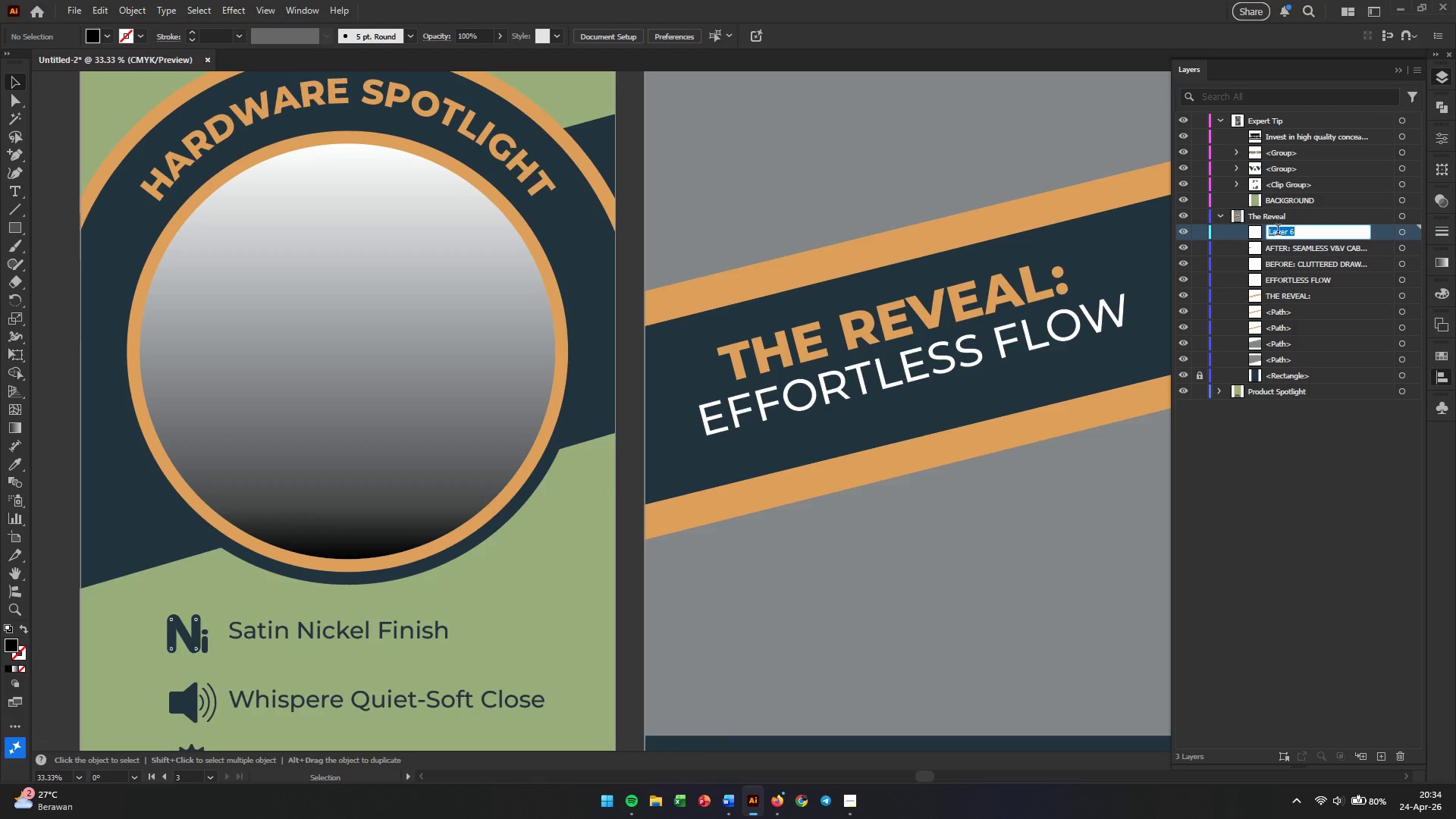 
type(te)
key(Backspace)
key(Backspace)
key(Backspace)
key(Backspace)
type(TEXT ELEMENT)
 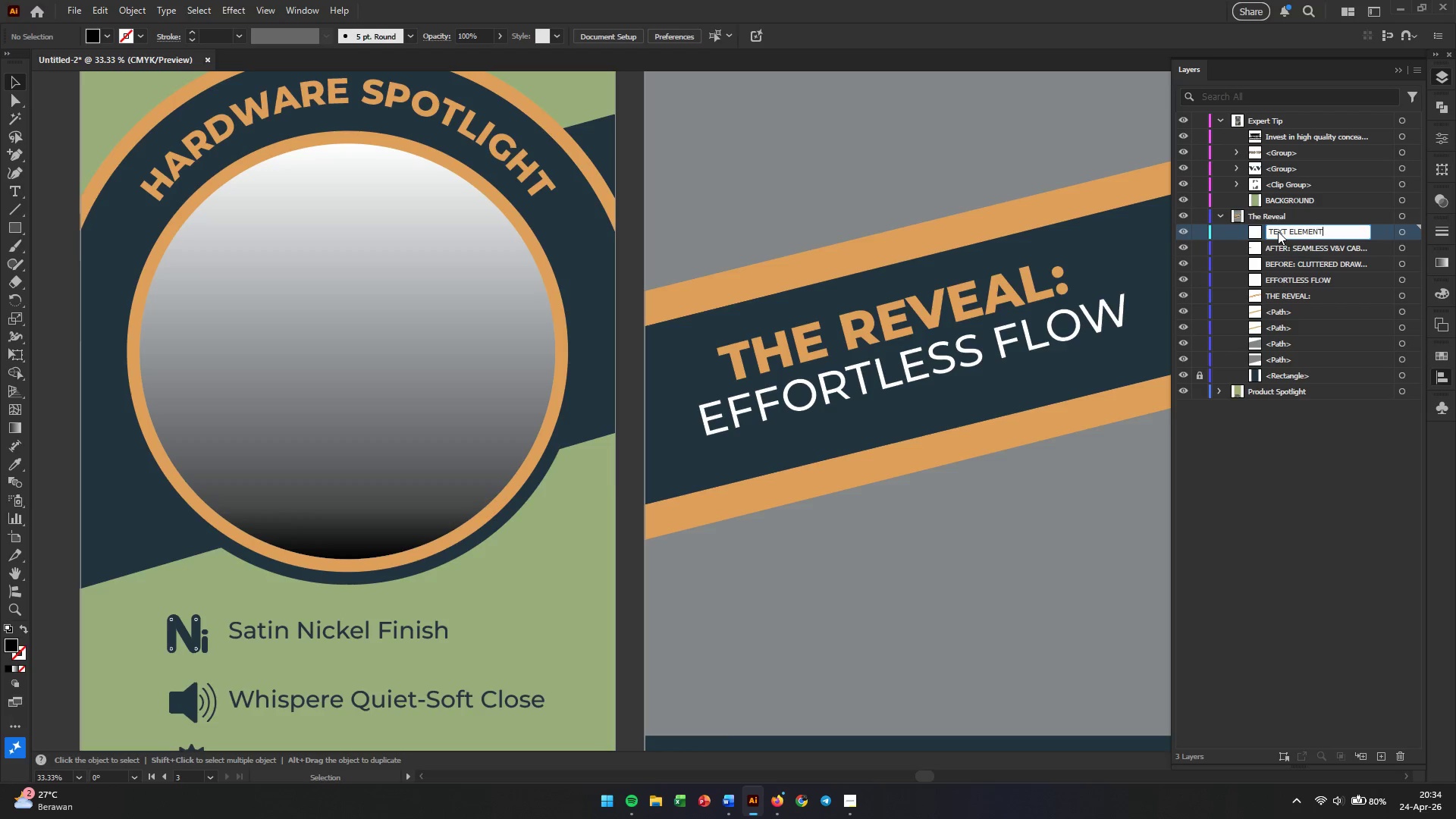 
key(Enter)
 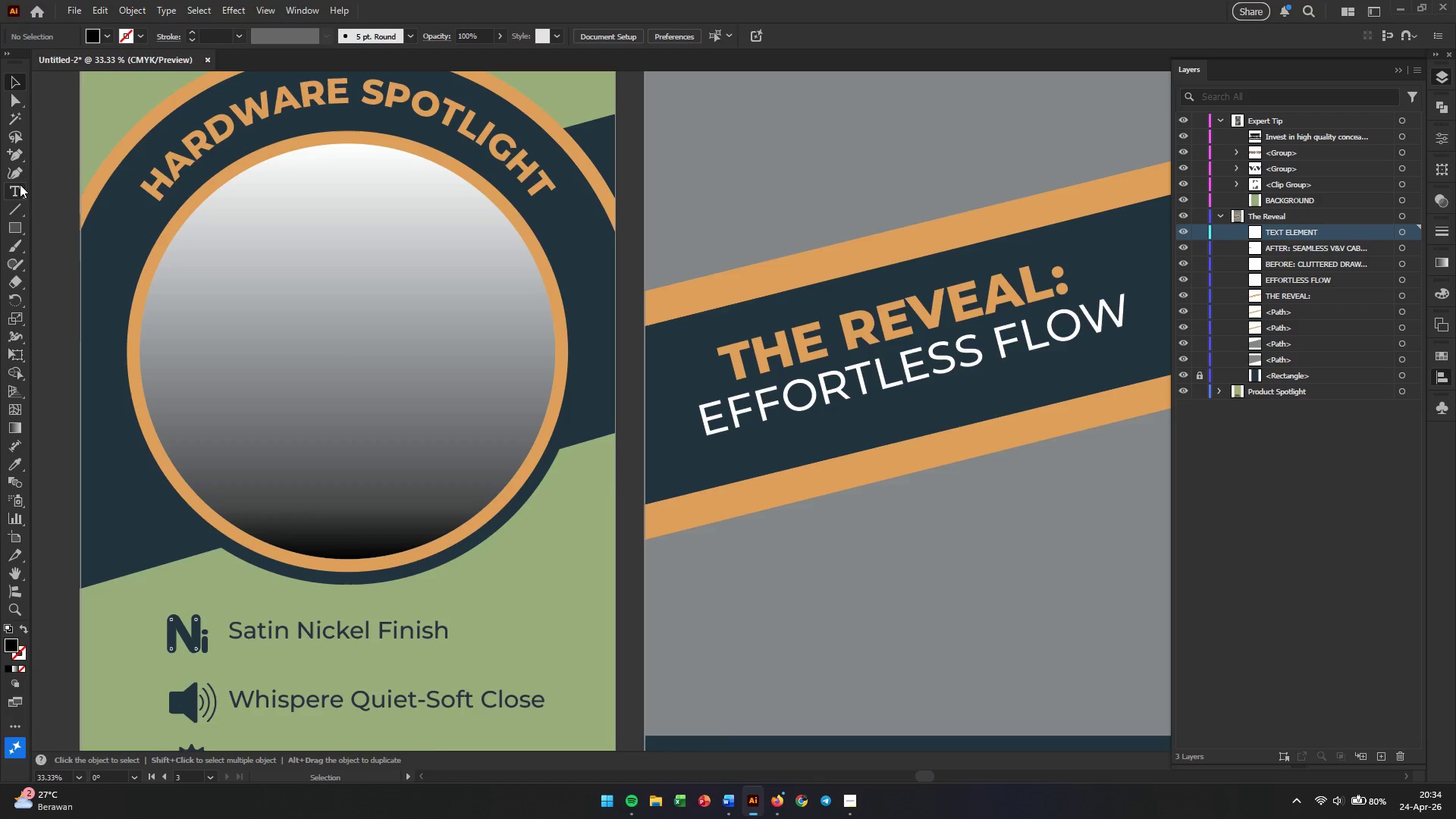 
left_click([14, 194])
 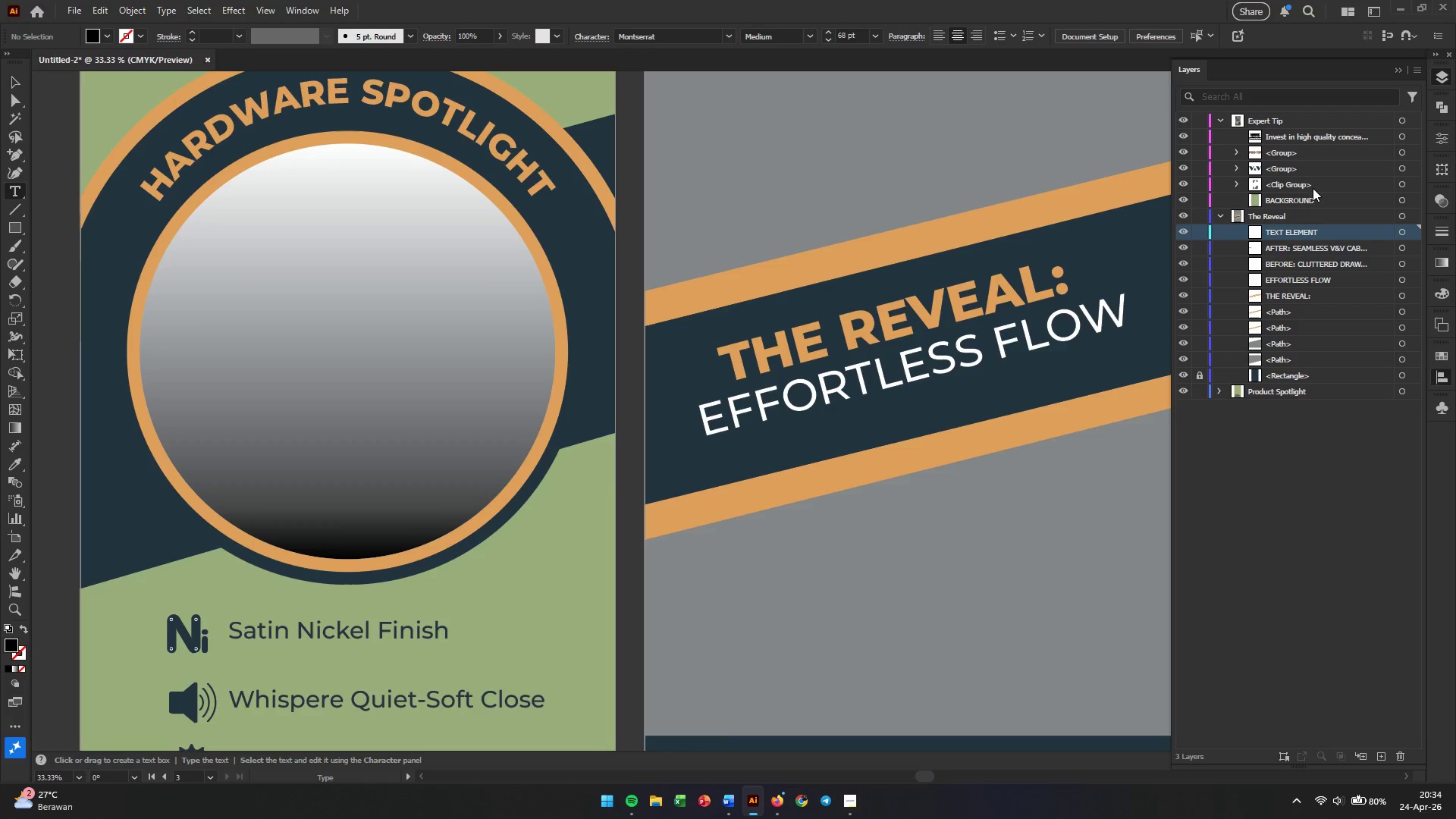 
scroll: coordinate [551, 295], scroll_direction: up, amount: 14.0
 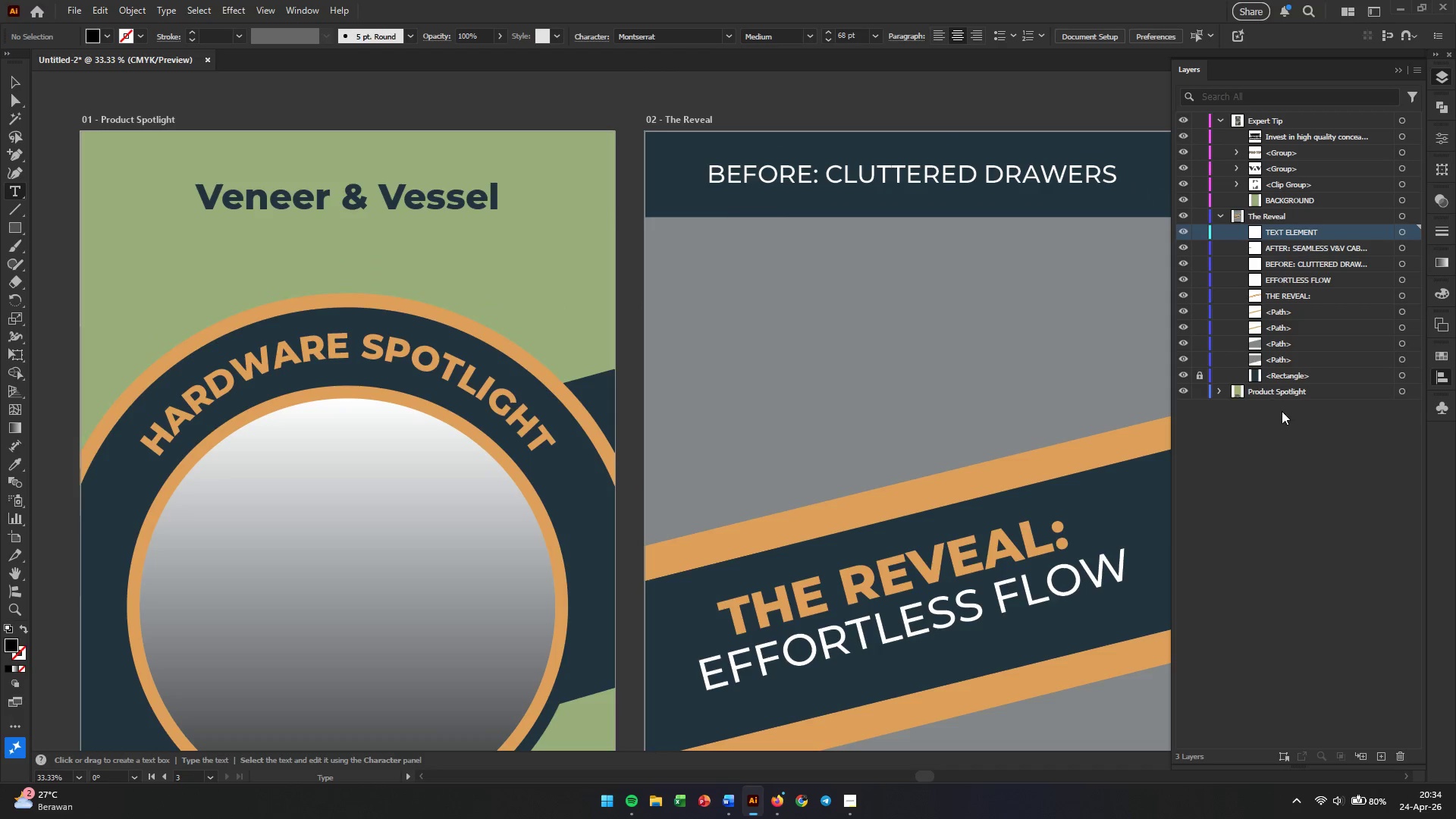 
left_click([1284, 391])
 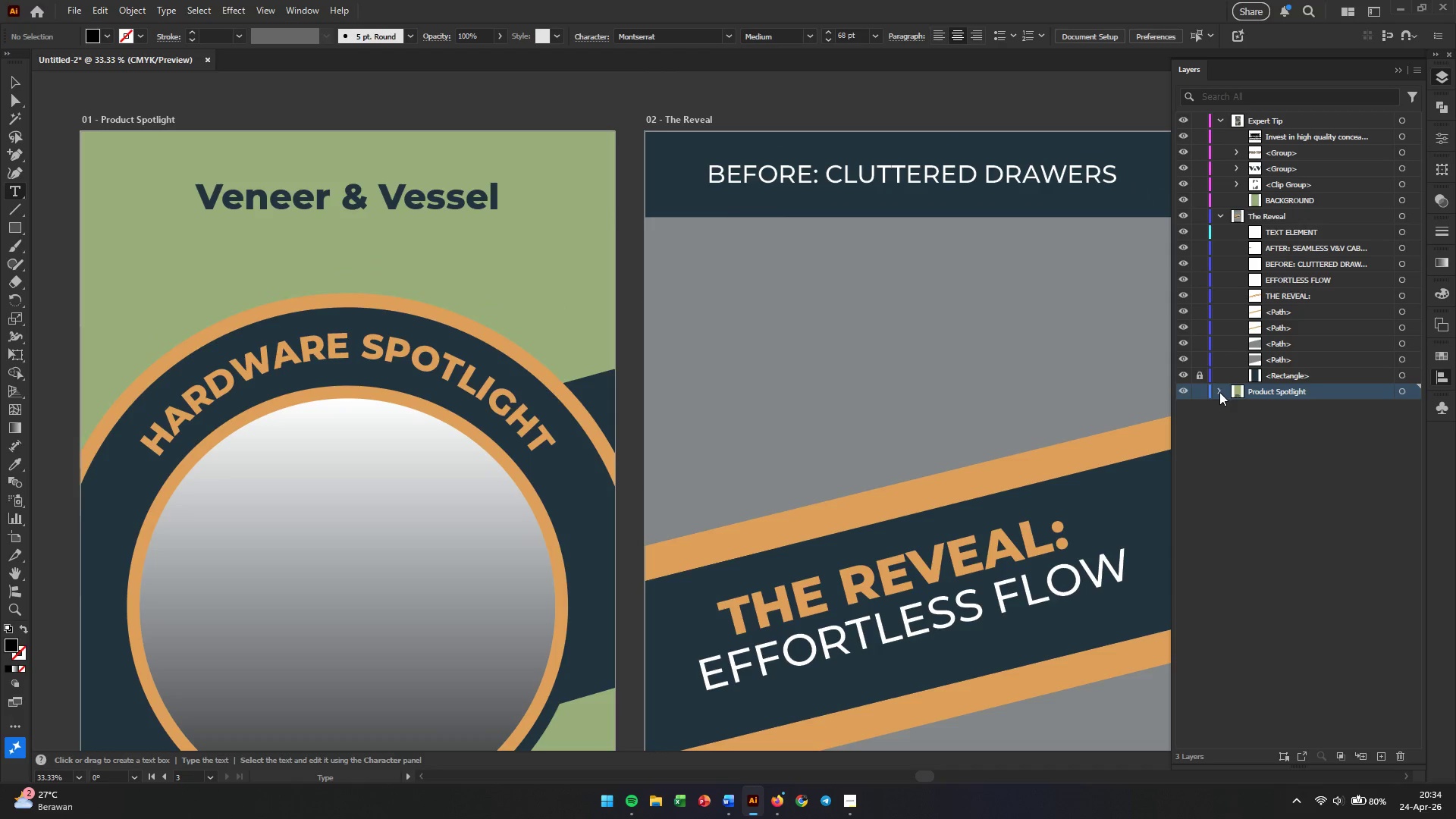 
left_click([1216, 391])
 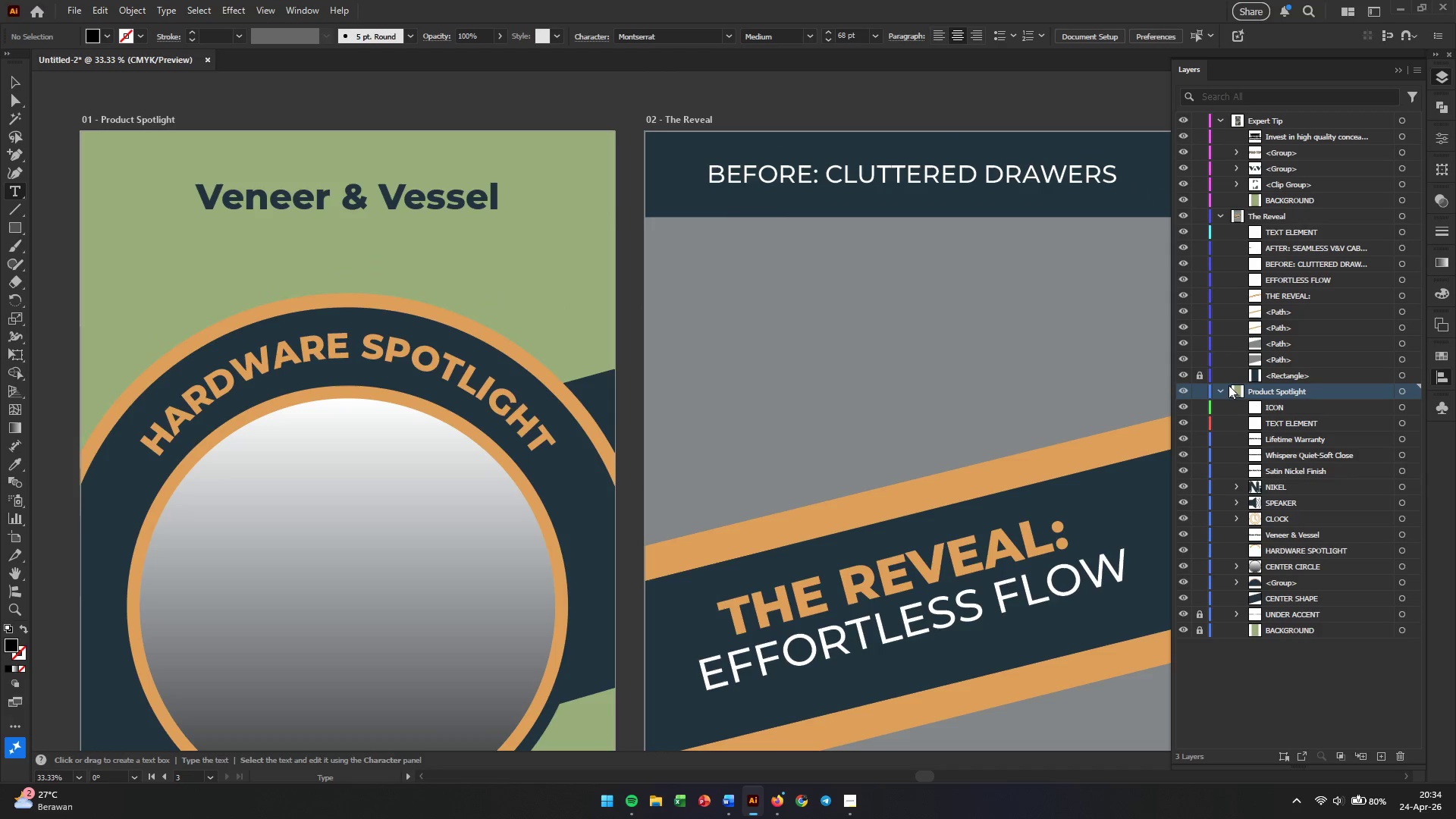 
scroll: coordinate [1247, 381], scroll_direction: down, amount: 4.0
 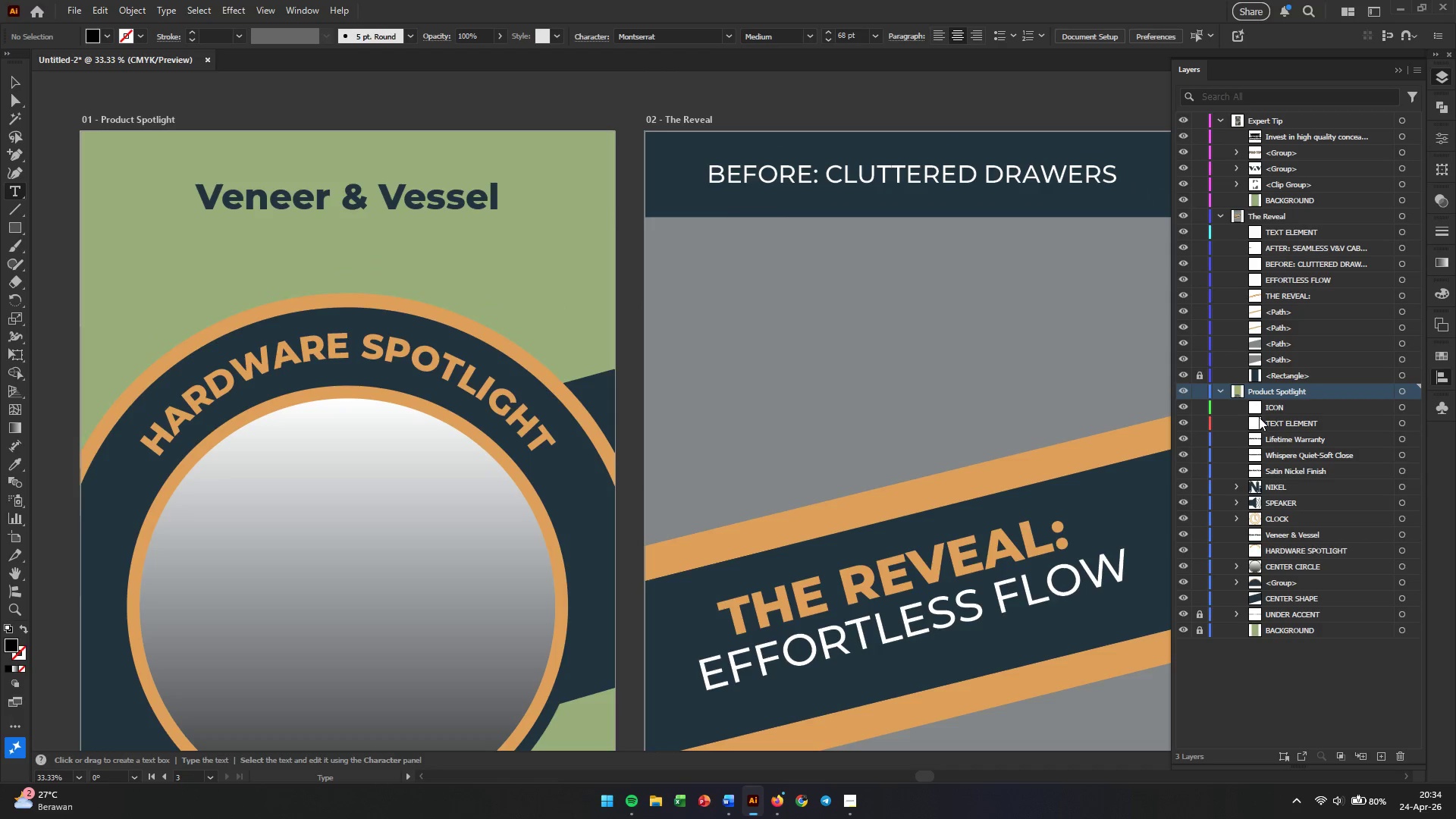 
left_click([1260, 420])
 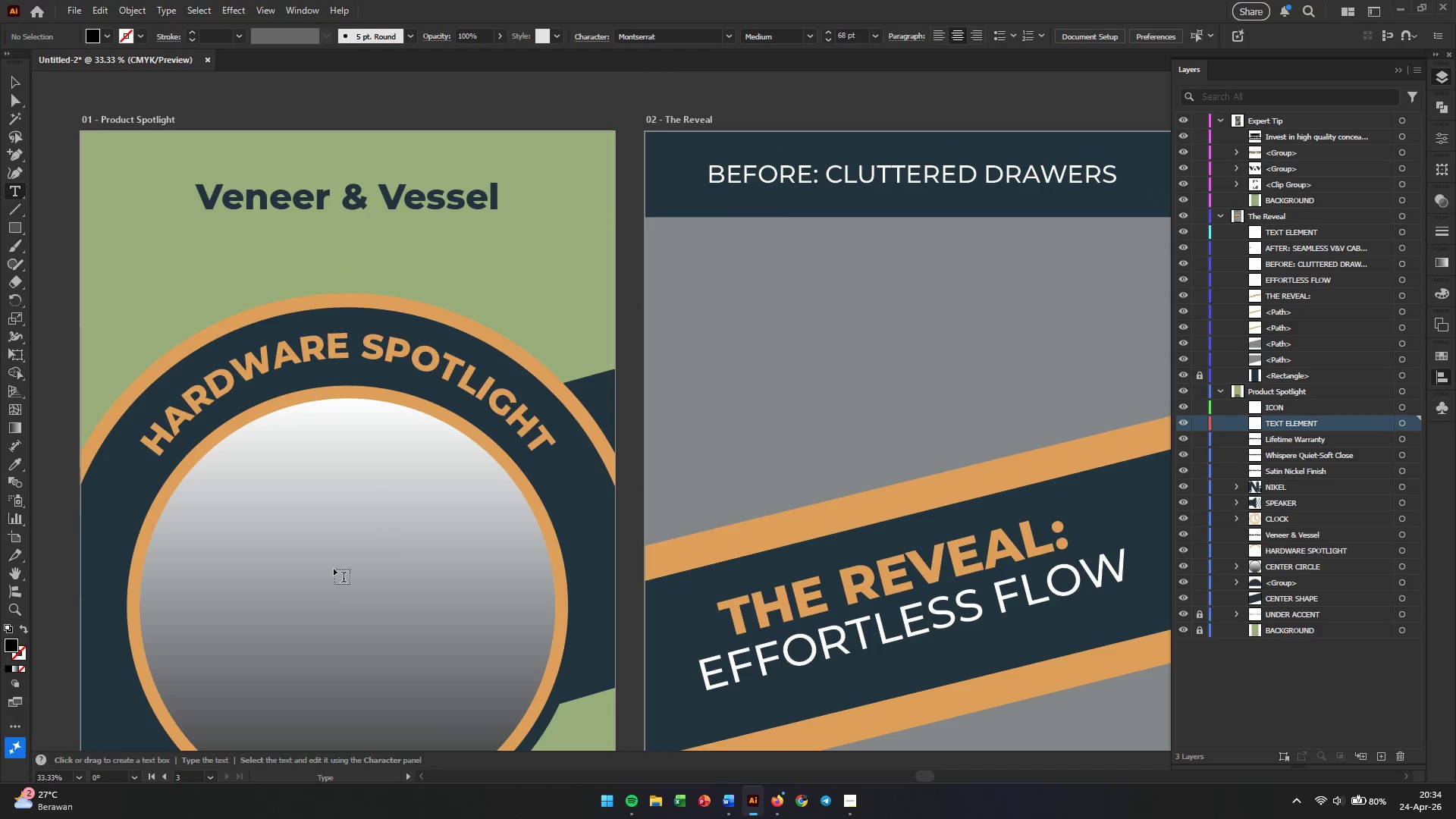 
left_click([324, 578])
 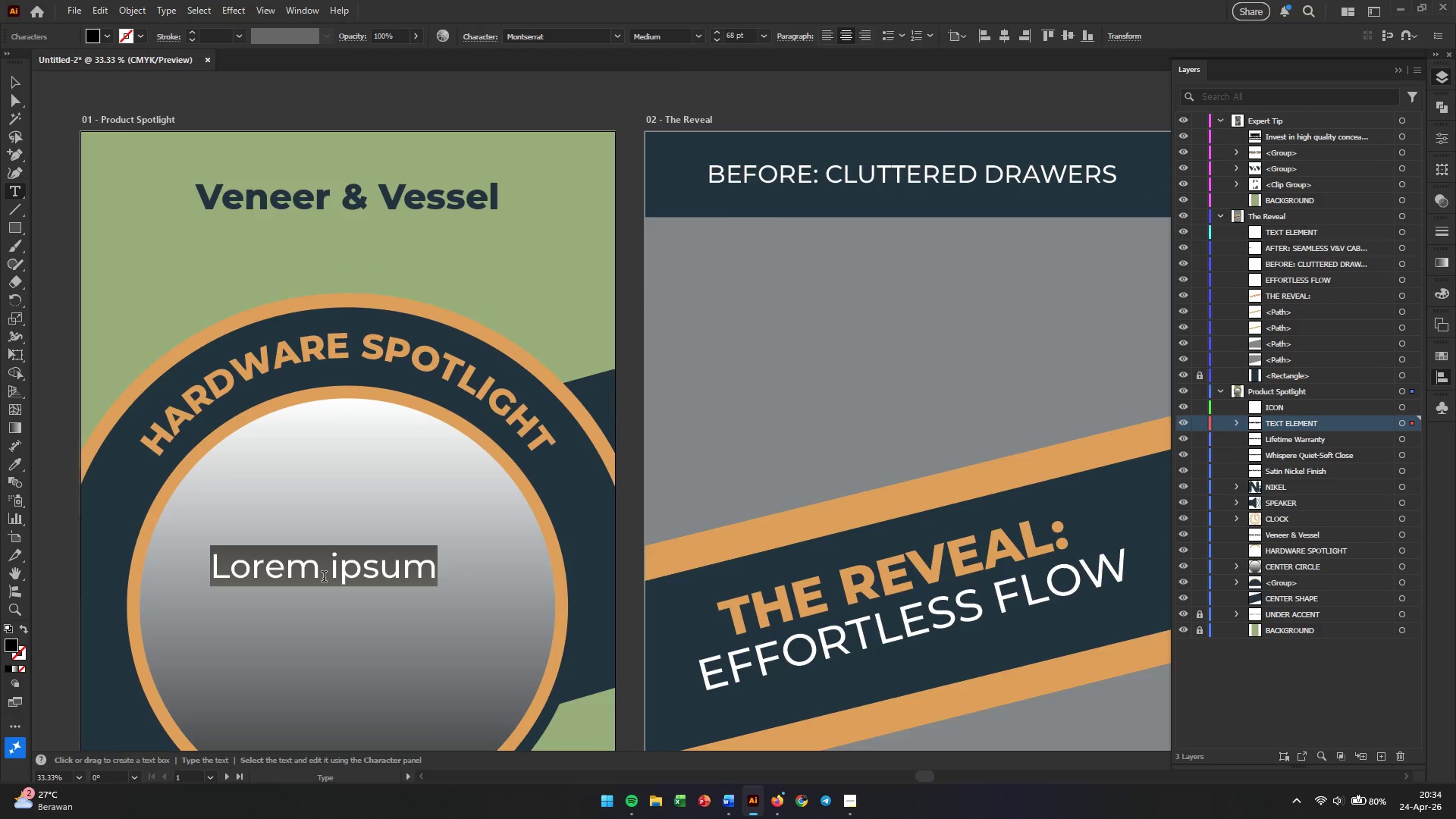 
type(IMAGE HERE)
 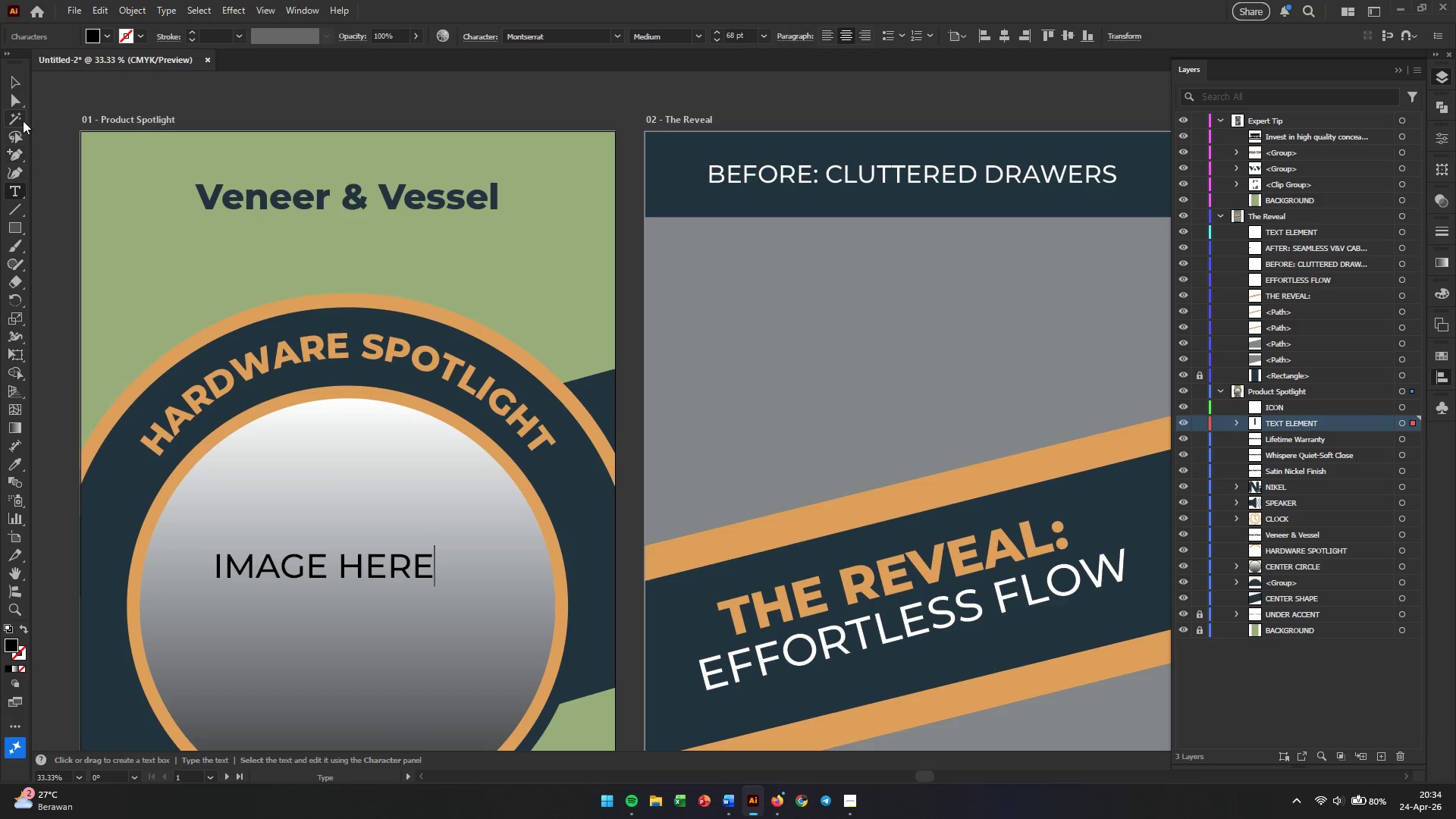 
left_click([17, 83])
 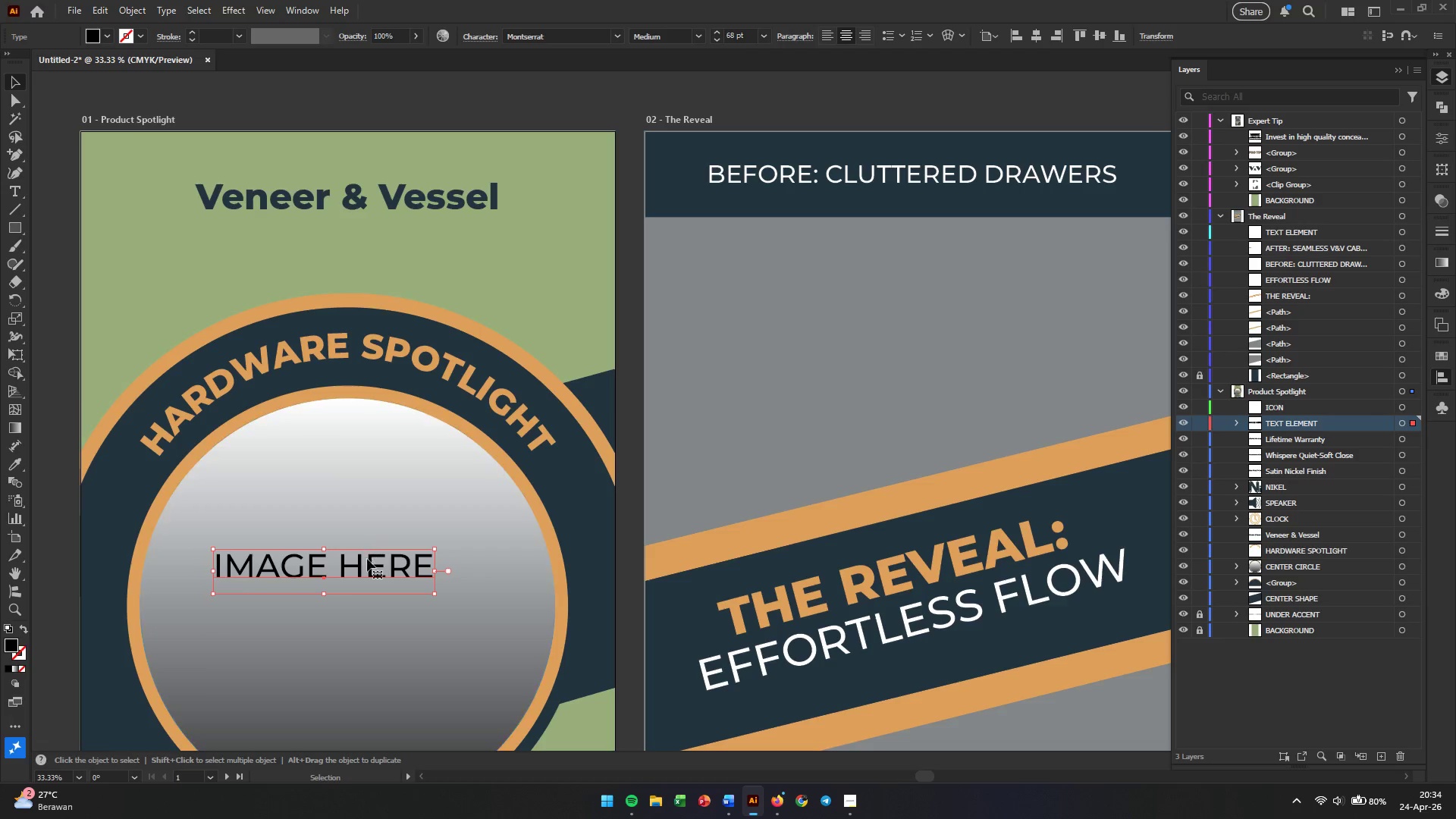 
left_click_drag(start_coordinate=[367, 562], to_coordinate=[376, 606])
 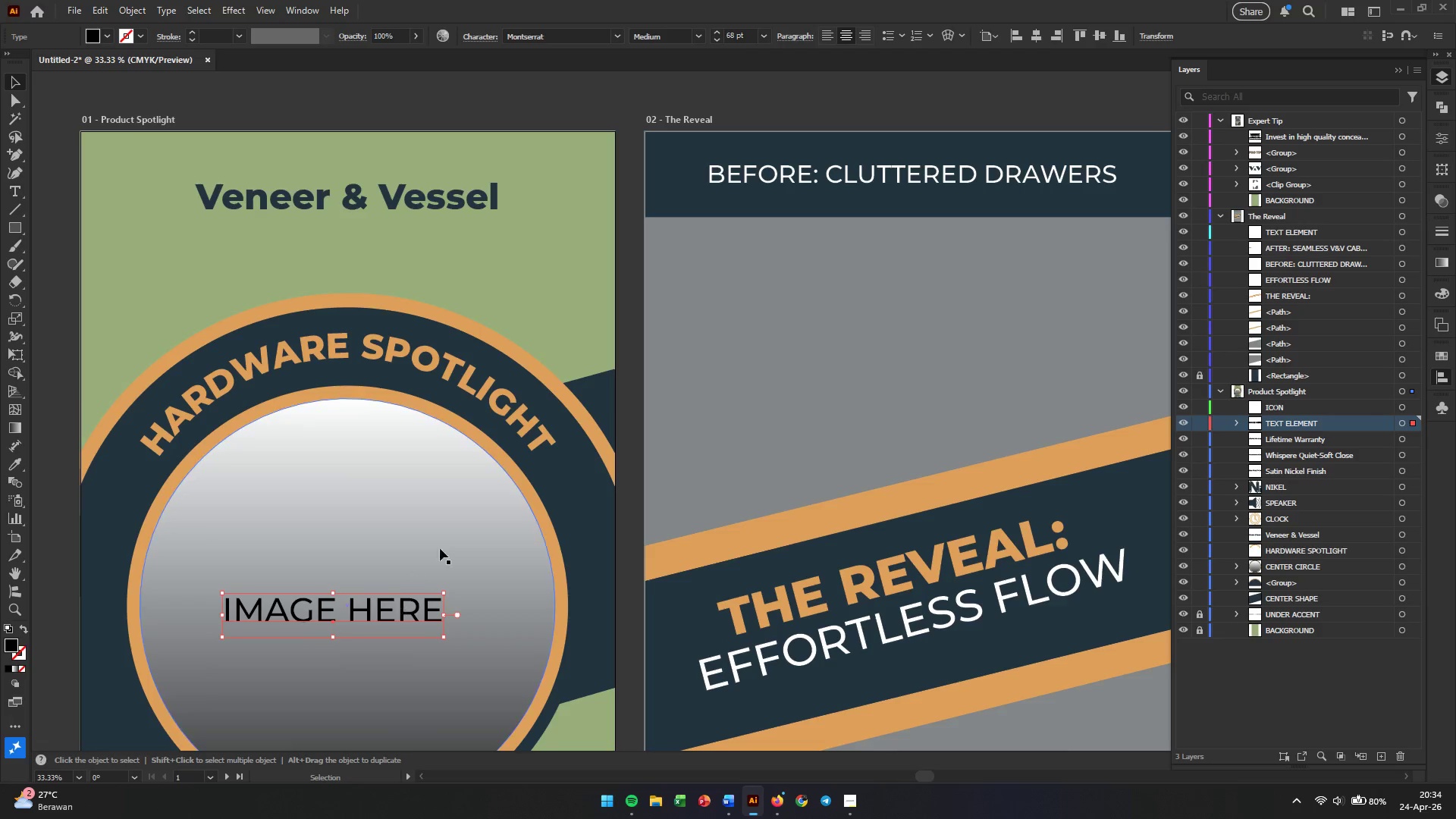 
scroll: coordinate [449, 529], scroll_direction: down, amount: 6.0
 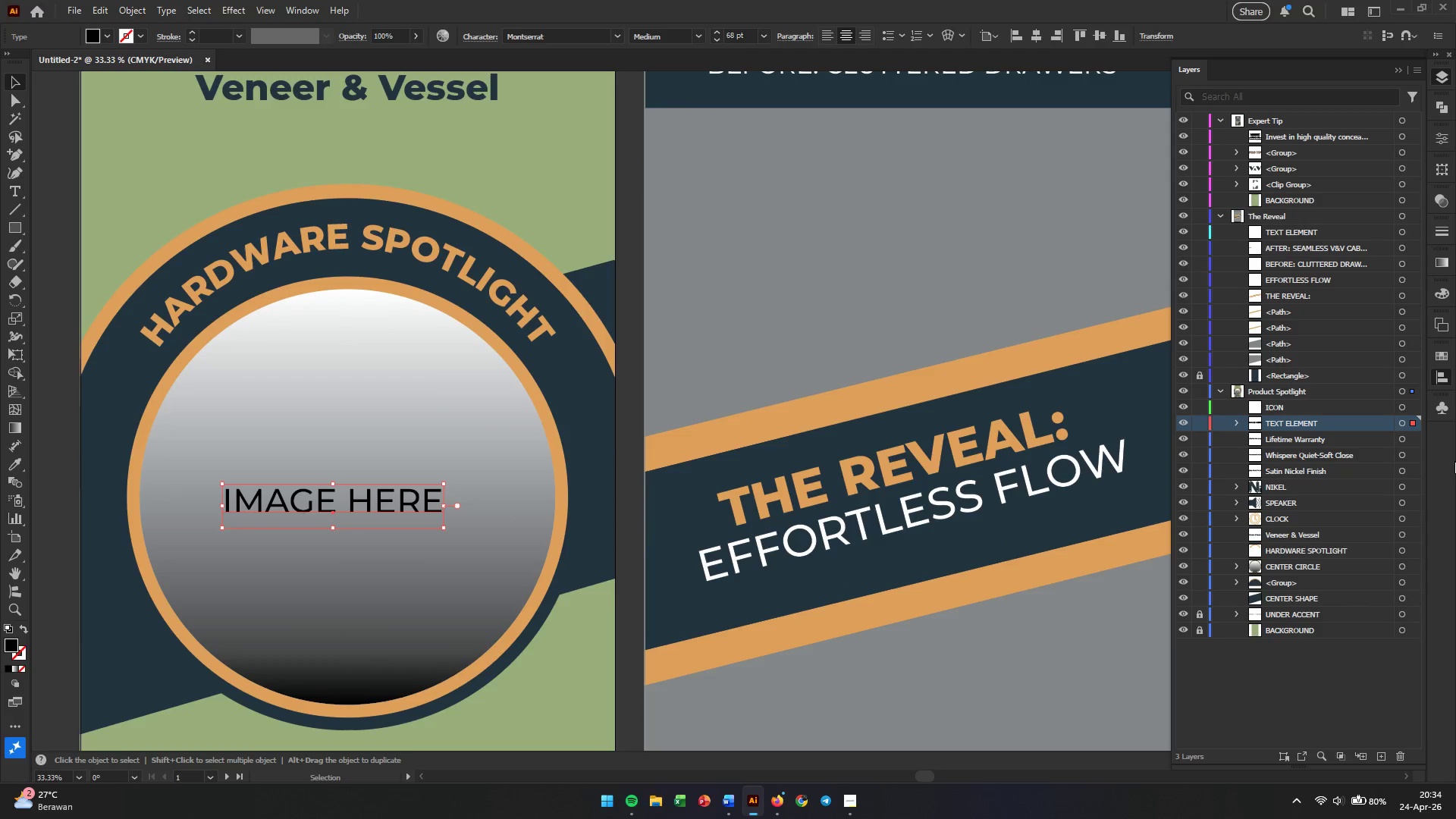 
left_click([1445, 375])
 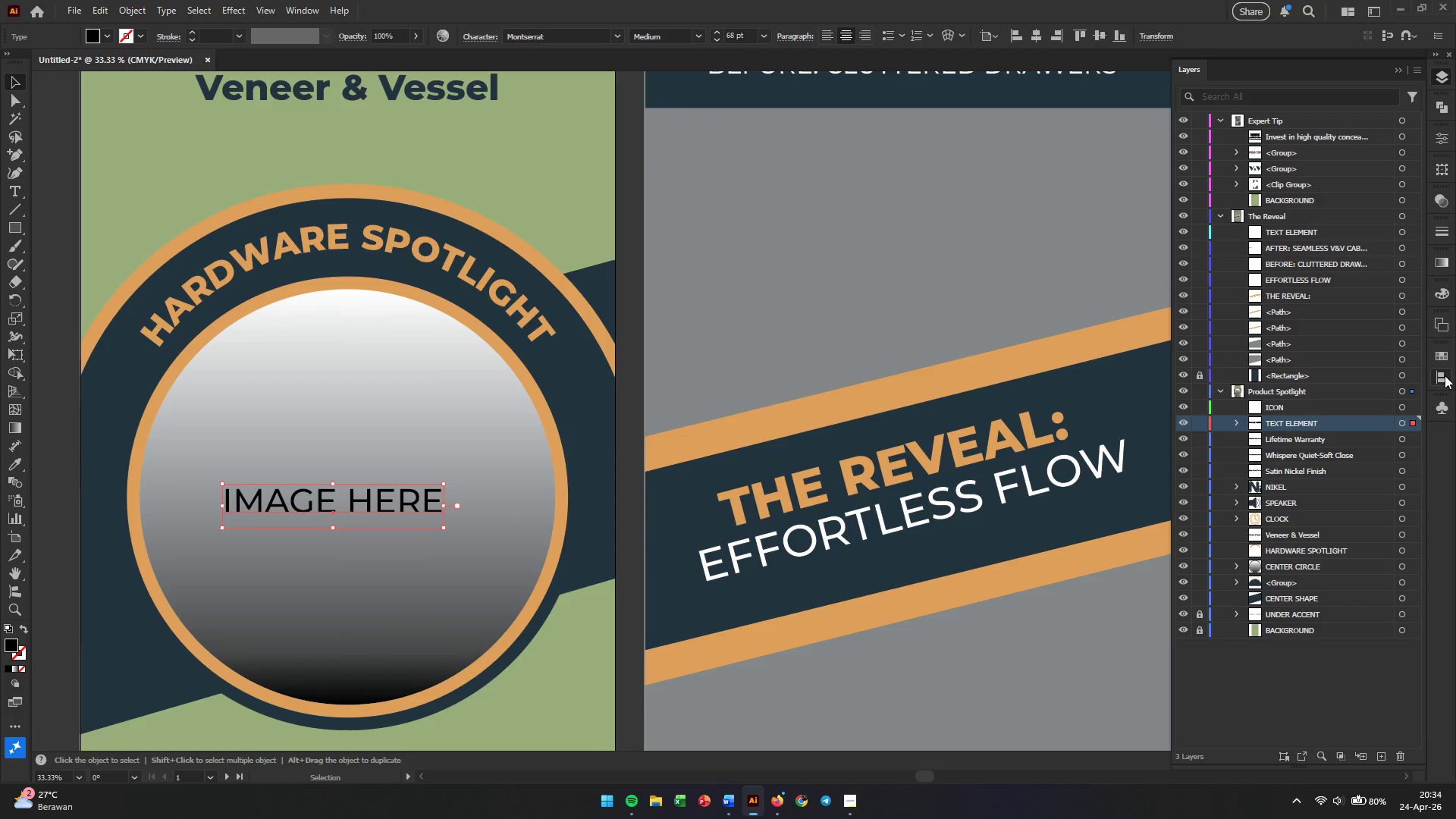 
left_click([1445, 375])
 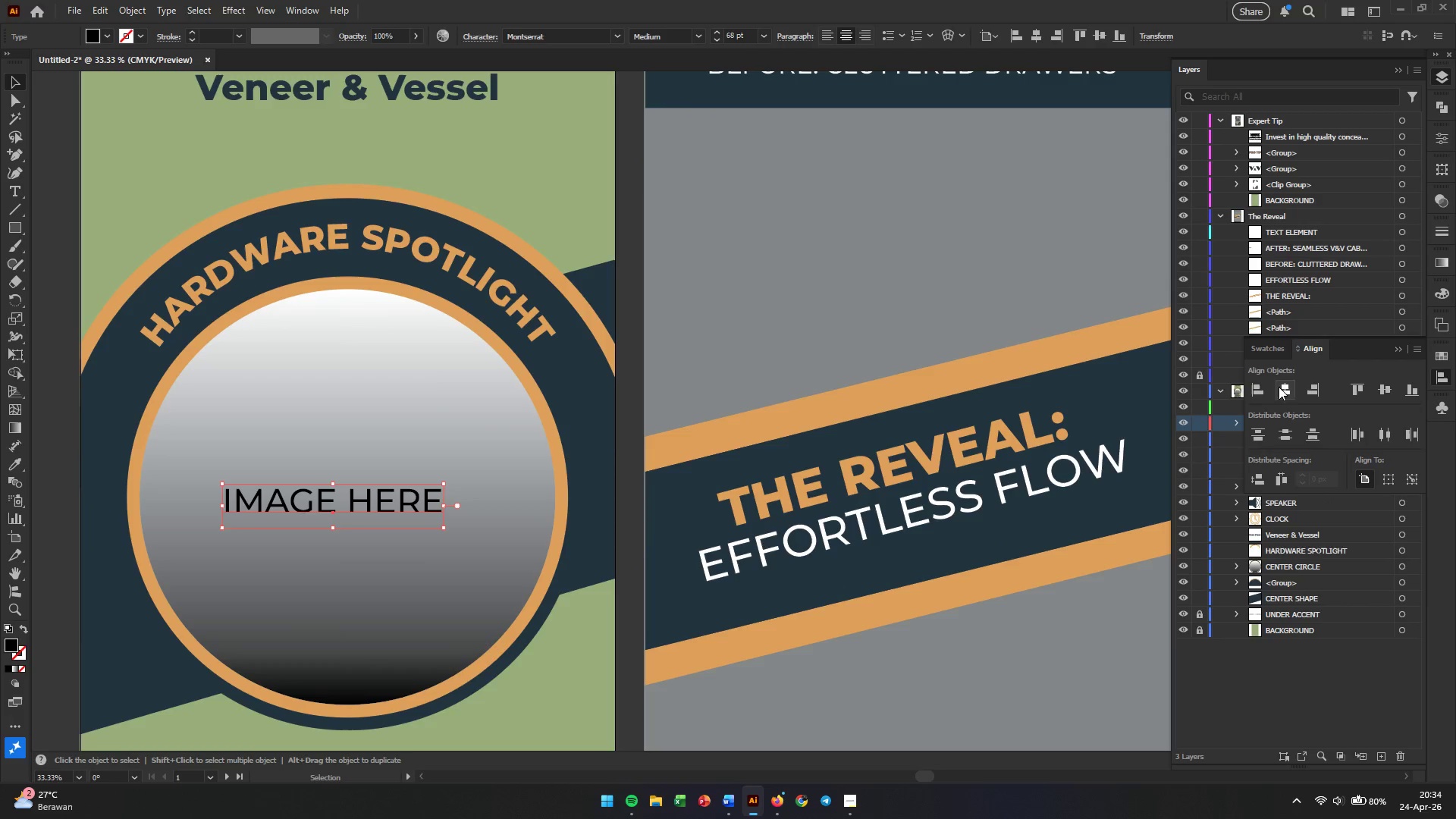 
left_click([1288, 391])
 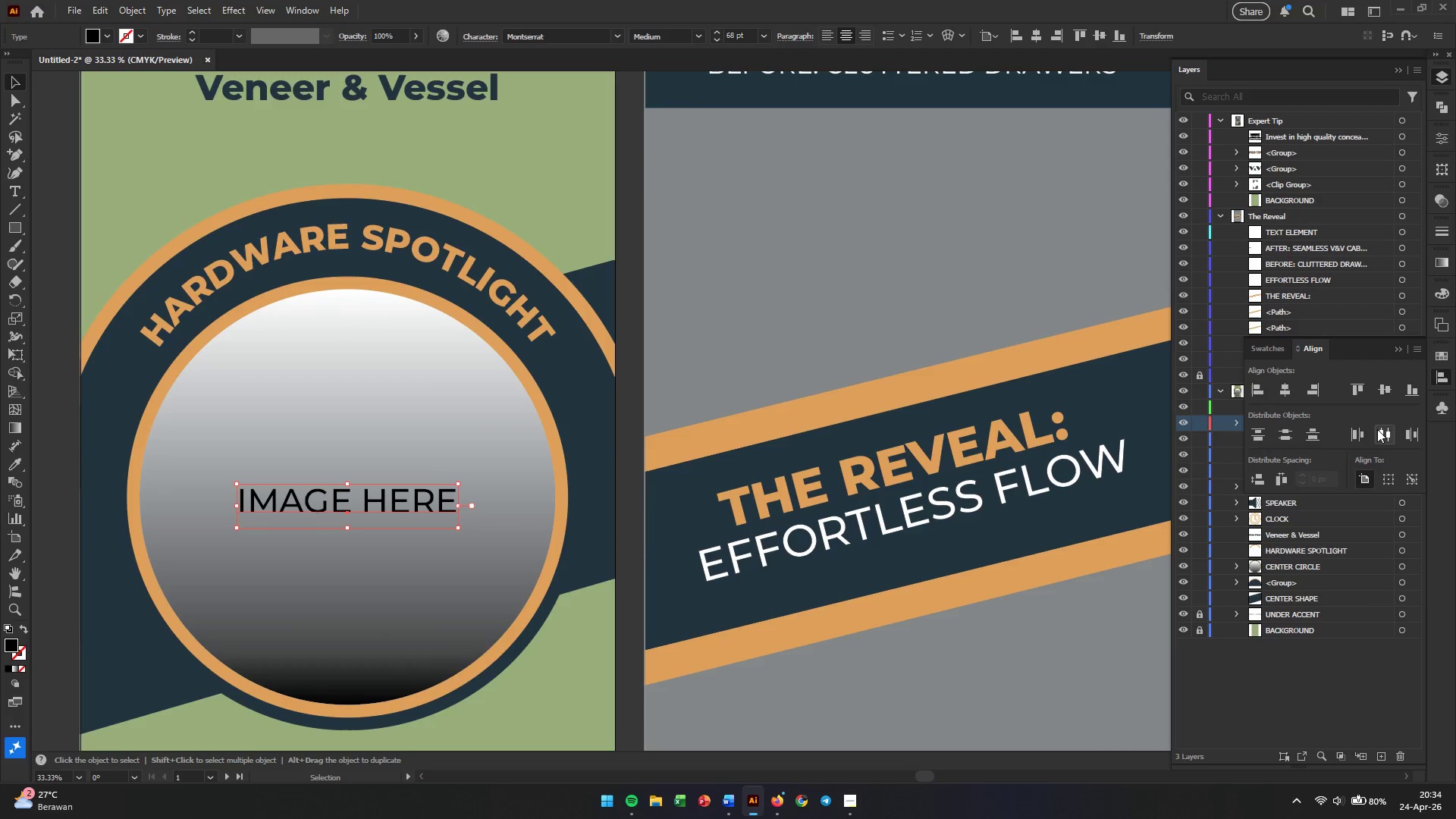 
left_click([1383, 393])
 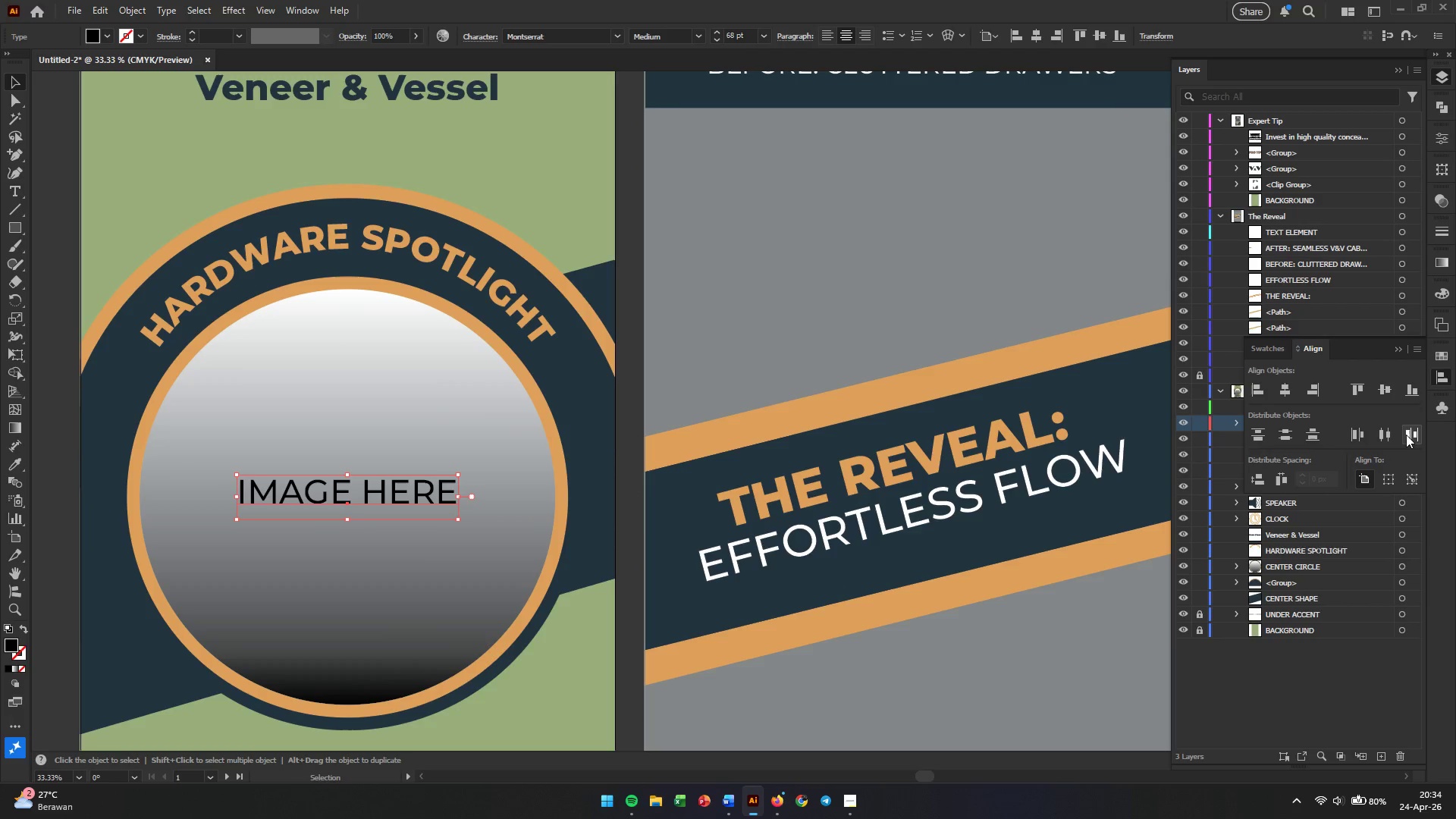 
left_click([1448, 349])
 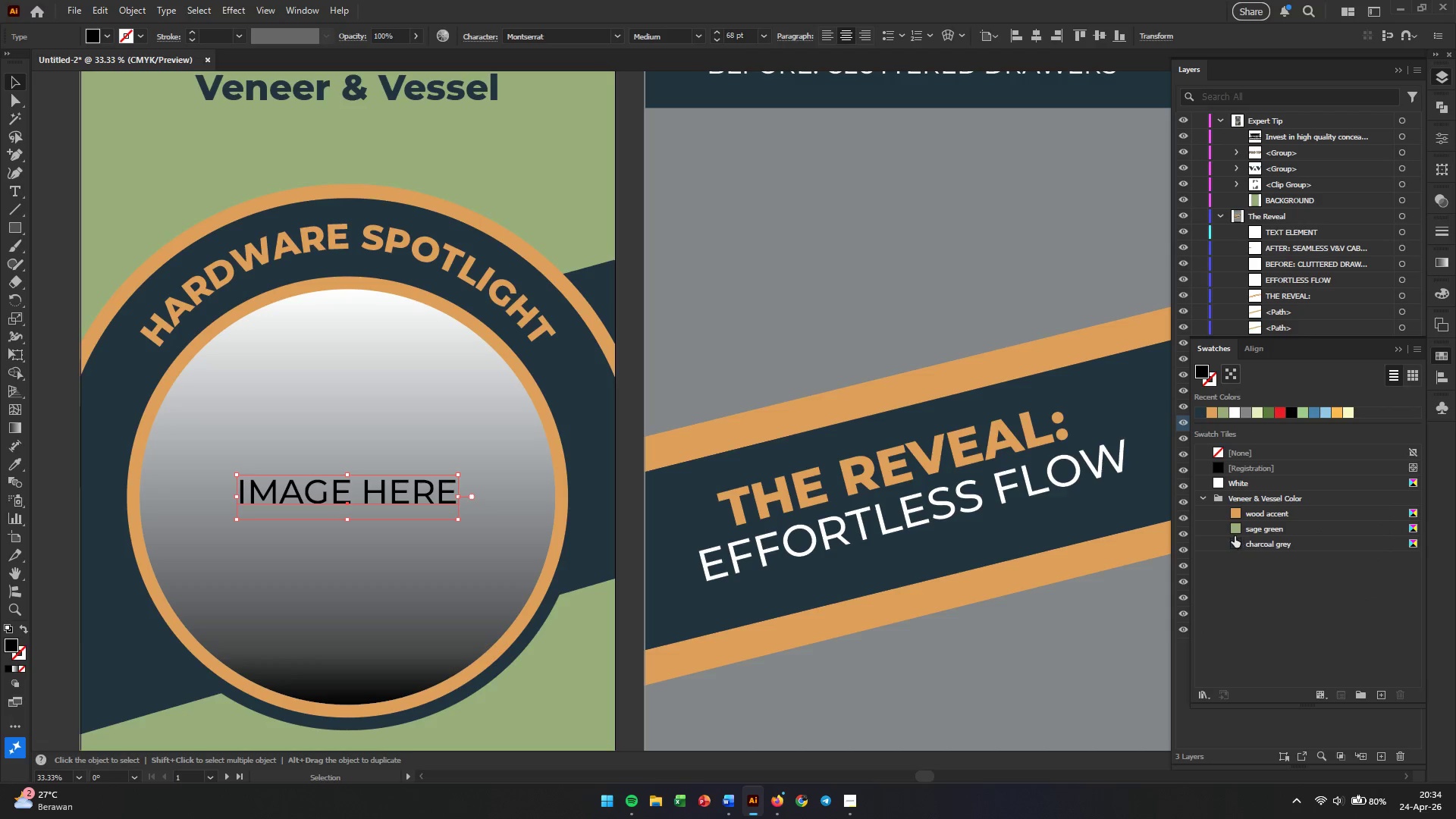 
left_click([1235, 541])
 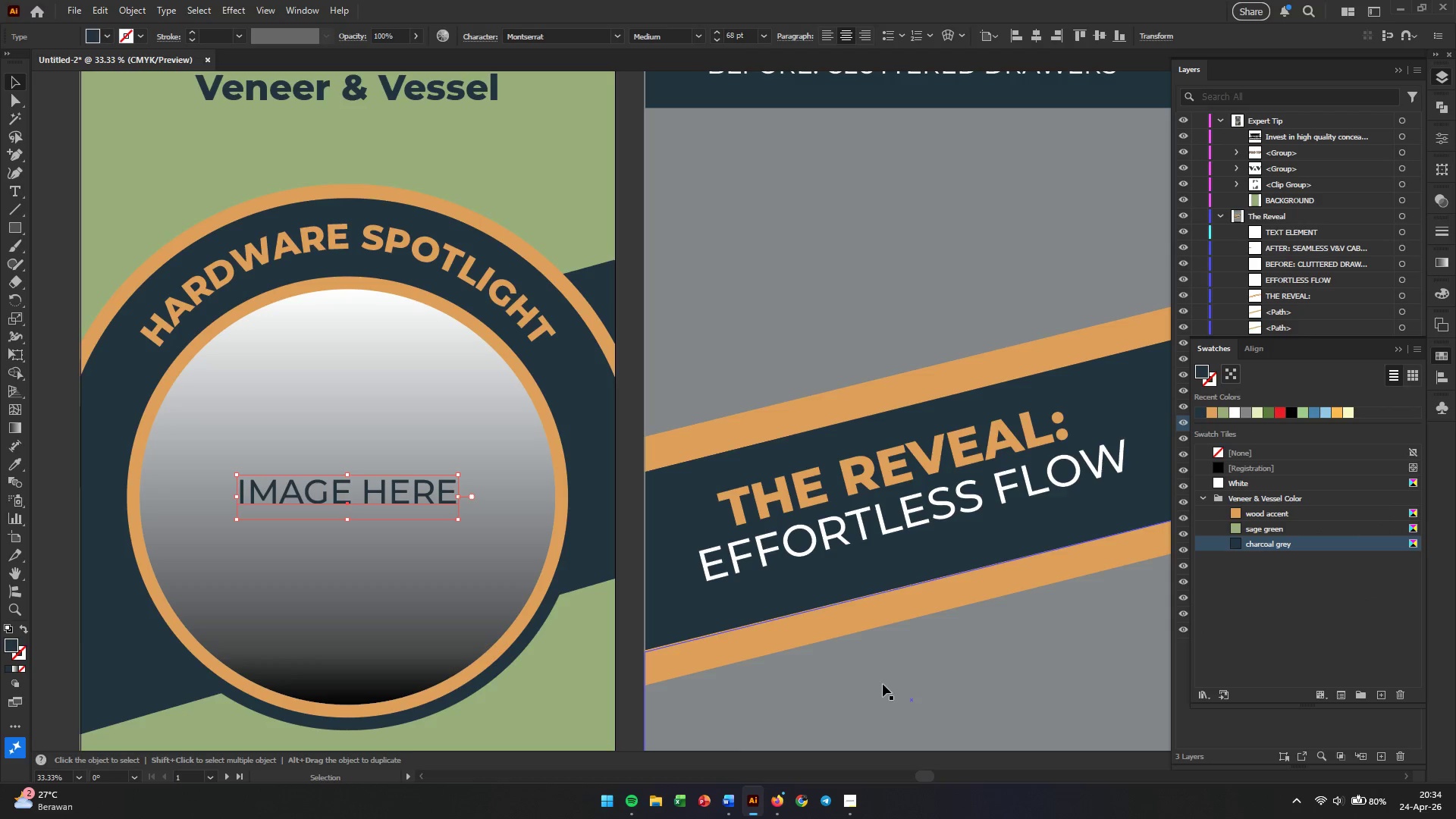 
left_click([883, 684])
 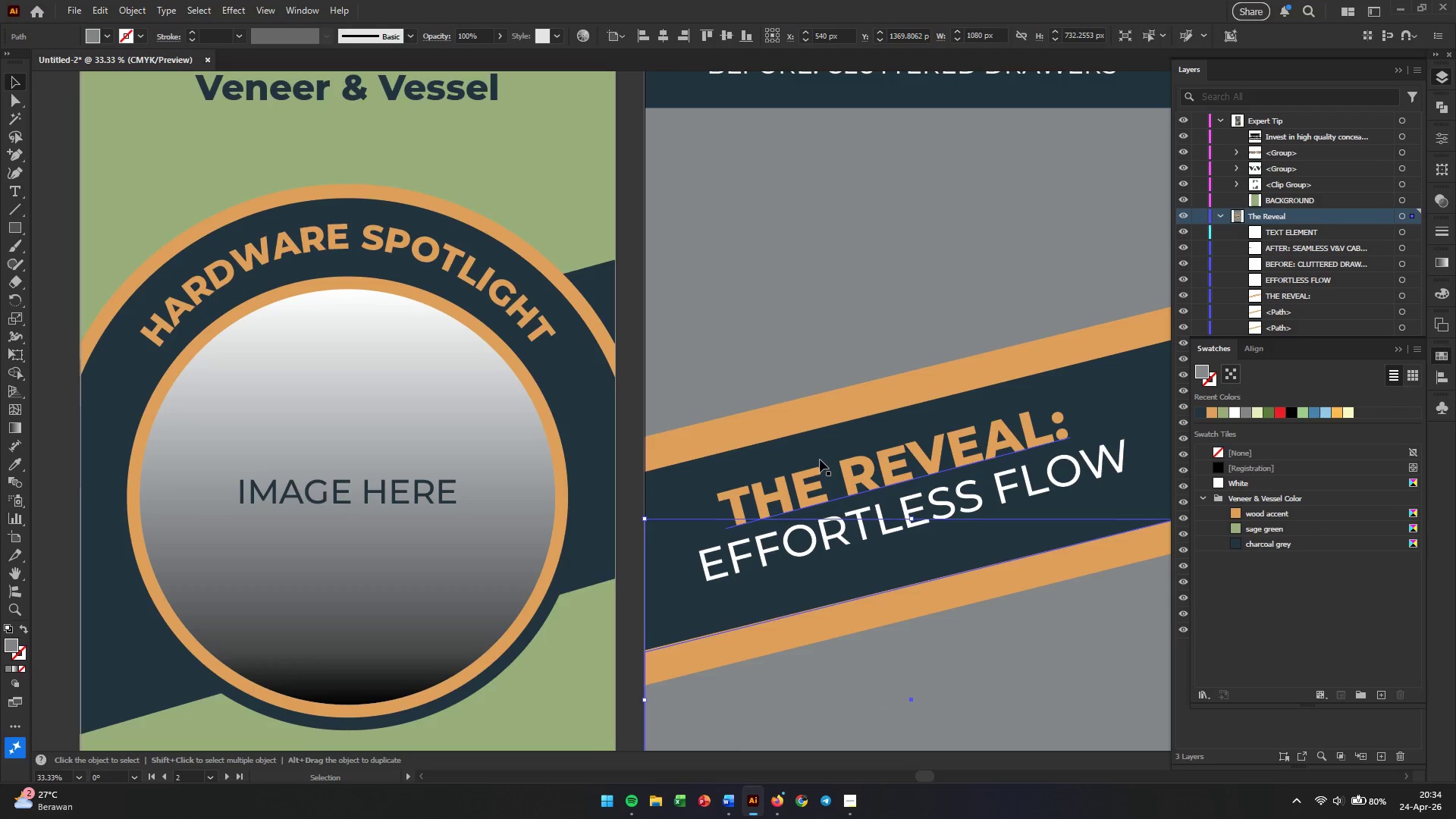 
hold_key(key=AltLeft, duration=0.66)
scroll: coordinate [820, 460], scroll_direction: down, amount: 2.0
 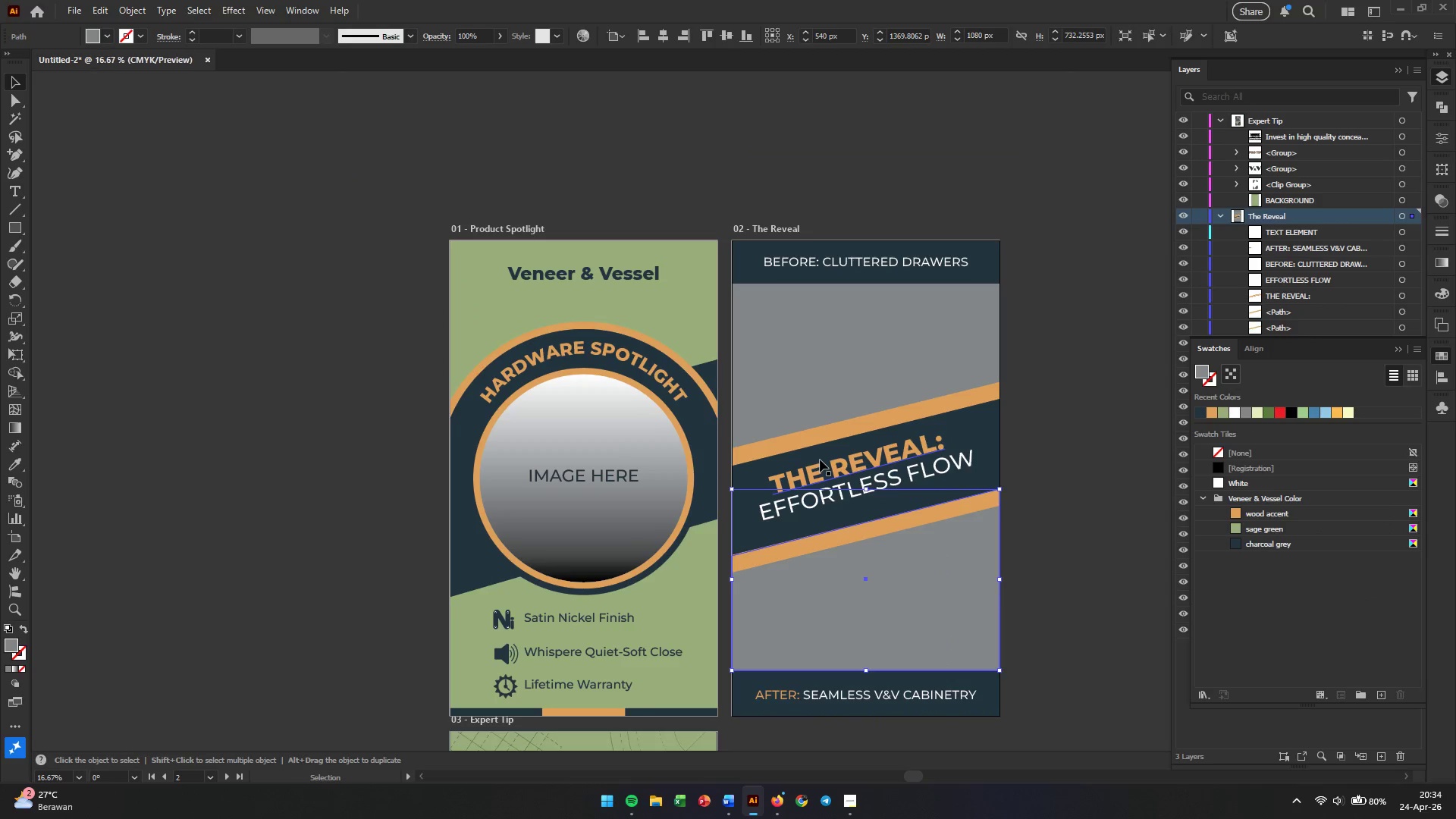 
hold_key(key=Space, duration=0.7)
 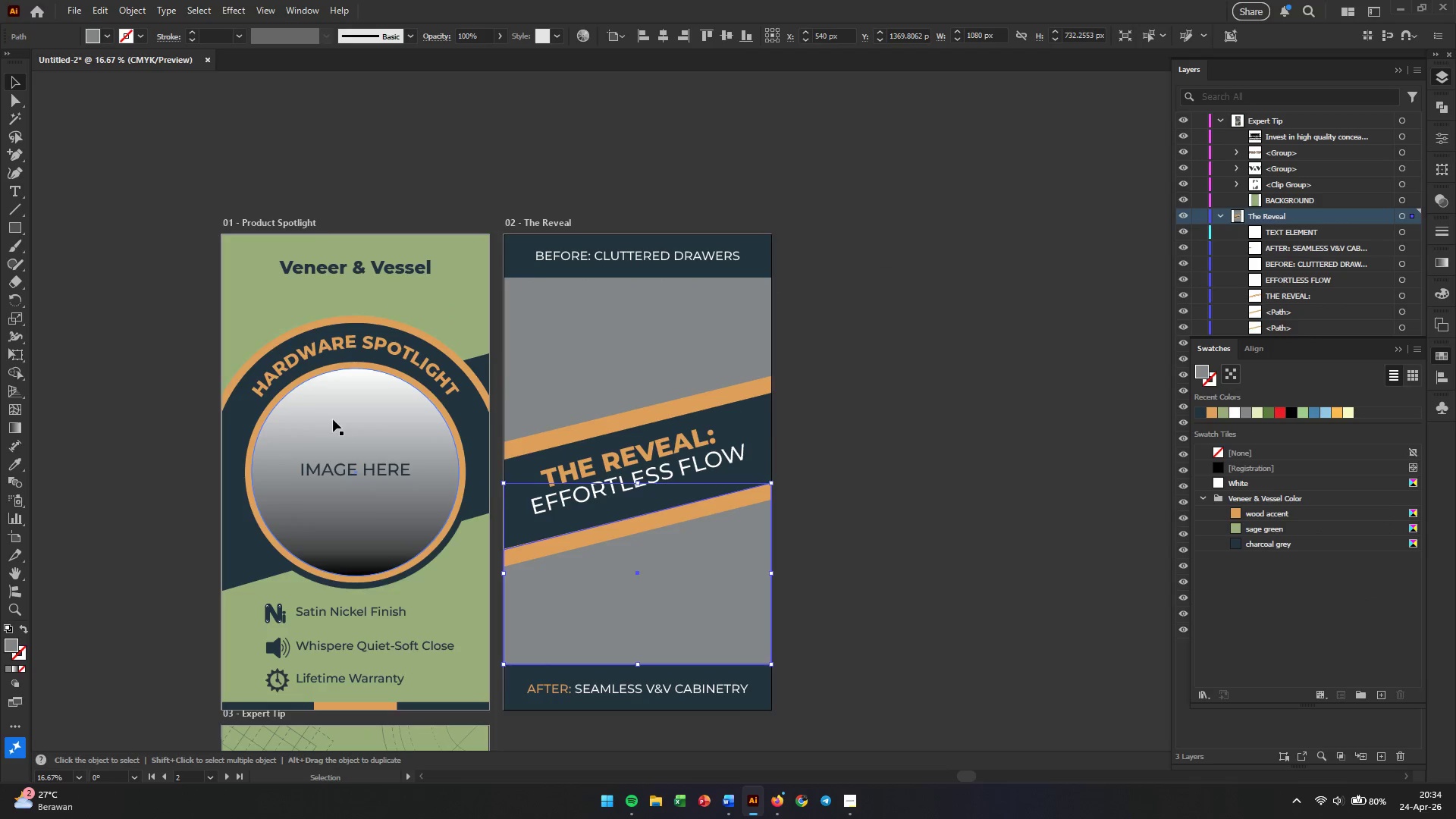 
left_click_drag(start_coordinate=[829, 469], to_coordinate=[601, 463])
 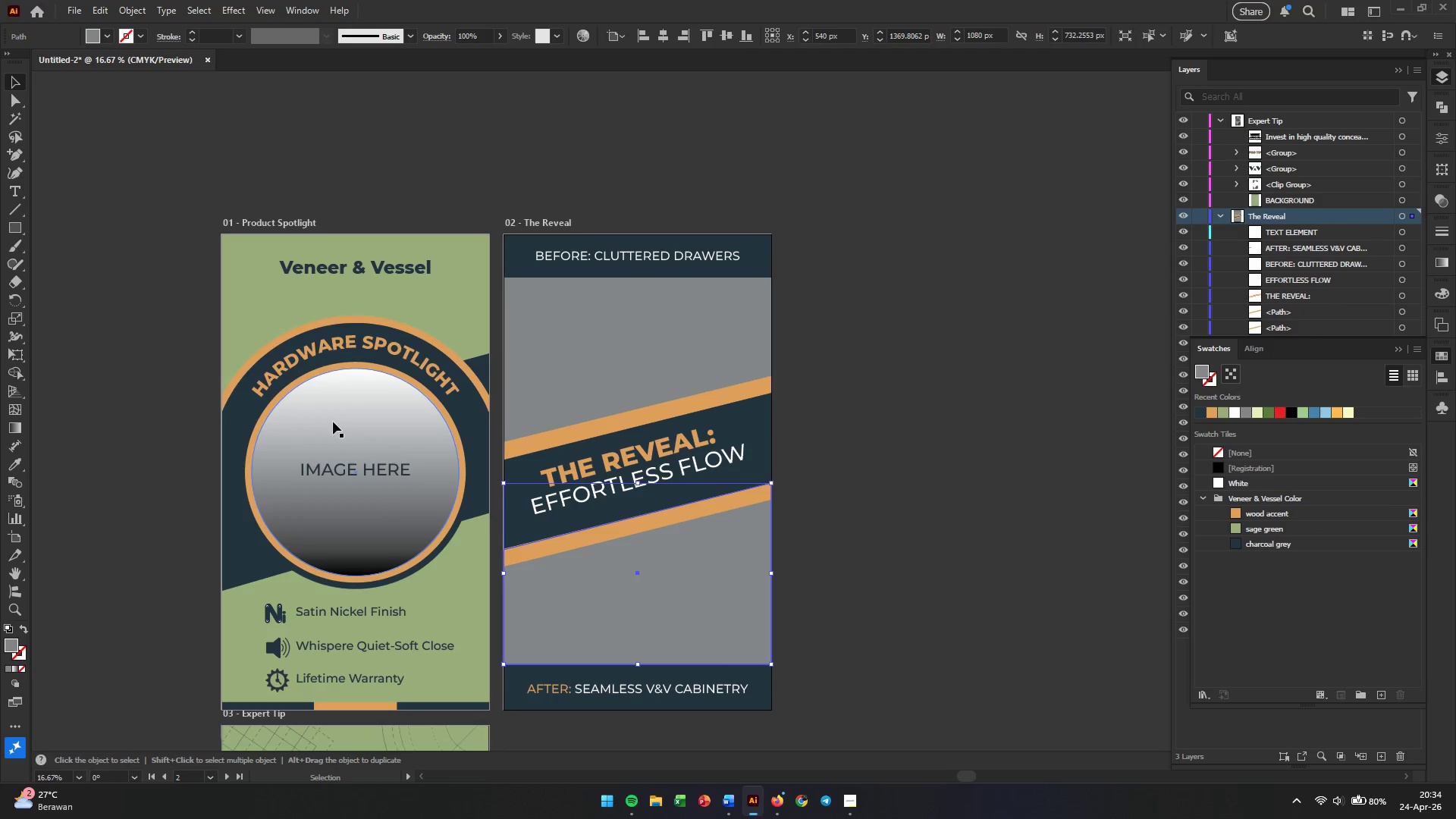 
left_click([333, 419])
 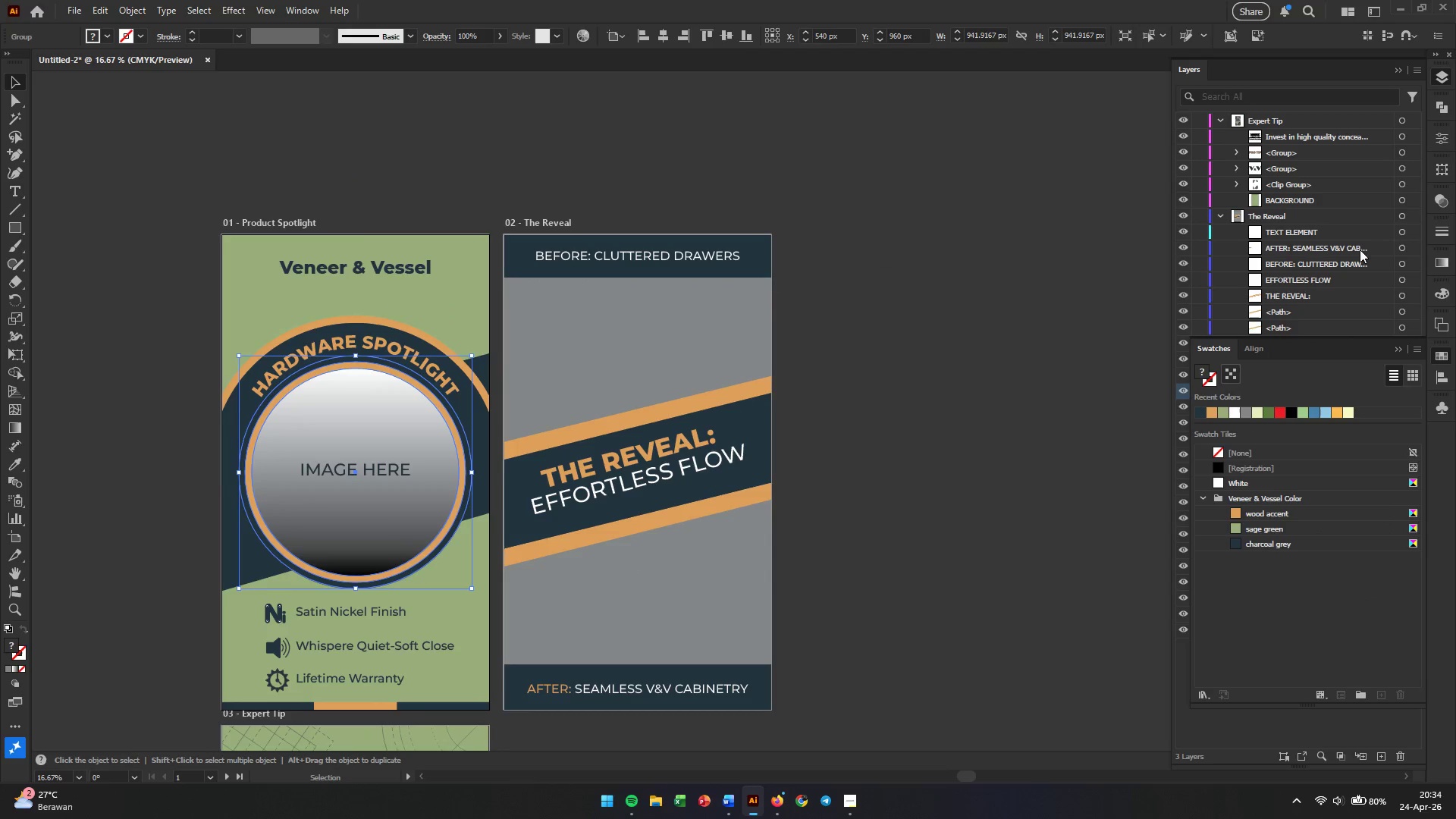 
left_click([1404, 351])
 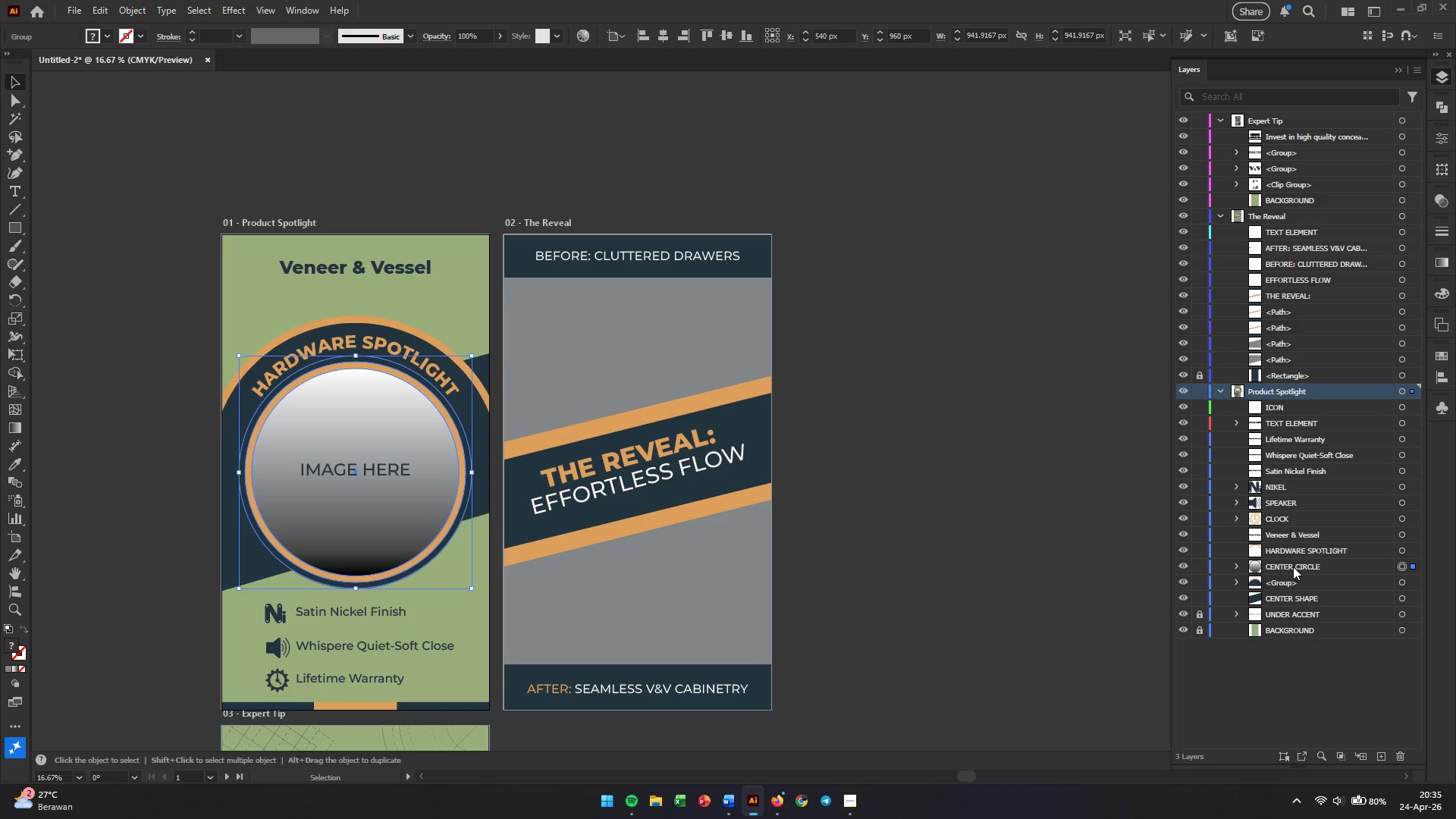 
wait(7.86)
 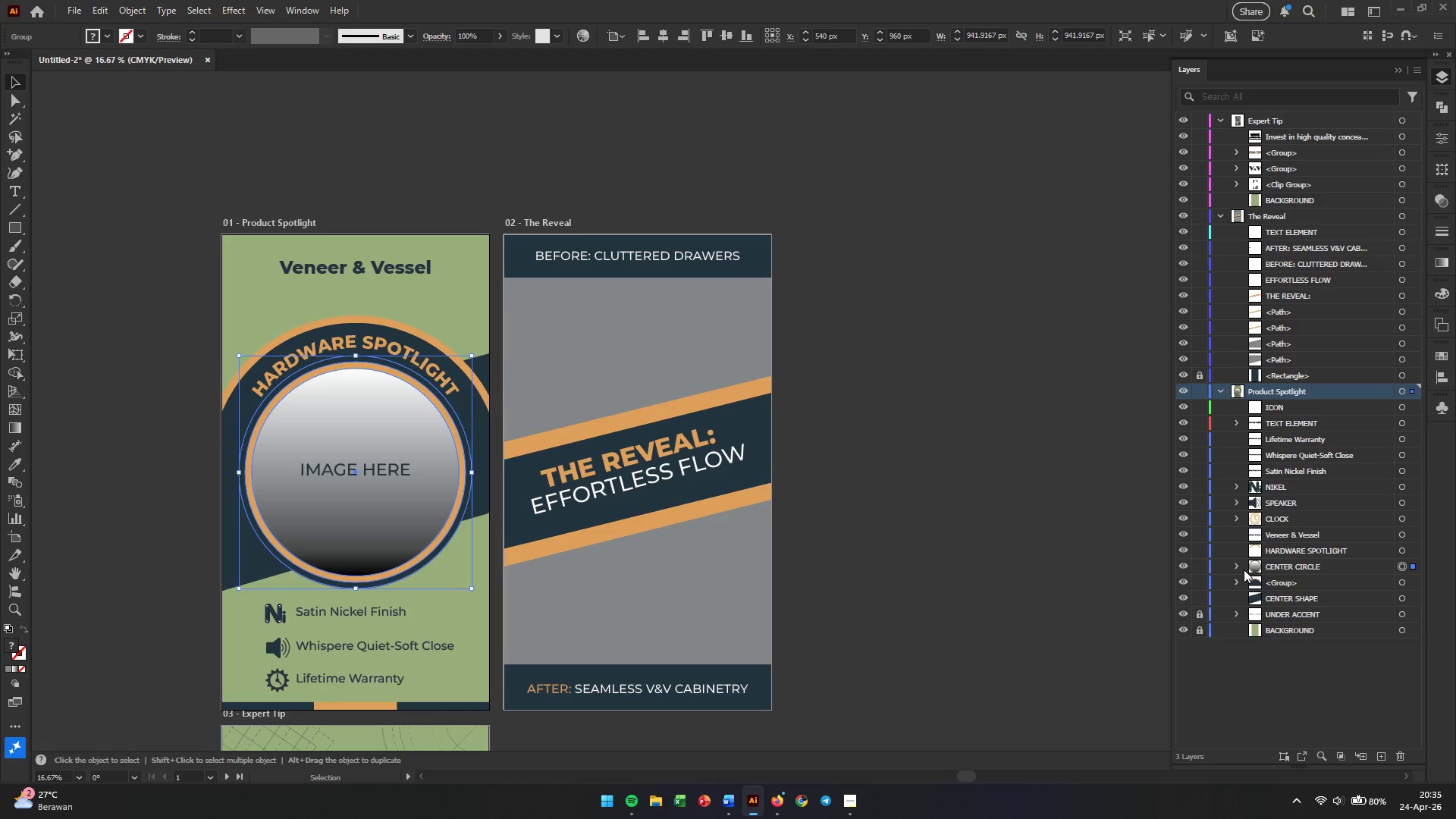 
left_click([1238, 563])
 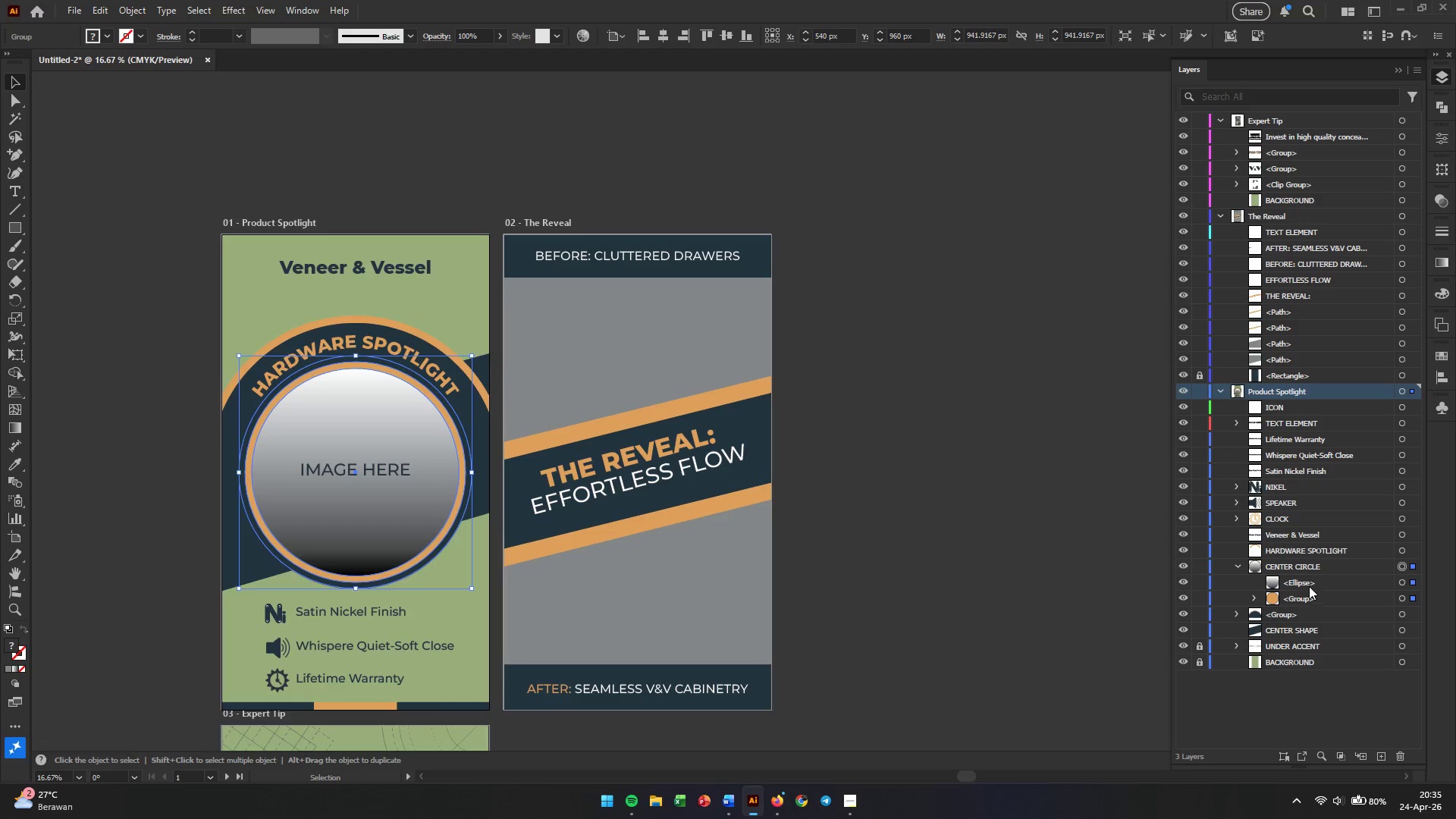 
double_click([1309, 579])
 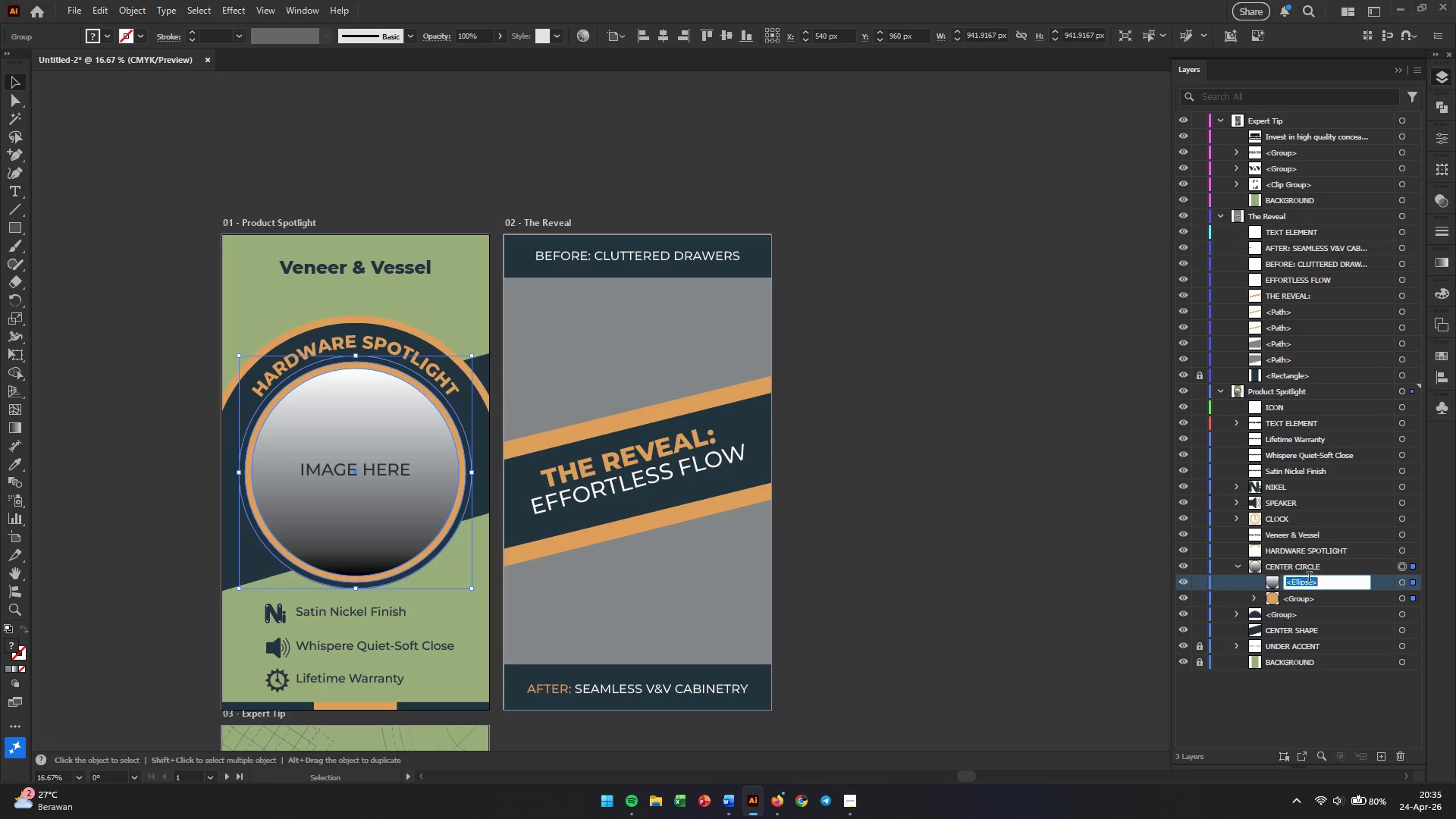 
triple_click([1309, 579])
 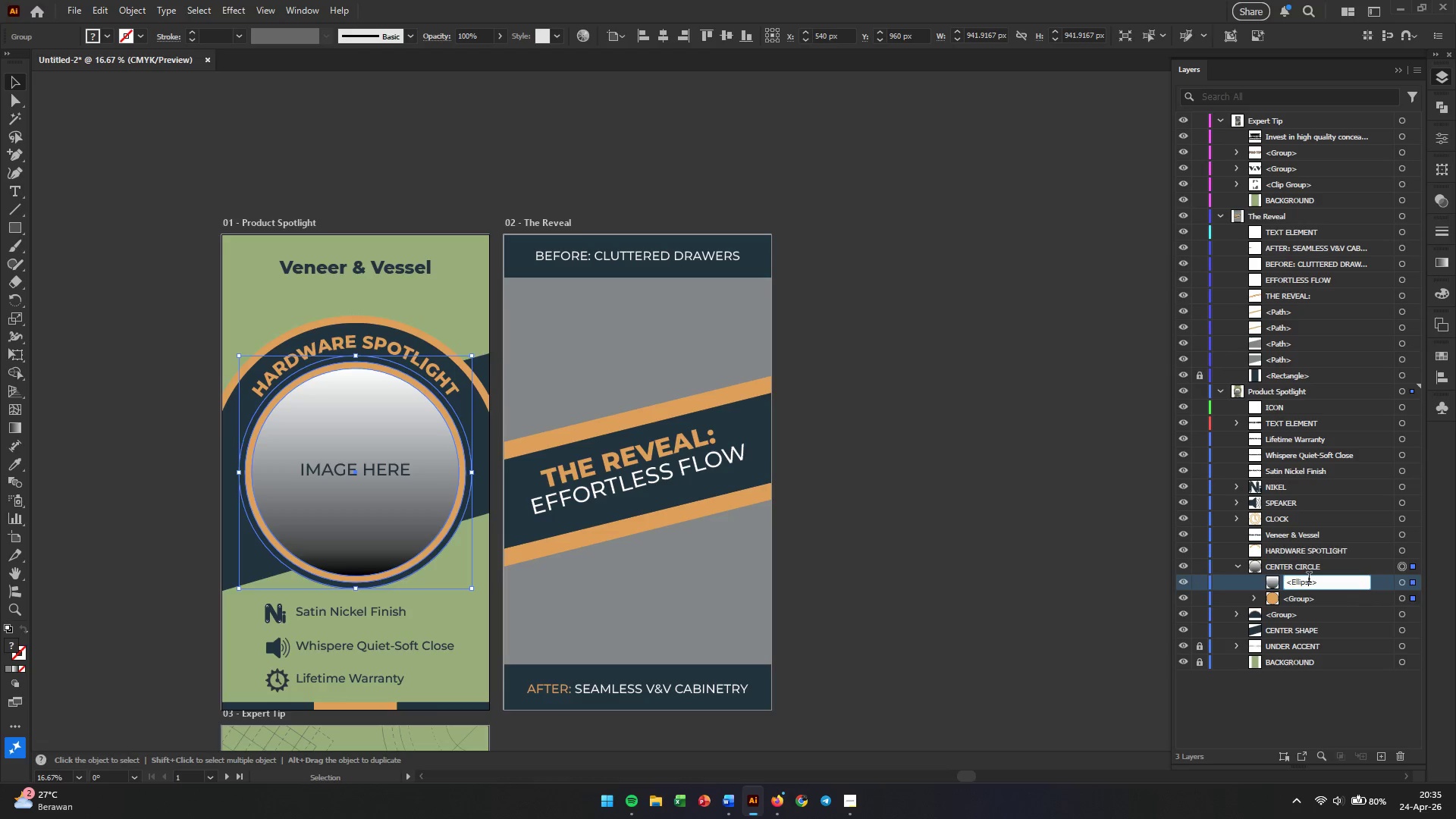 
triple_click([1309, 579])
 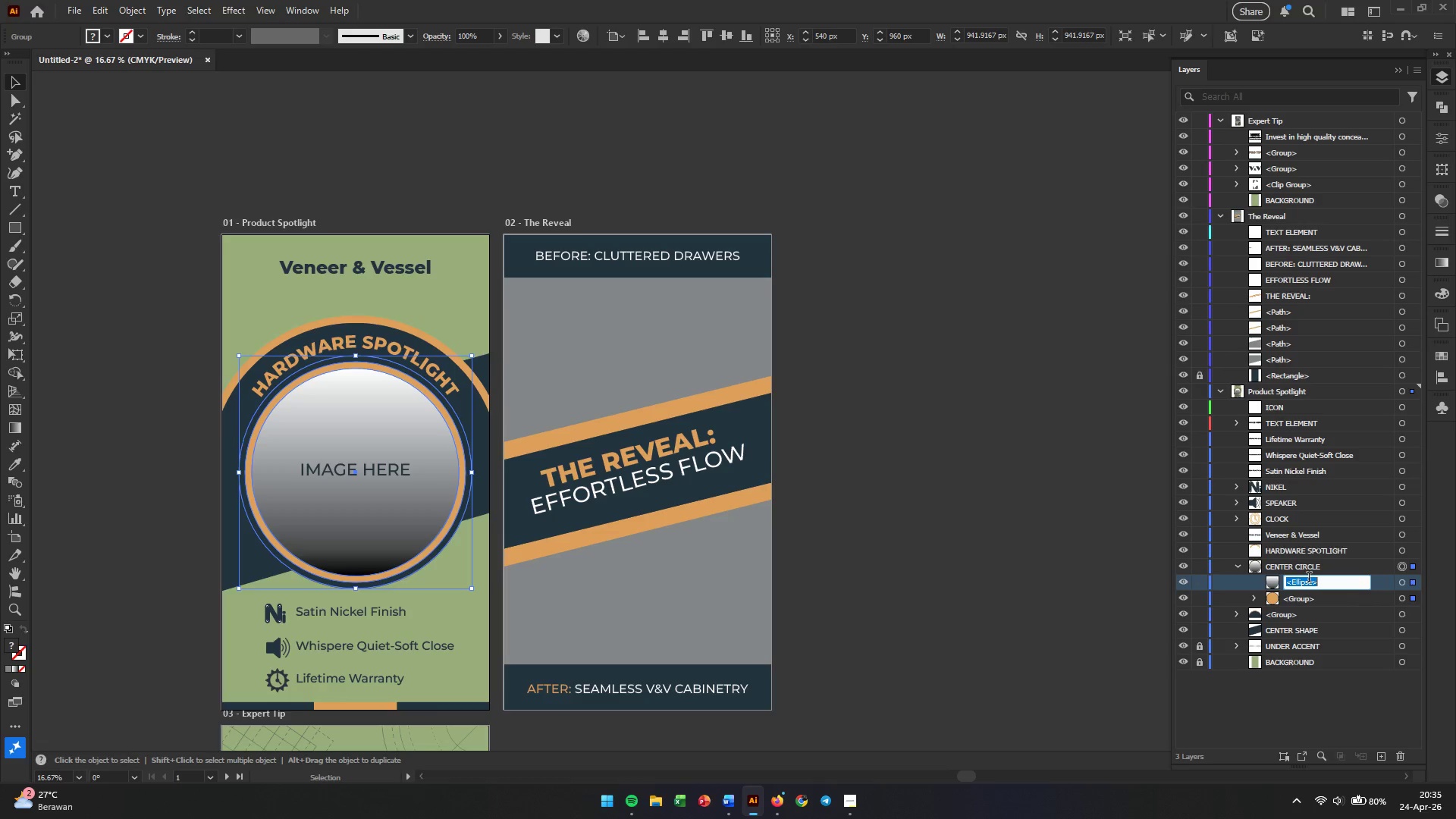 
triple_click([1309, 579])
 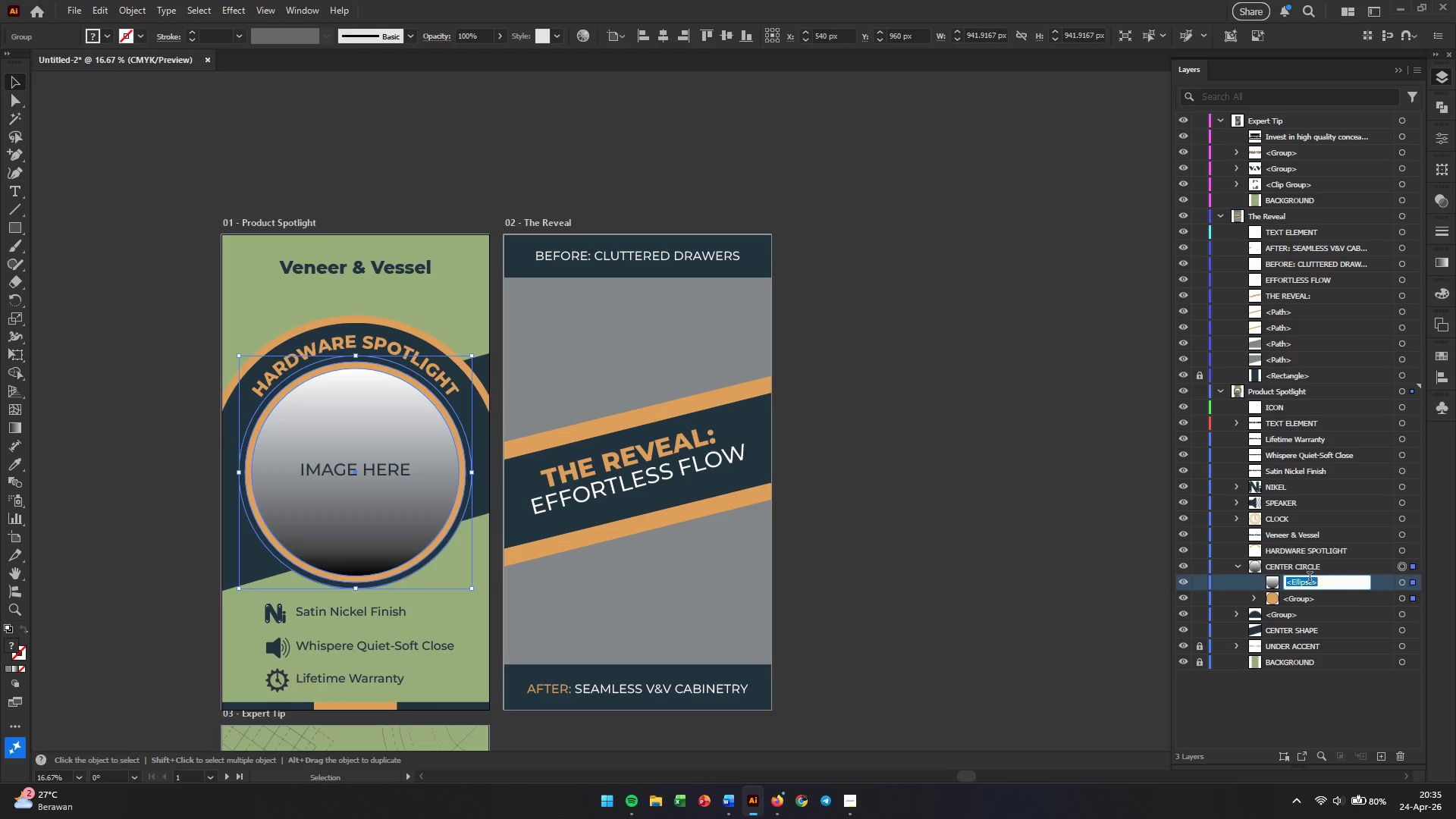 
type(CLPPING MASK IMAGE)
 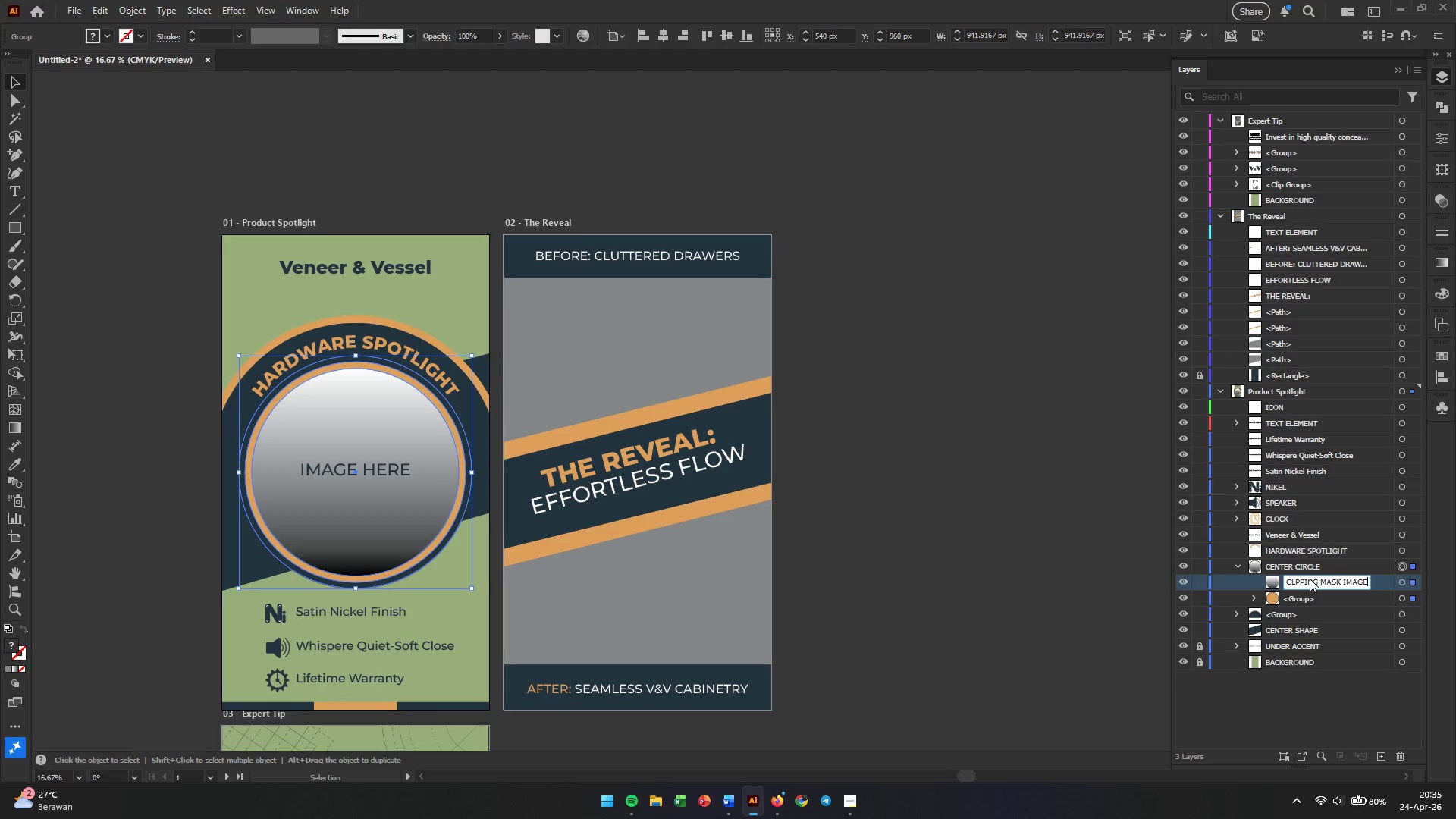 
key(Enter)
 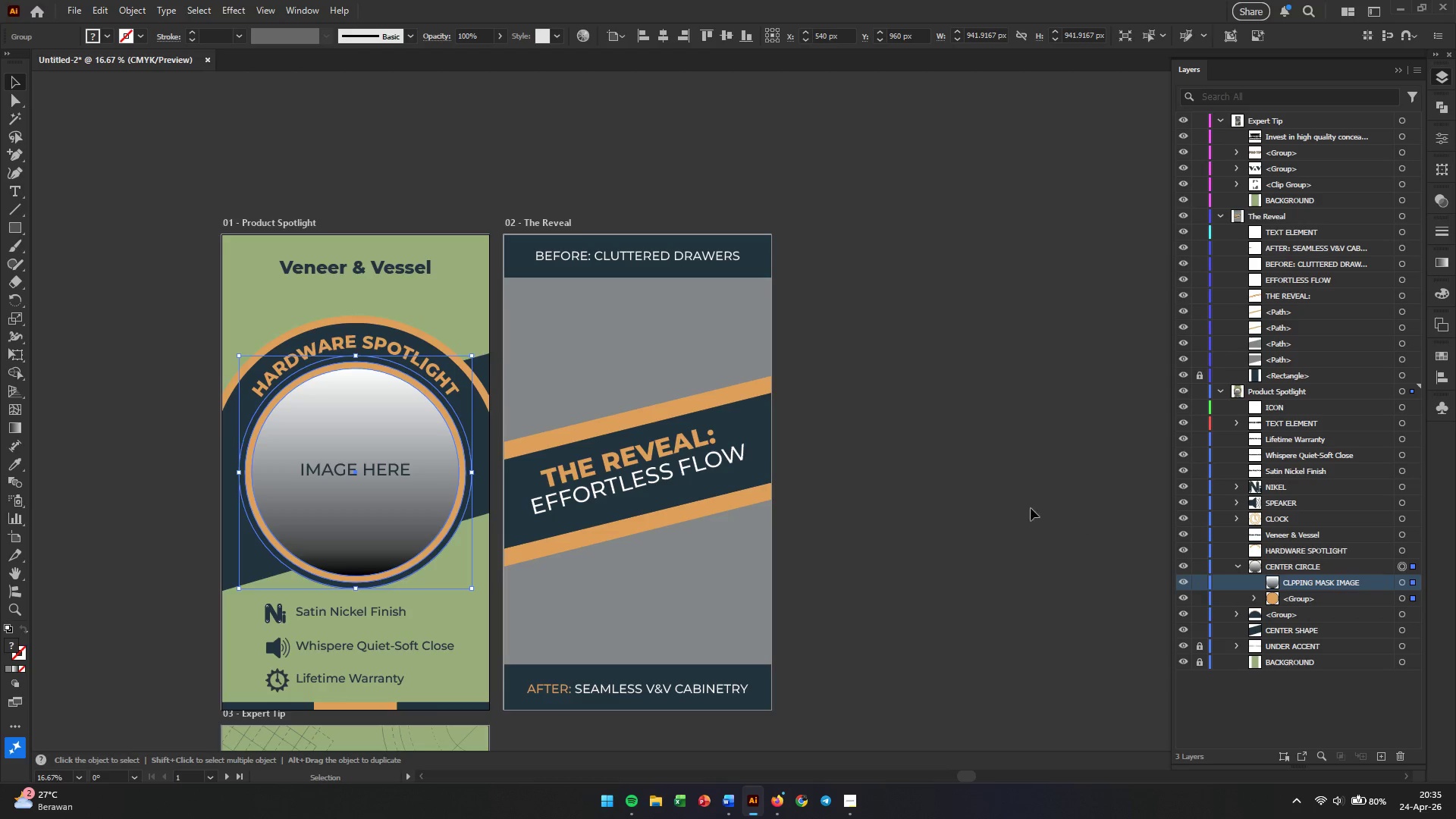 
left_click([935, 476])
 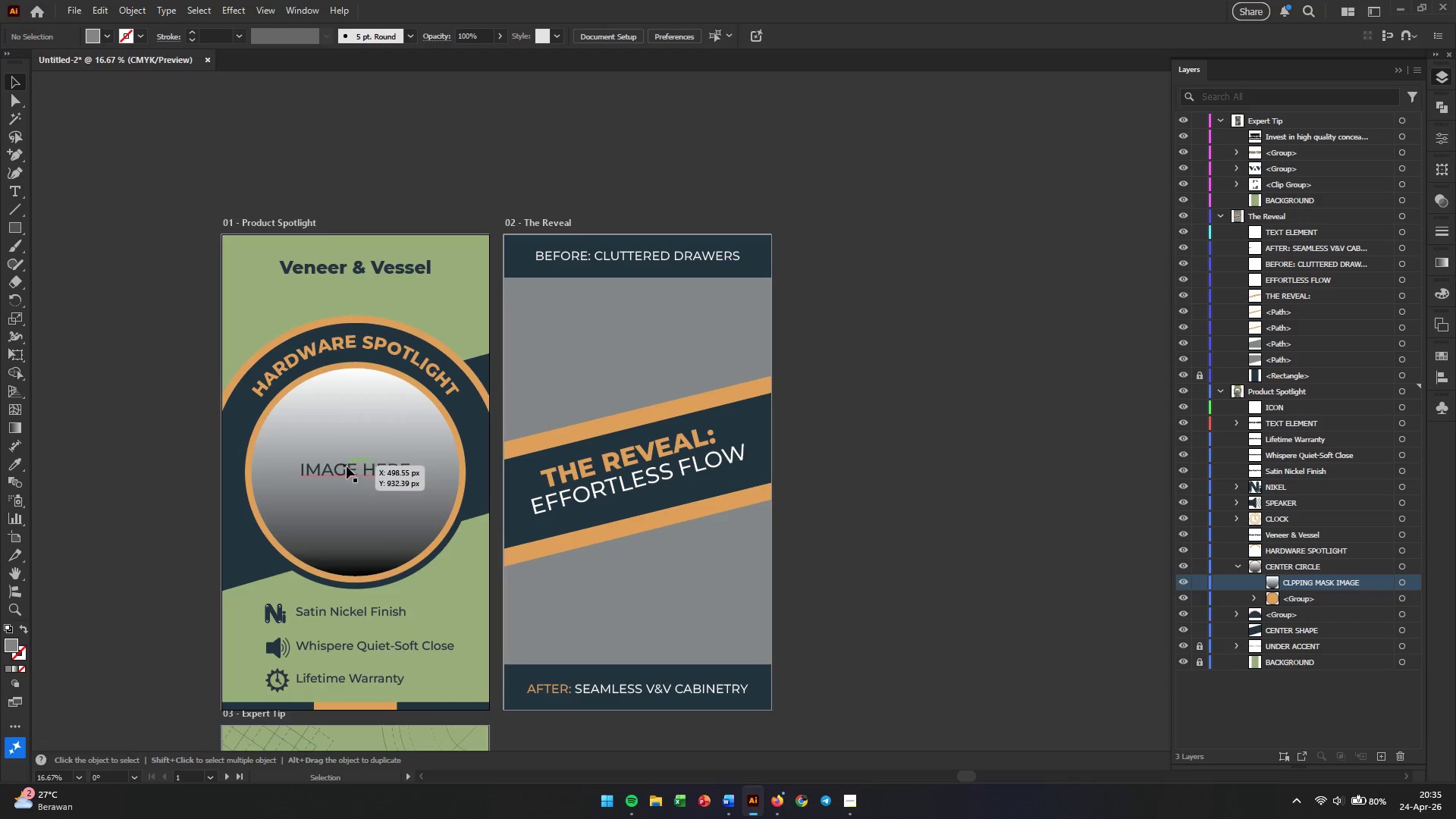 
left_click([347, 467])
 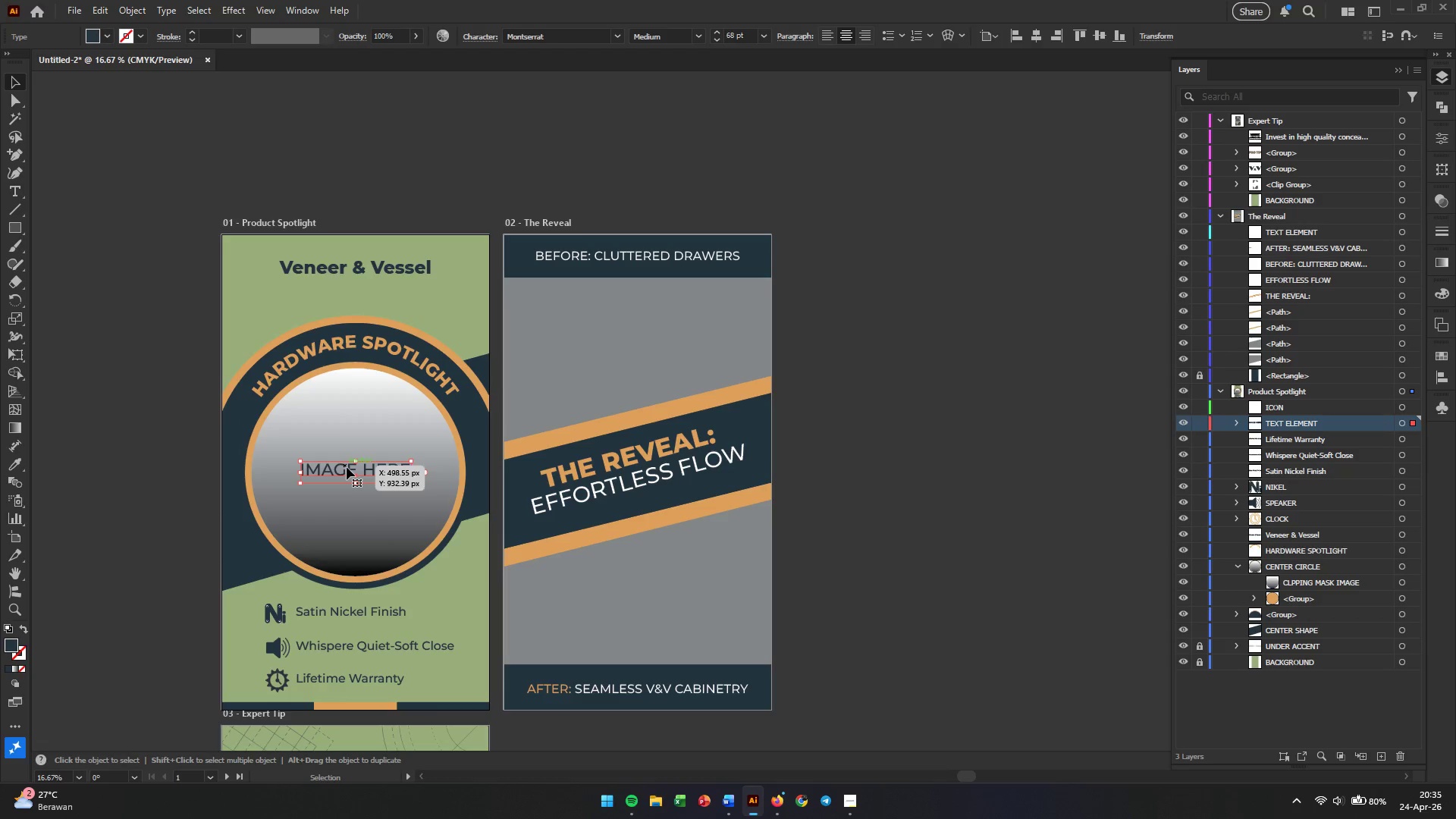 
hold_key(key=AltLeft, duration=1.94)
left_click_drag(start_coordinate=[347, 467], to_coordinate=[877, 340])
 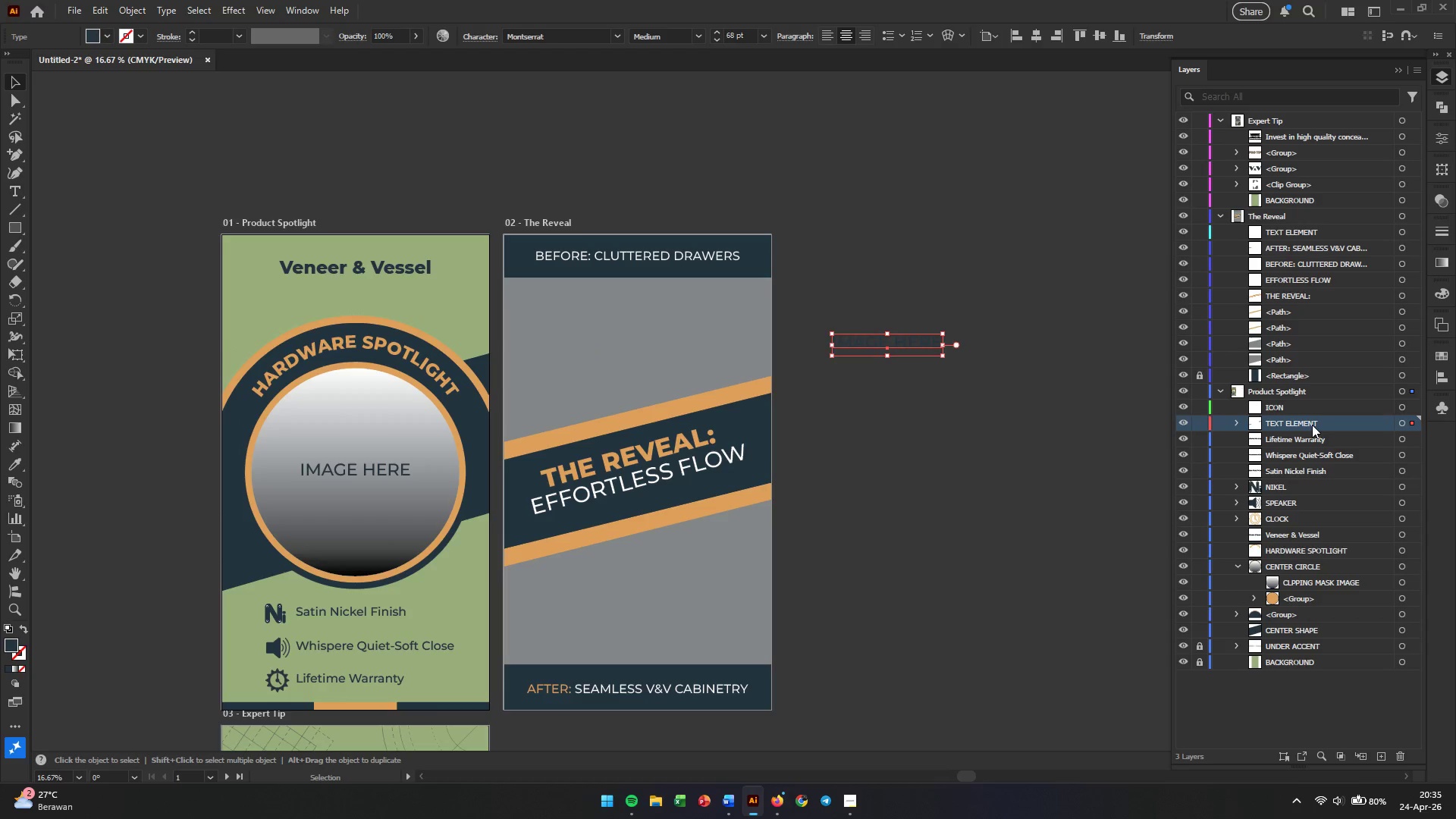 
left_click([1235, 422])
 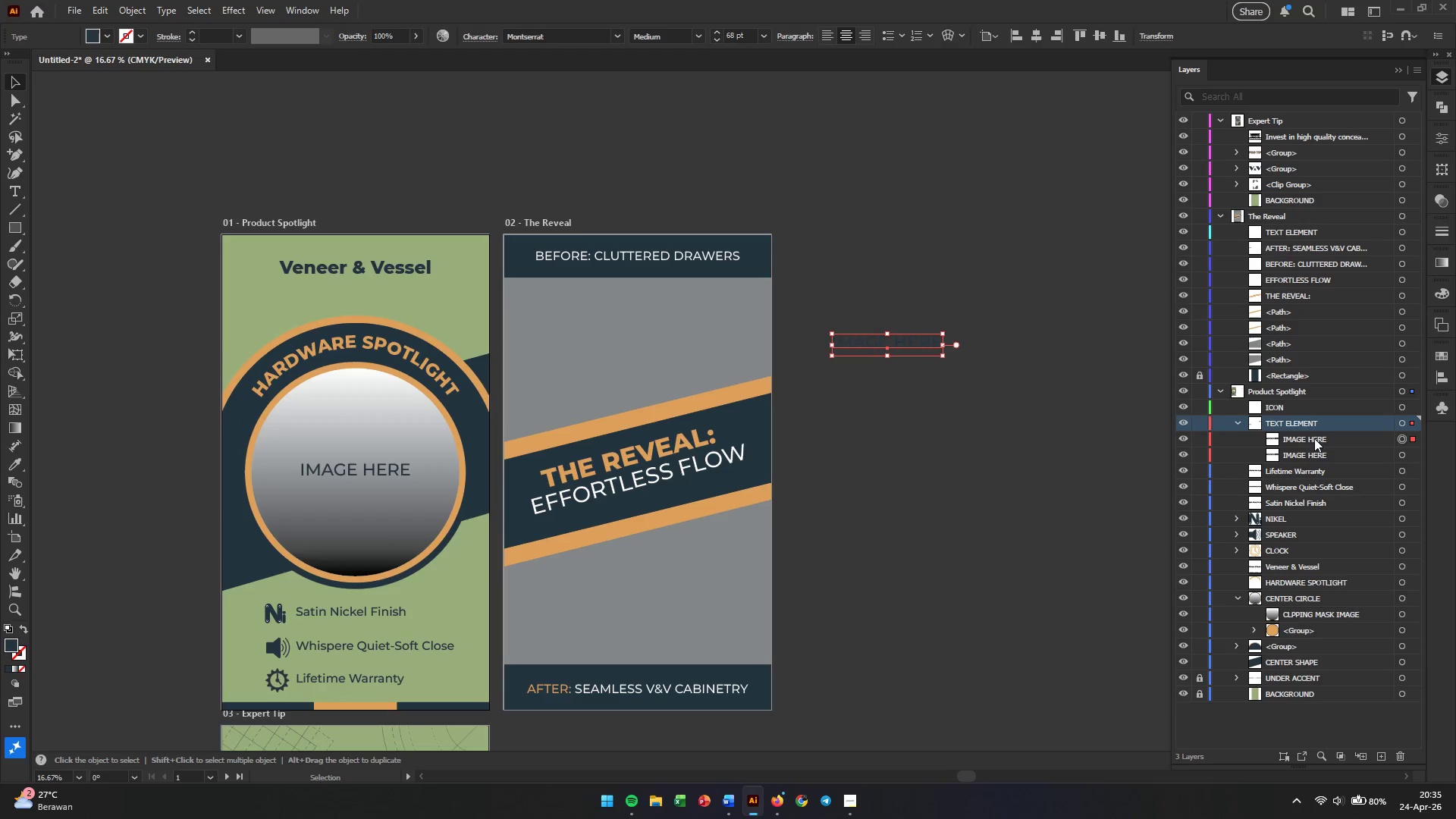 
left_click([1314, 443])
 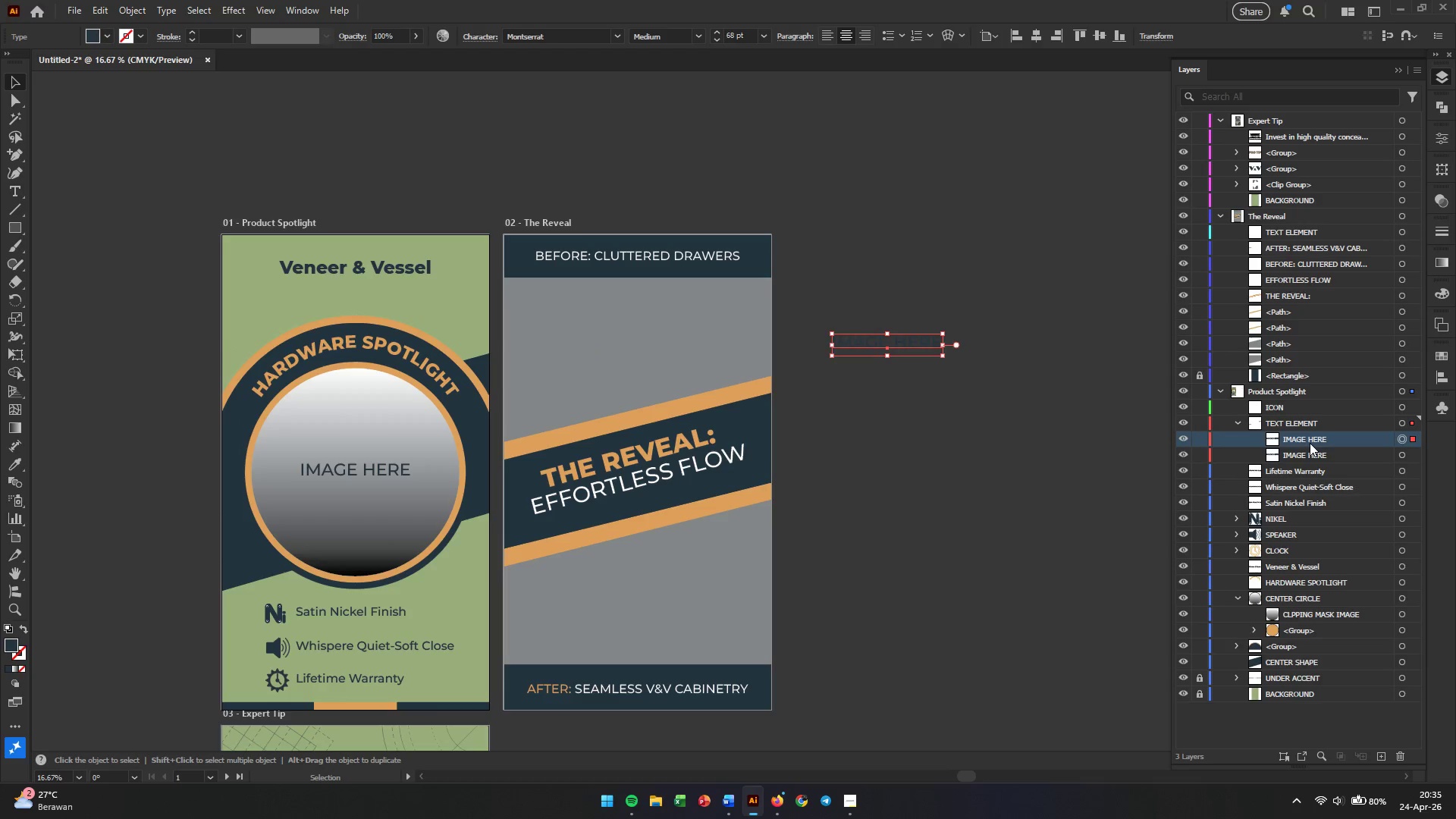 
left_click_drag(start_coordinate=[1310, 443], to_coordinate=[1297, 224])
 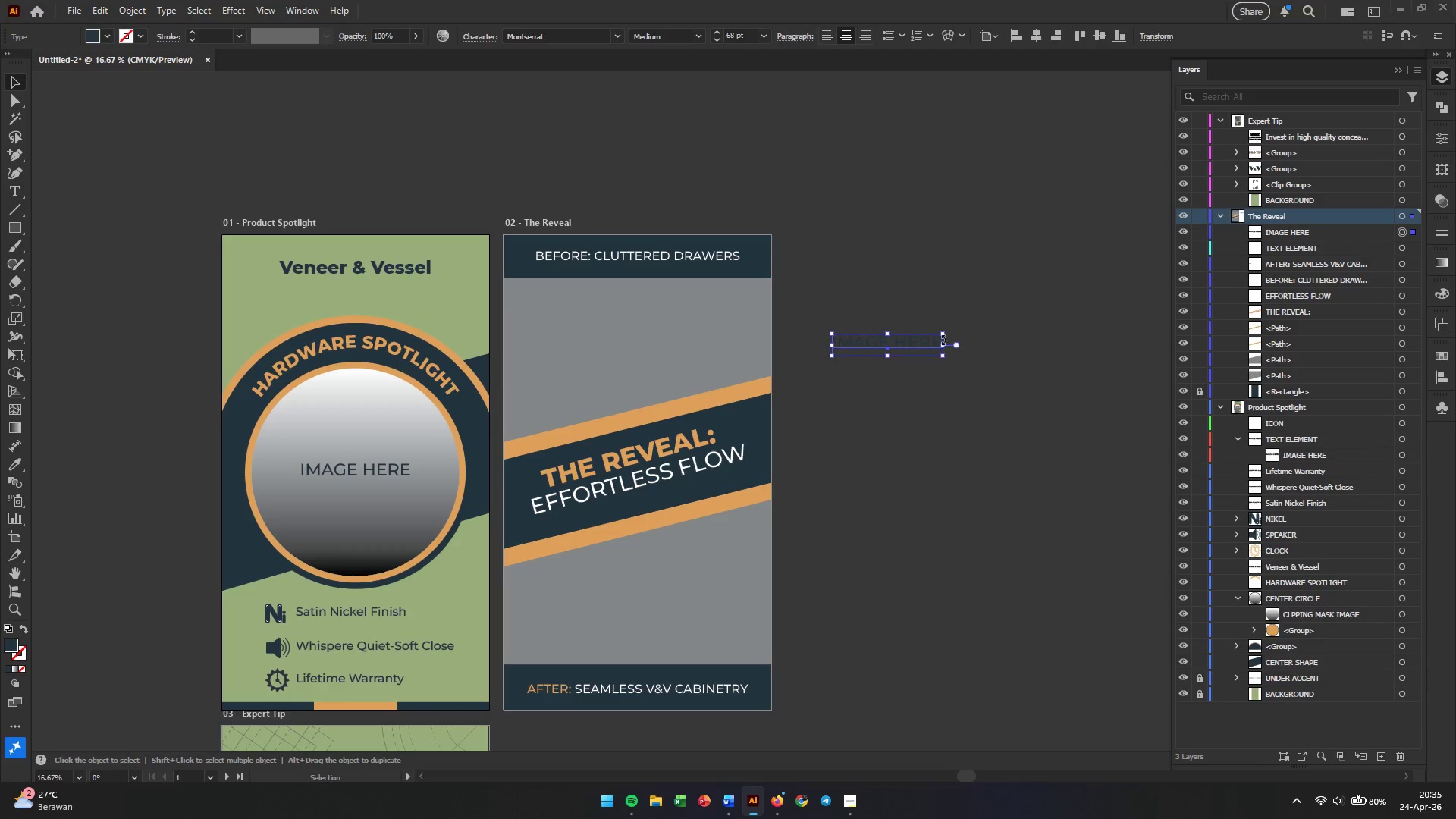 
left_click_drag(start_coordinate=[924, 344], to_coordinate=[664, 348])
 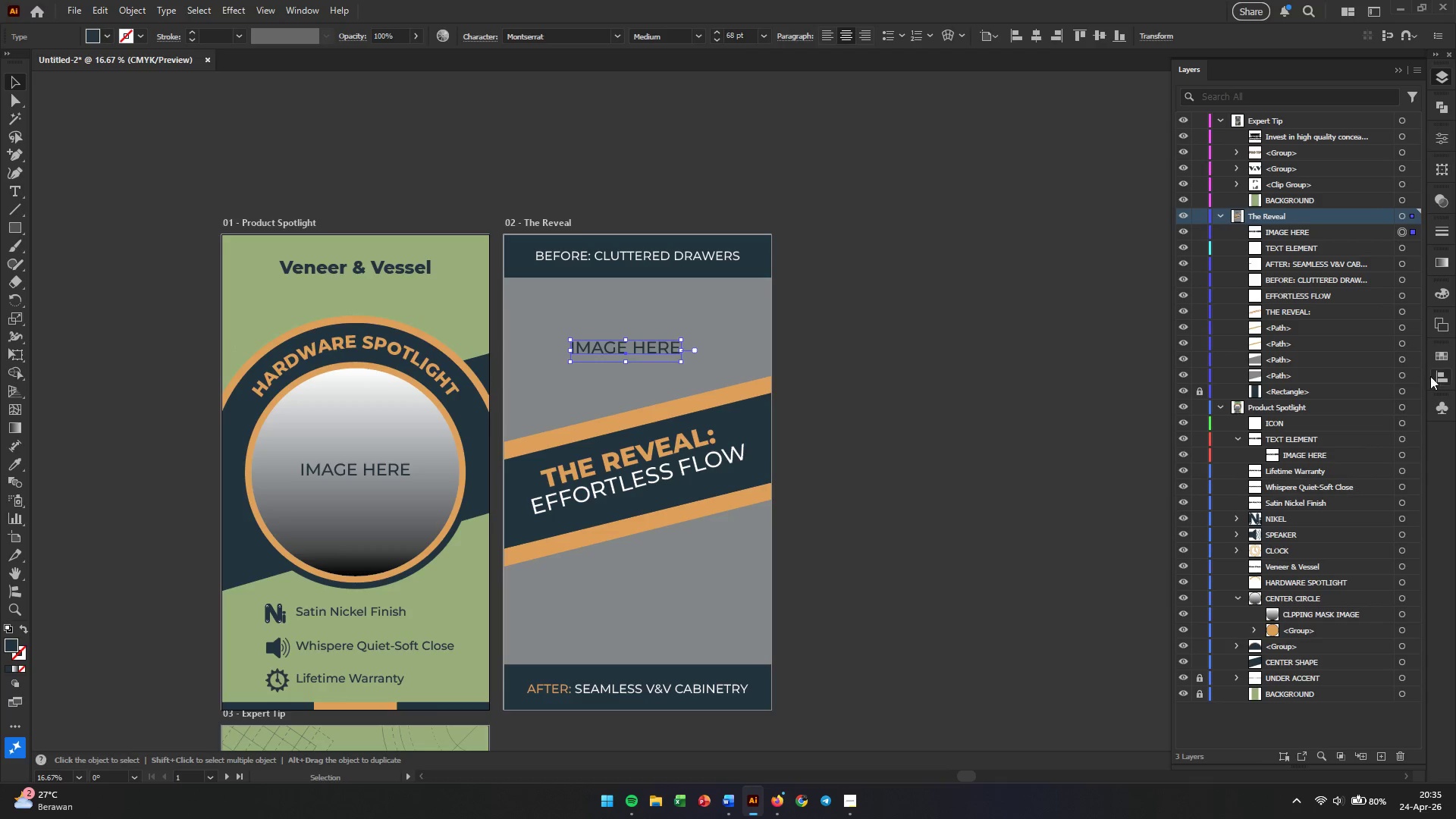 
left_click([1442, 376])
 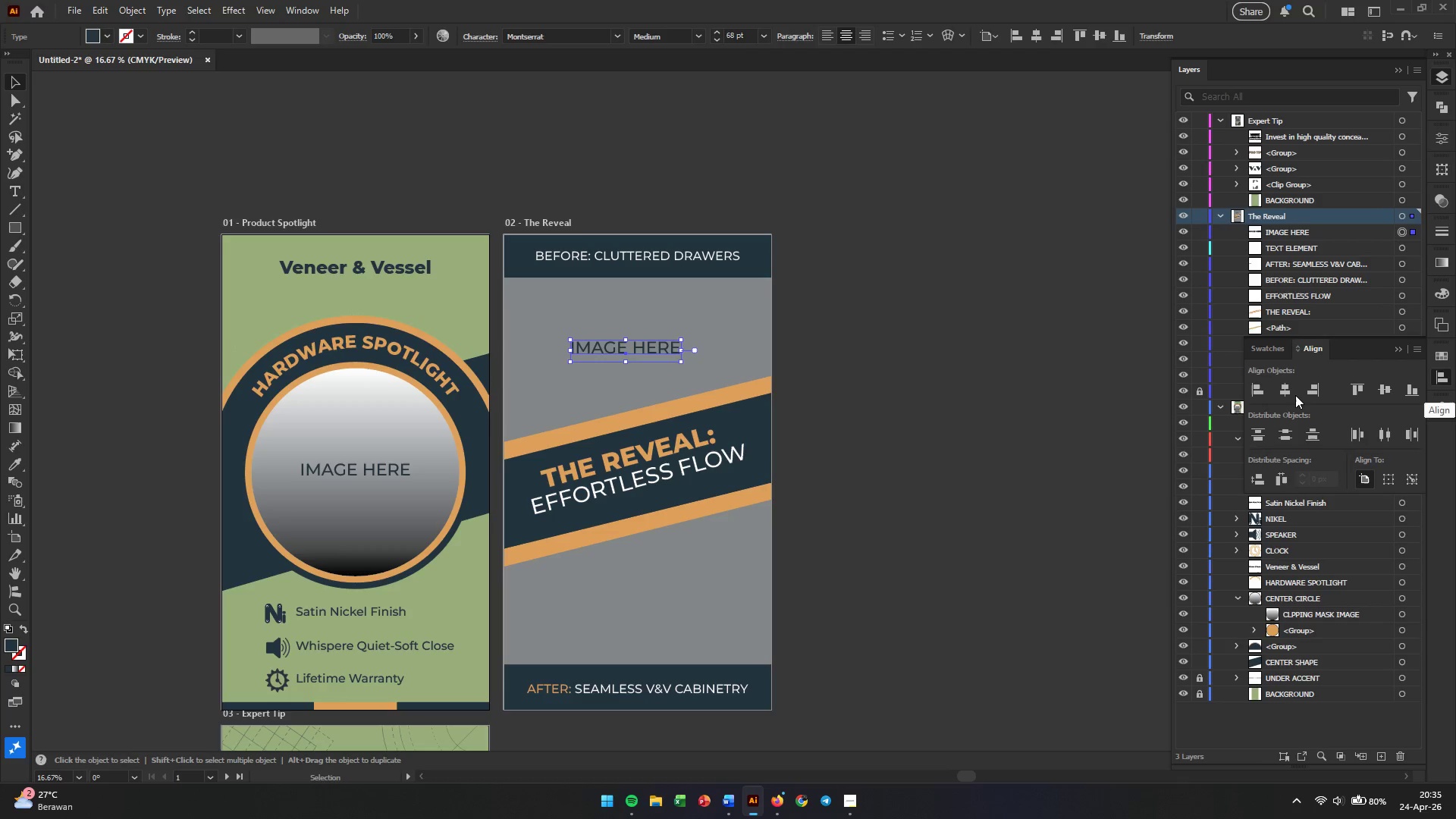 
left_click([1289, 393])
 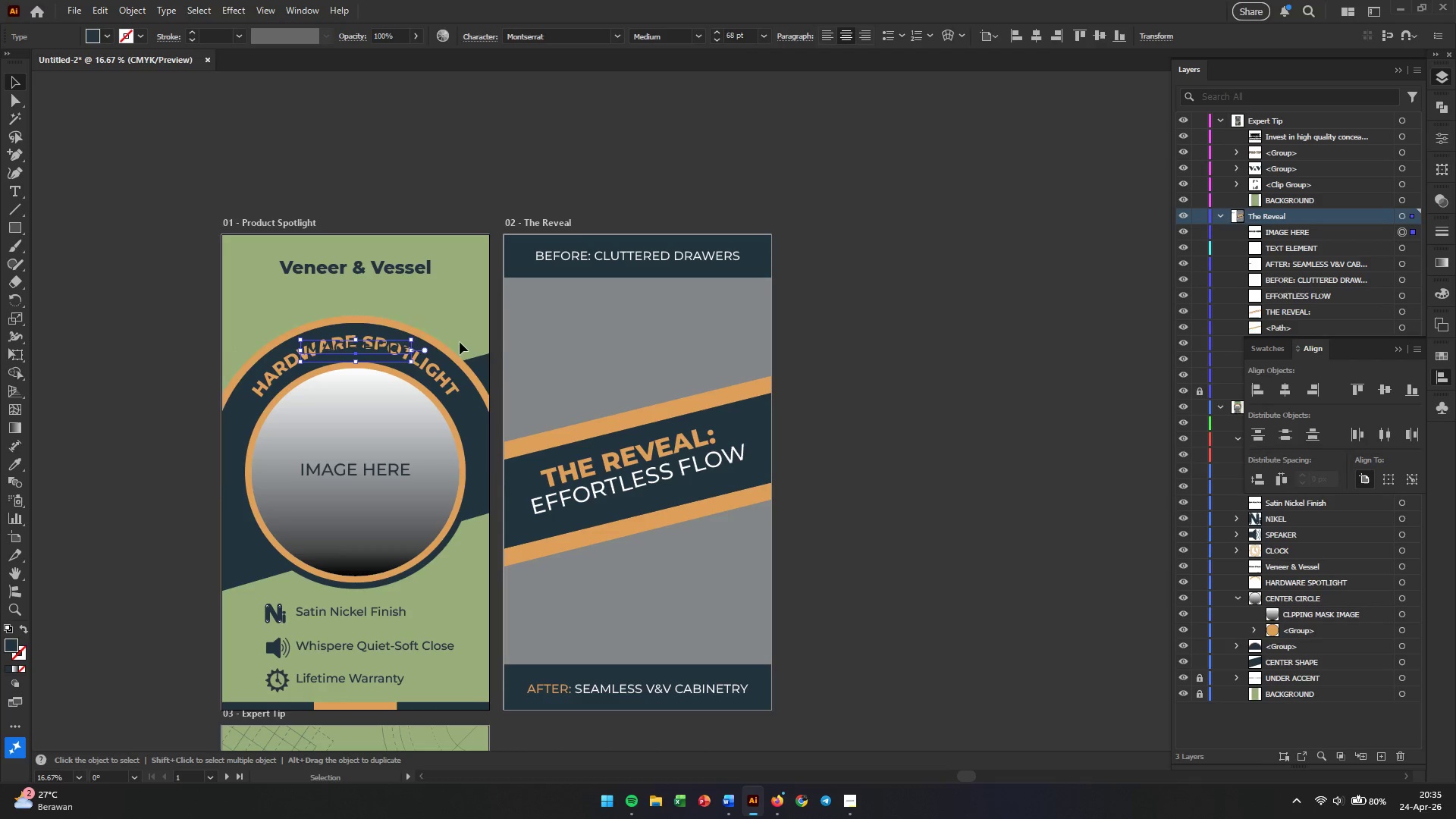 
left_click_drag(start_coordinate=[378, 348], to_coordinate=[640, 328])
 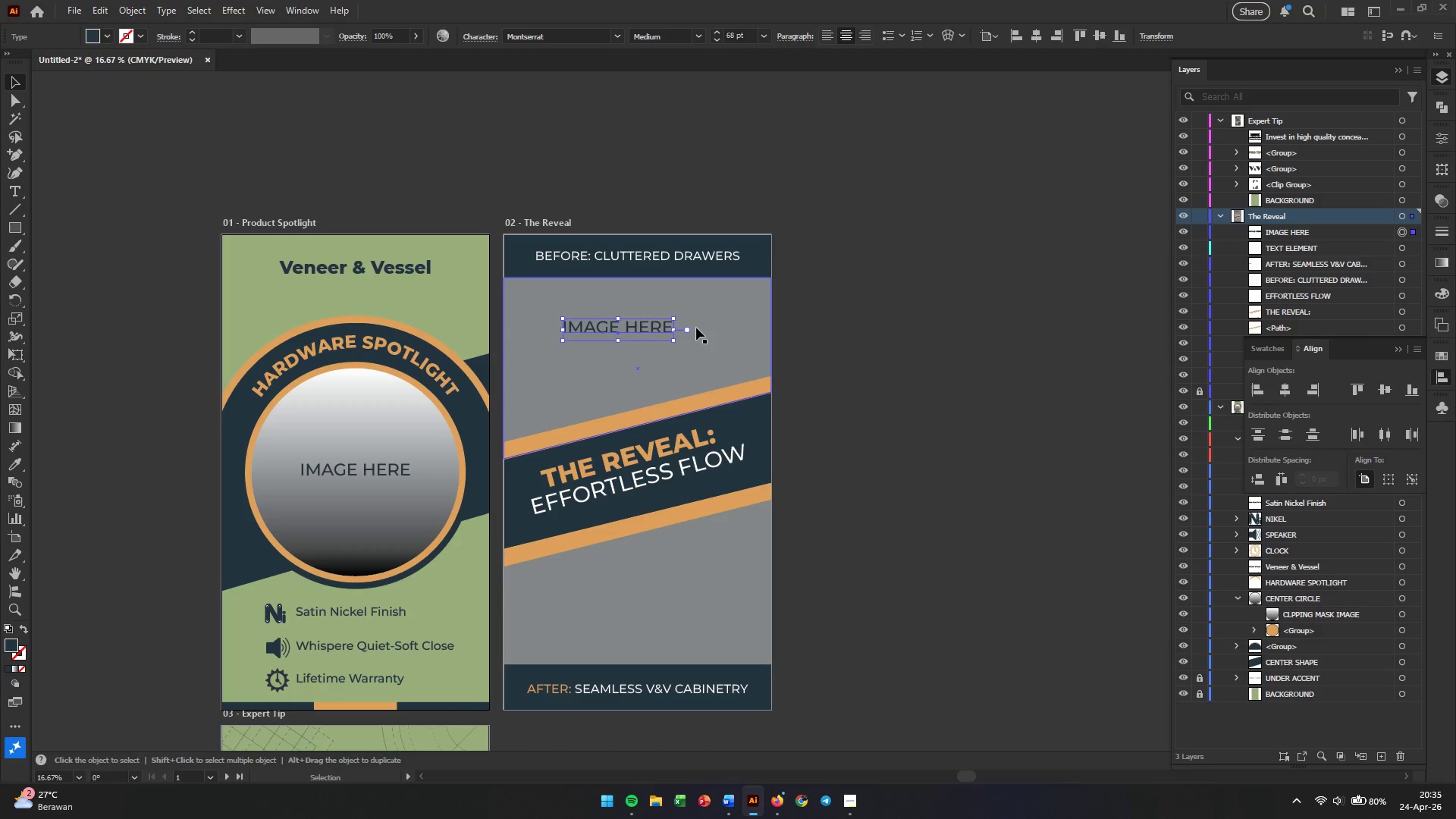 
left_click([702, 328])
 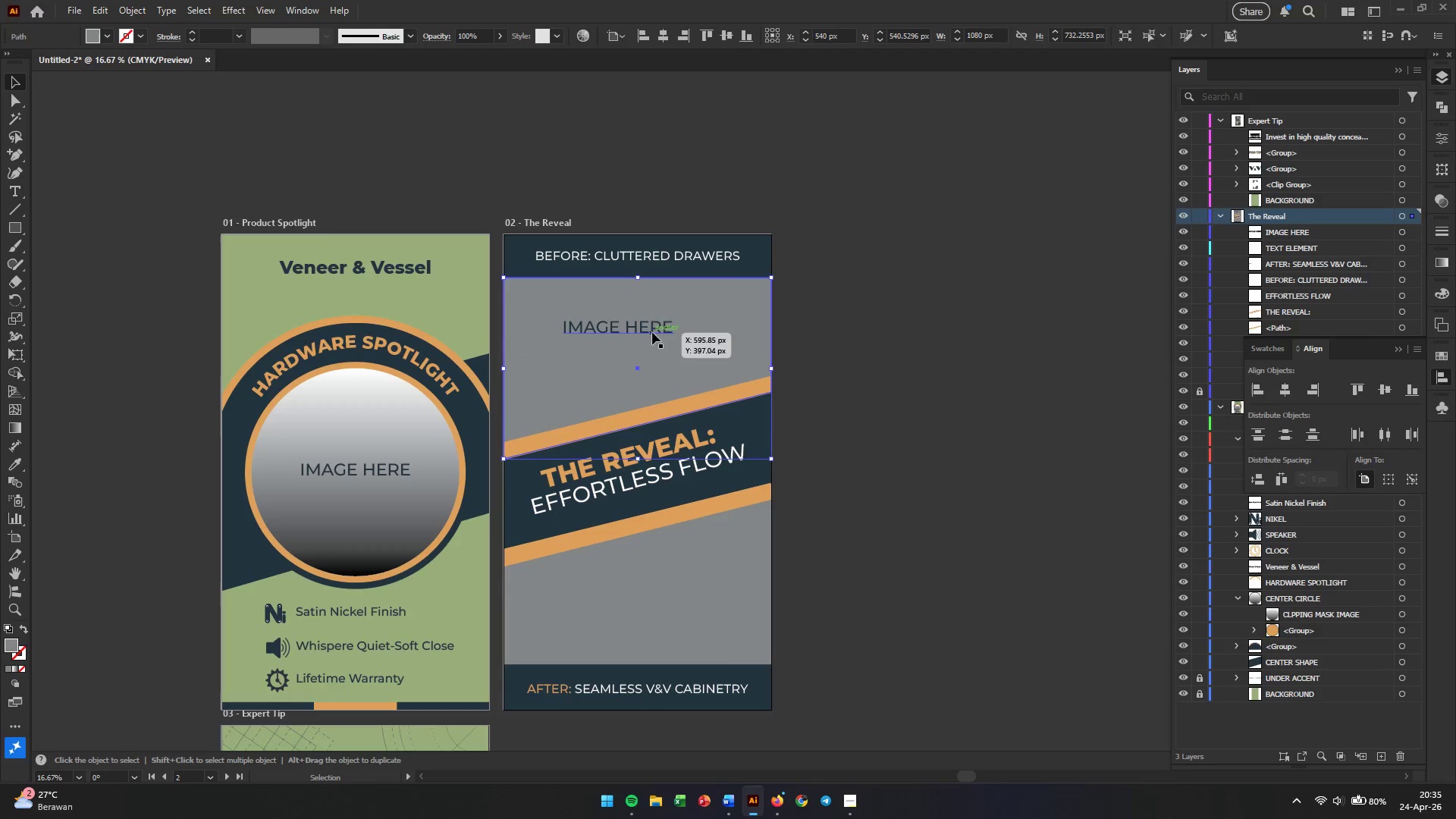 
left_click([648, 328])
 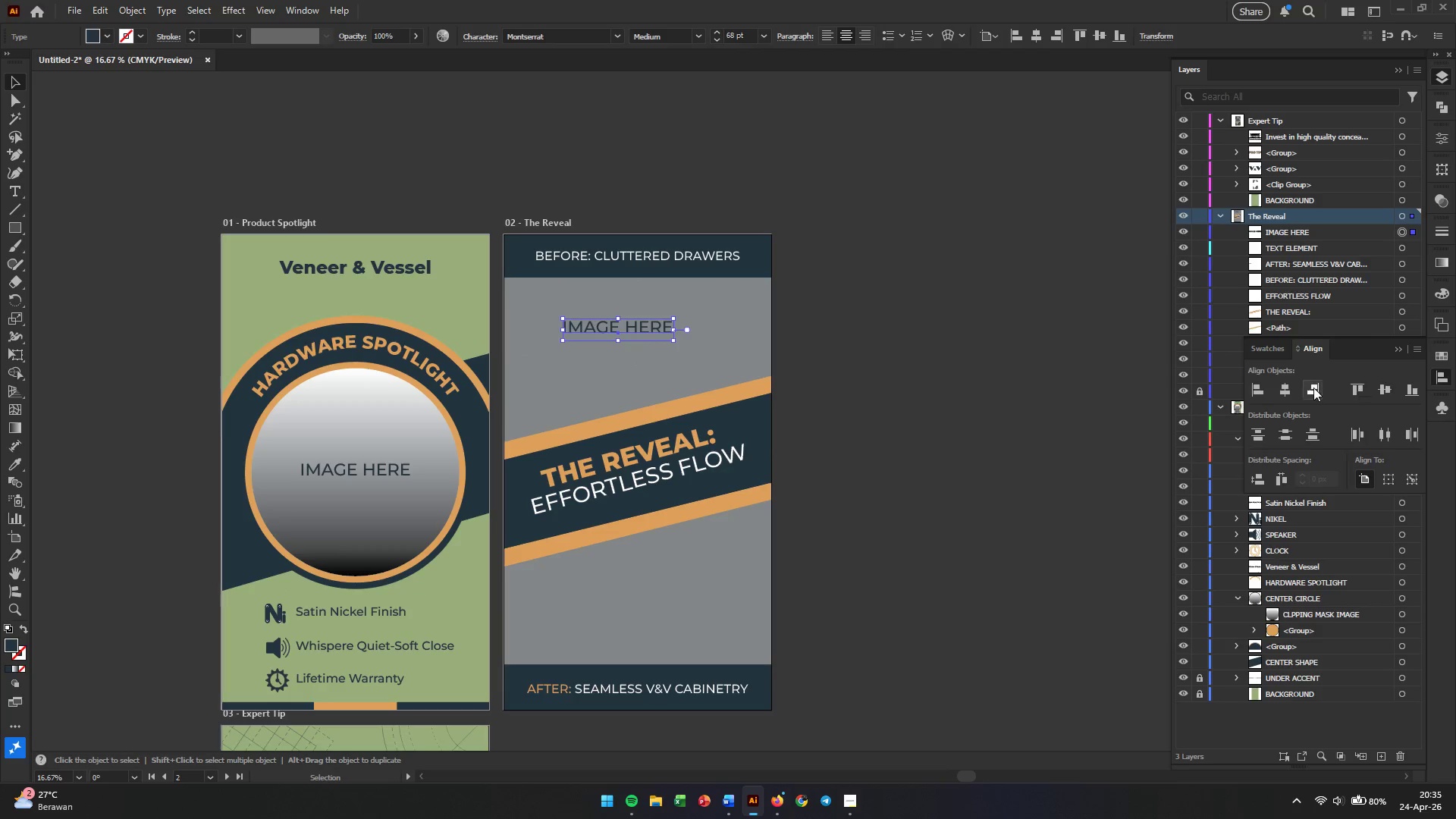 
left_click([1286, 388])
 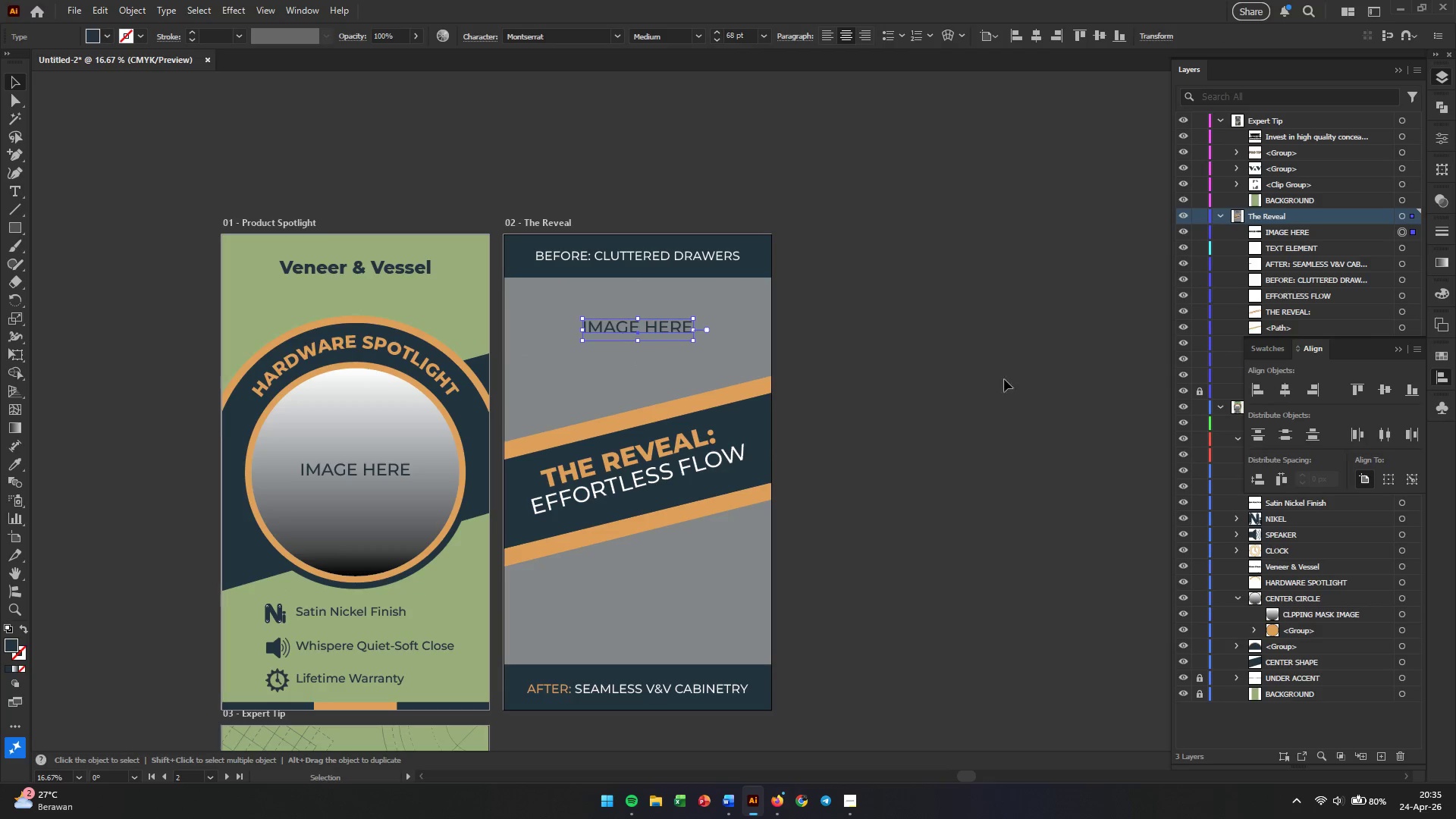 
left_click([985, 379])
 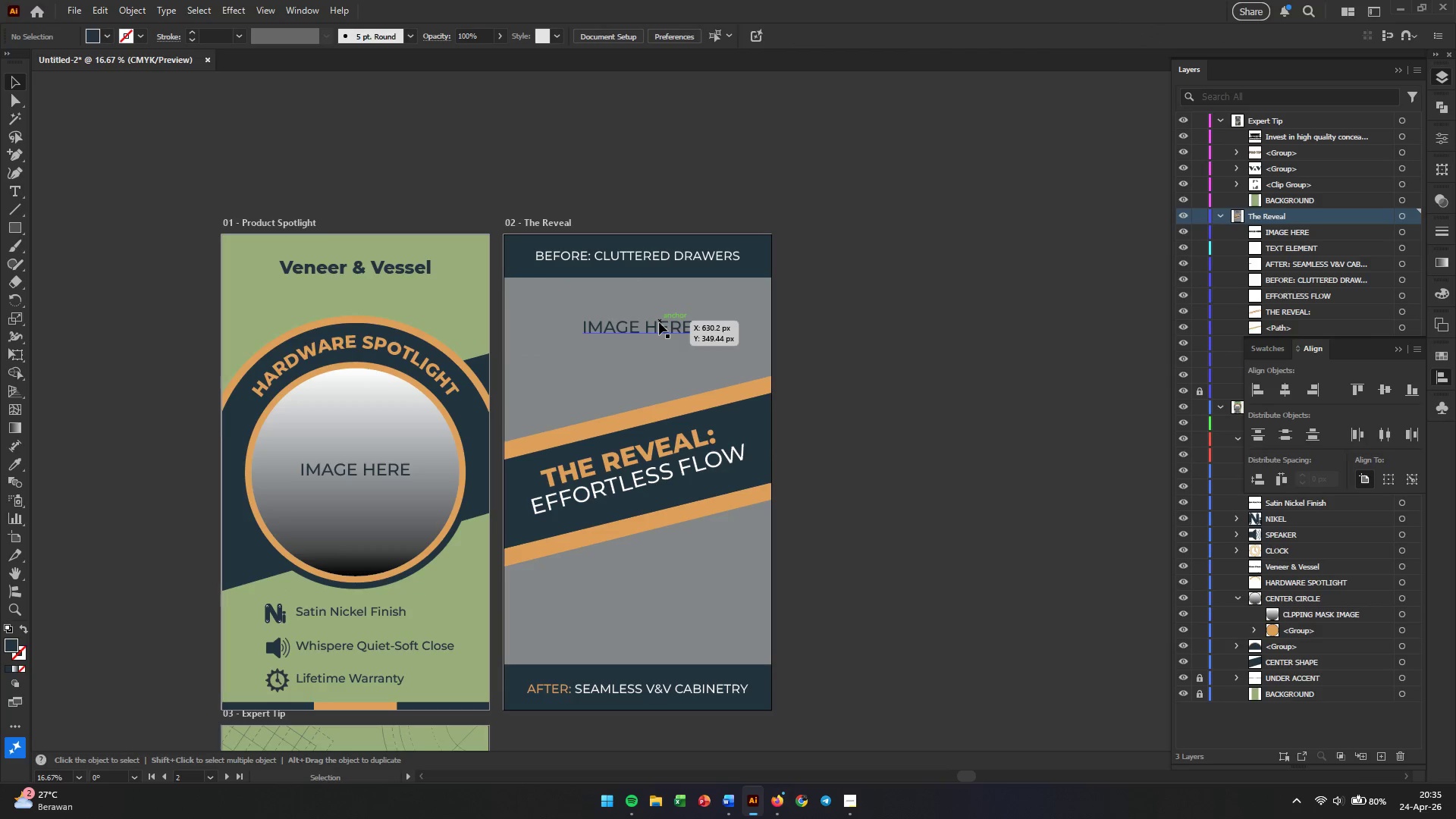 
left_click_drag(start_coordinate=[657, 324], to_coordinate=[657, 337])
 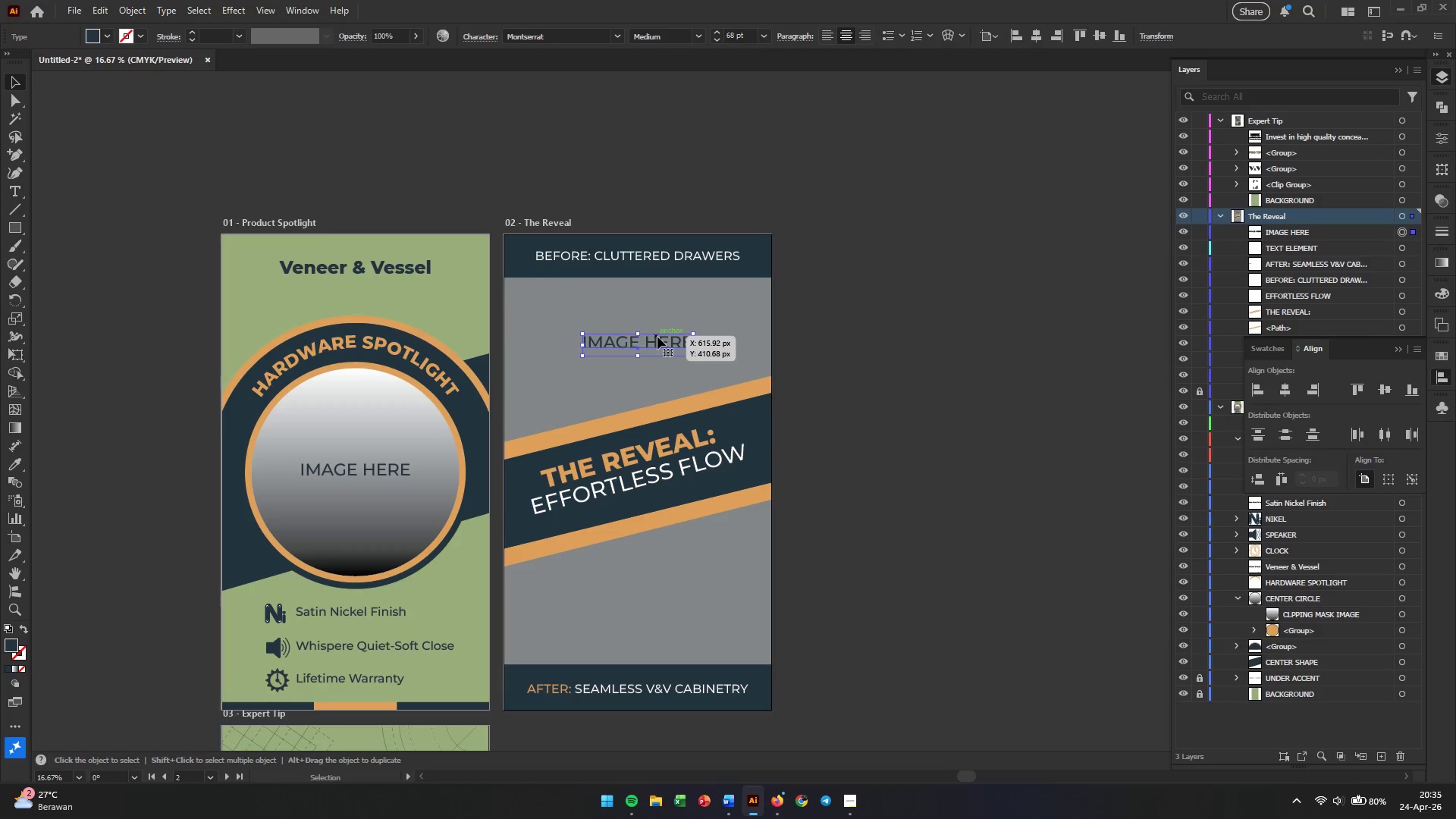 
hold_key(key=ShiftLeft, duration=1.25)
 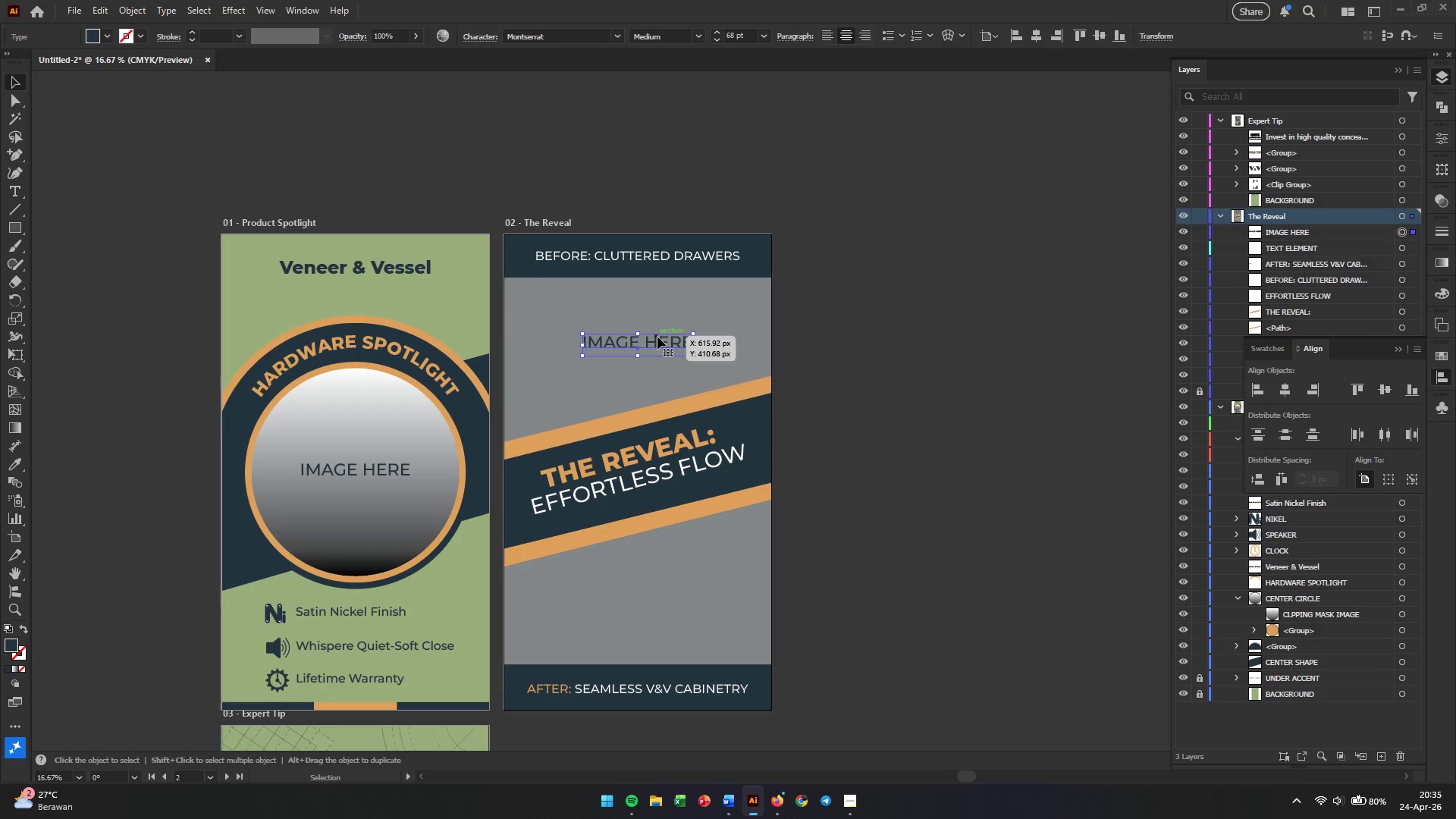 
hold_key(key=AltLeft, duration=2.31)
left_click_drag(start_coordinate=[657, 337], to_coordinate=[637, 594])
 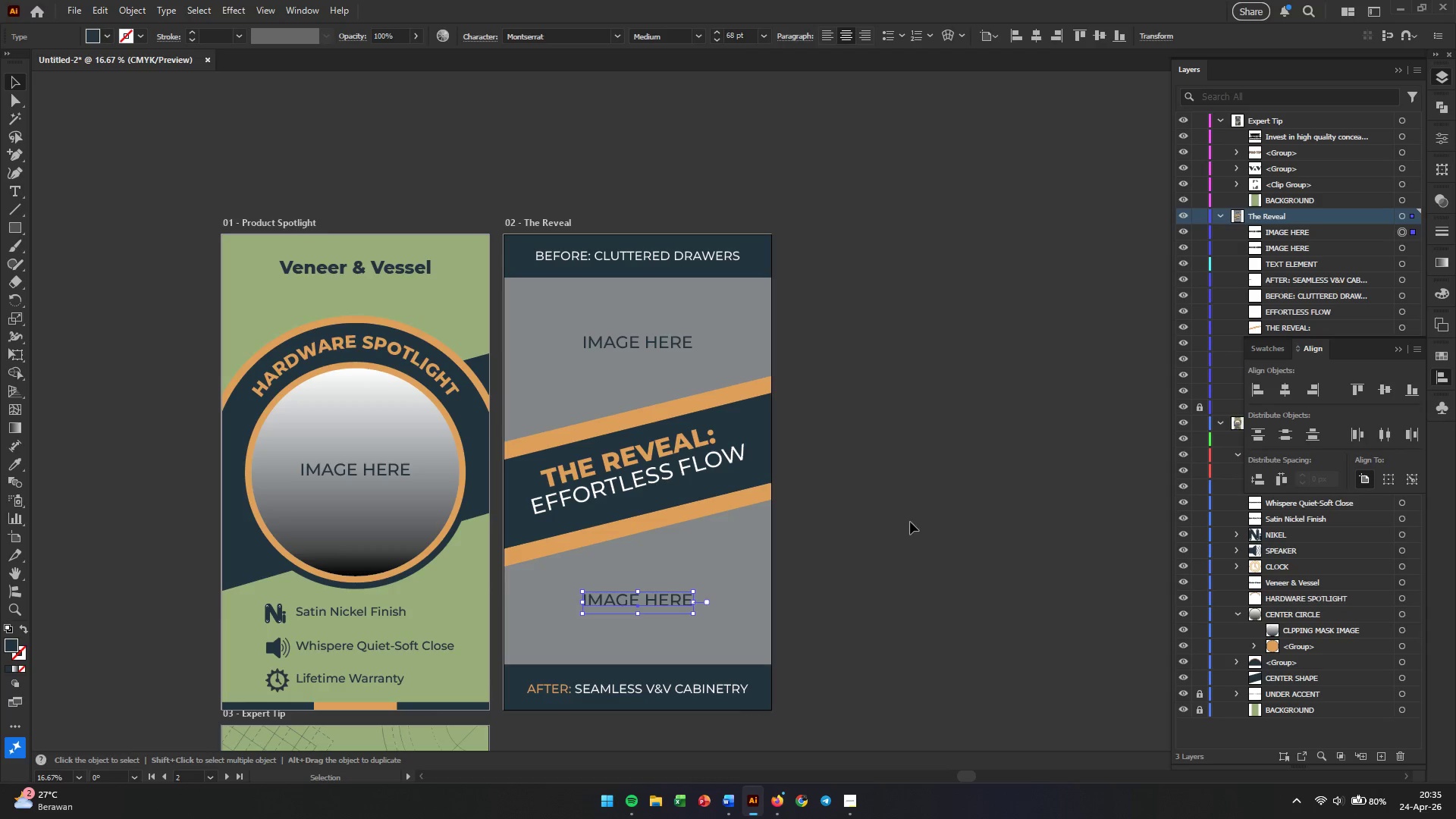 
key(Alt+Shift+ShiftLeft)
 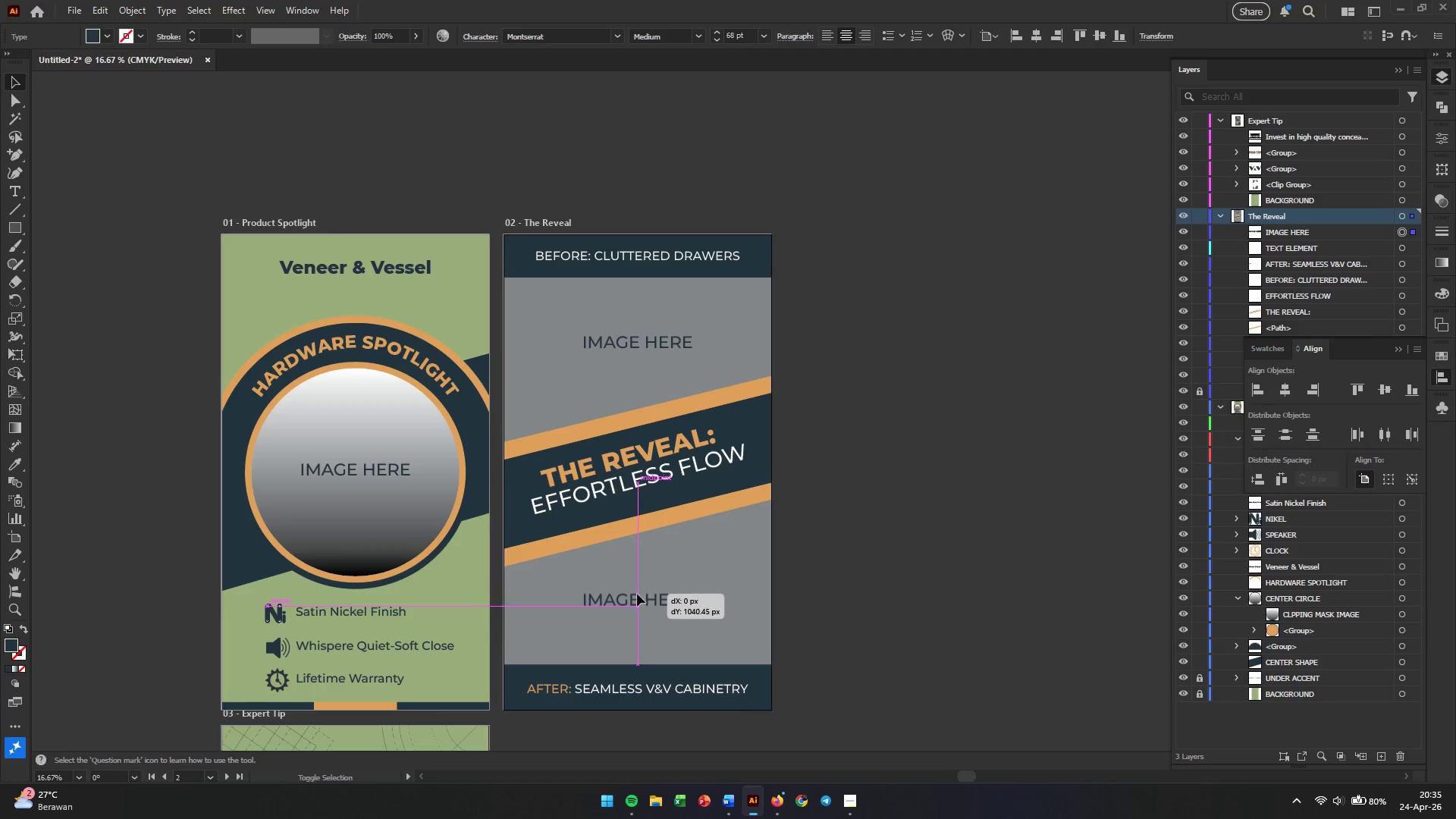 
left_click([910, 522])
 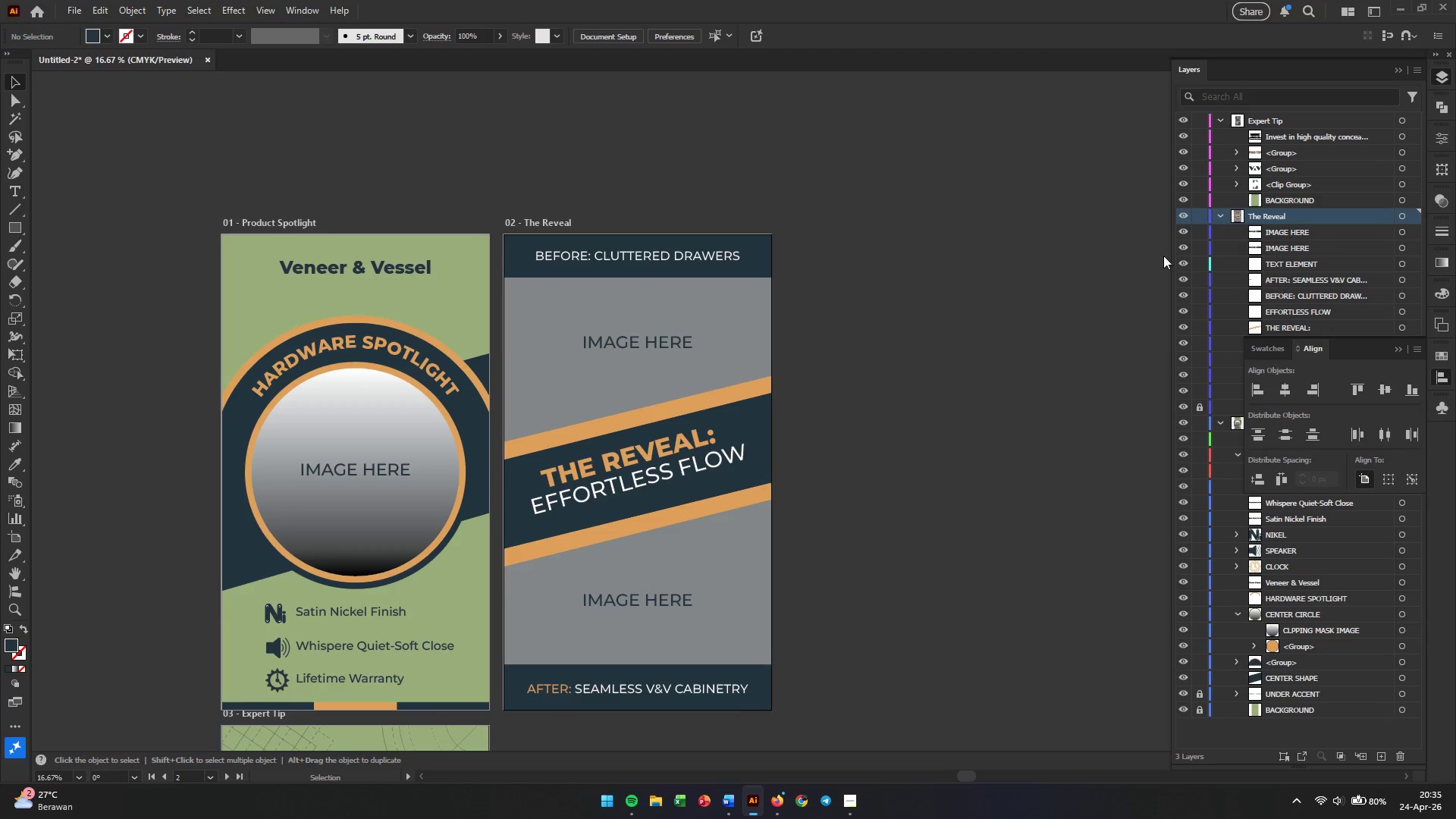 
left_click([758, 328])
 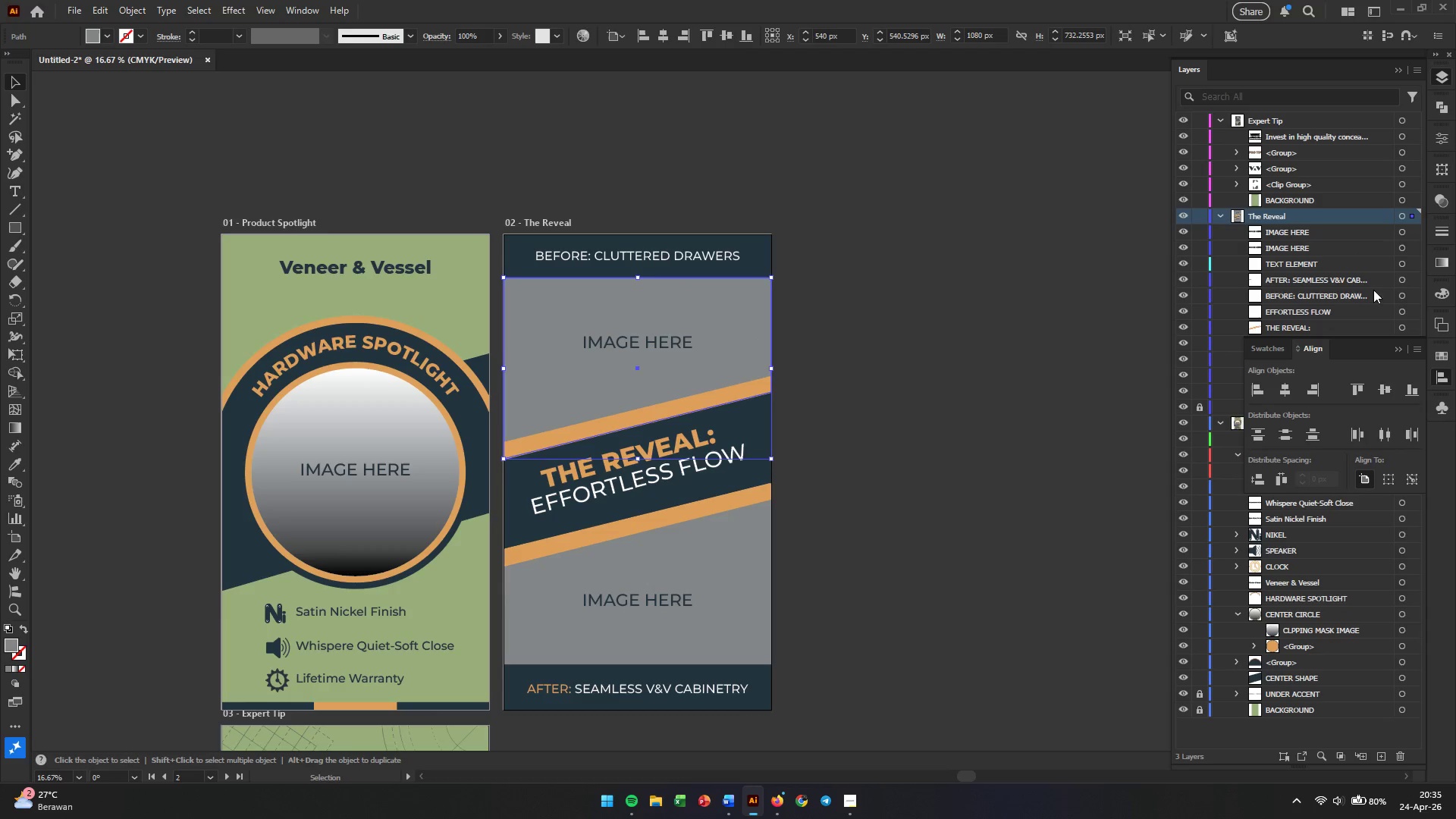 
left_click([1398, 352])
 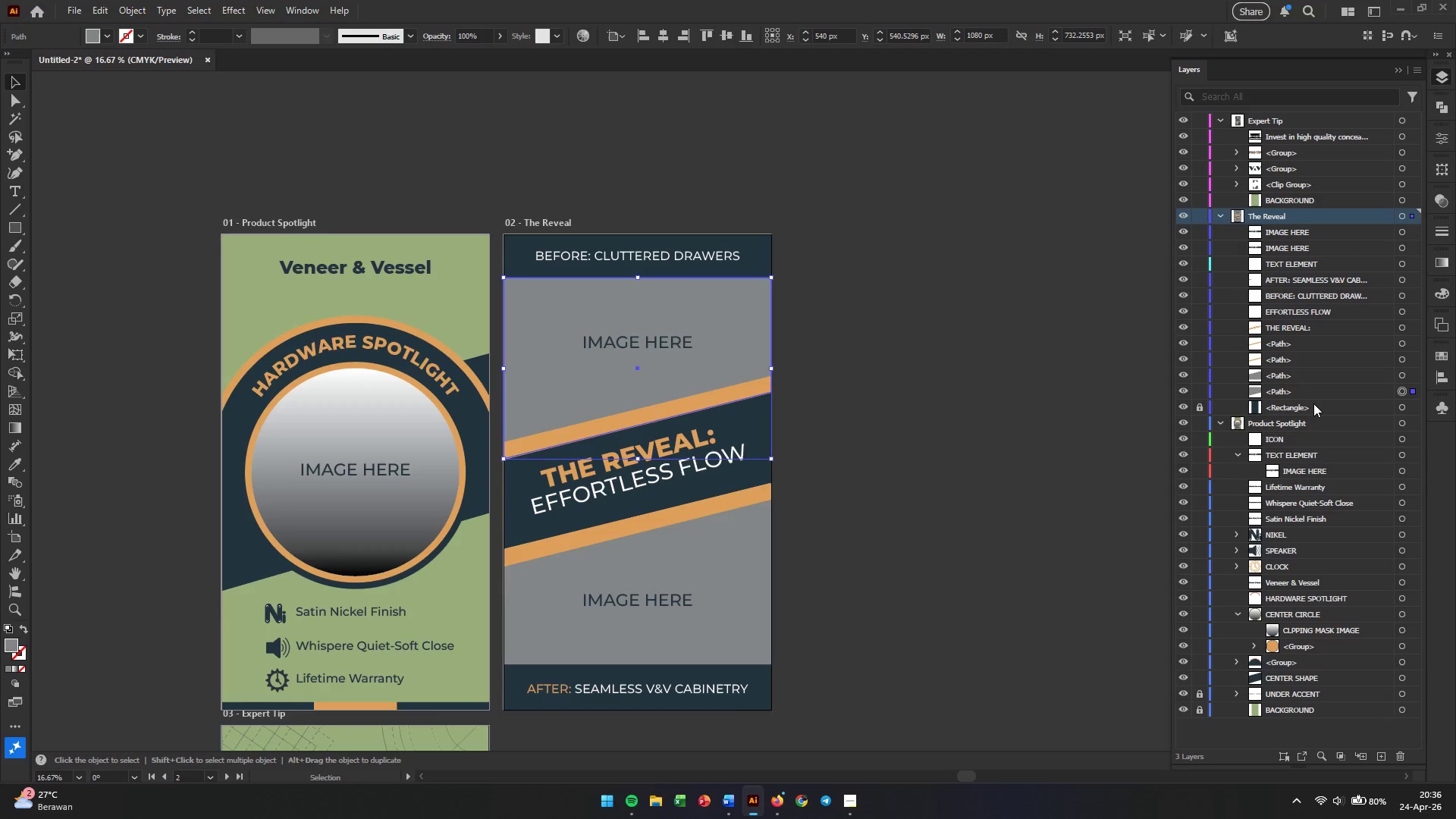 
double_click([1279, 388])
 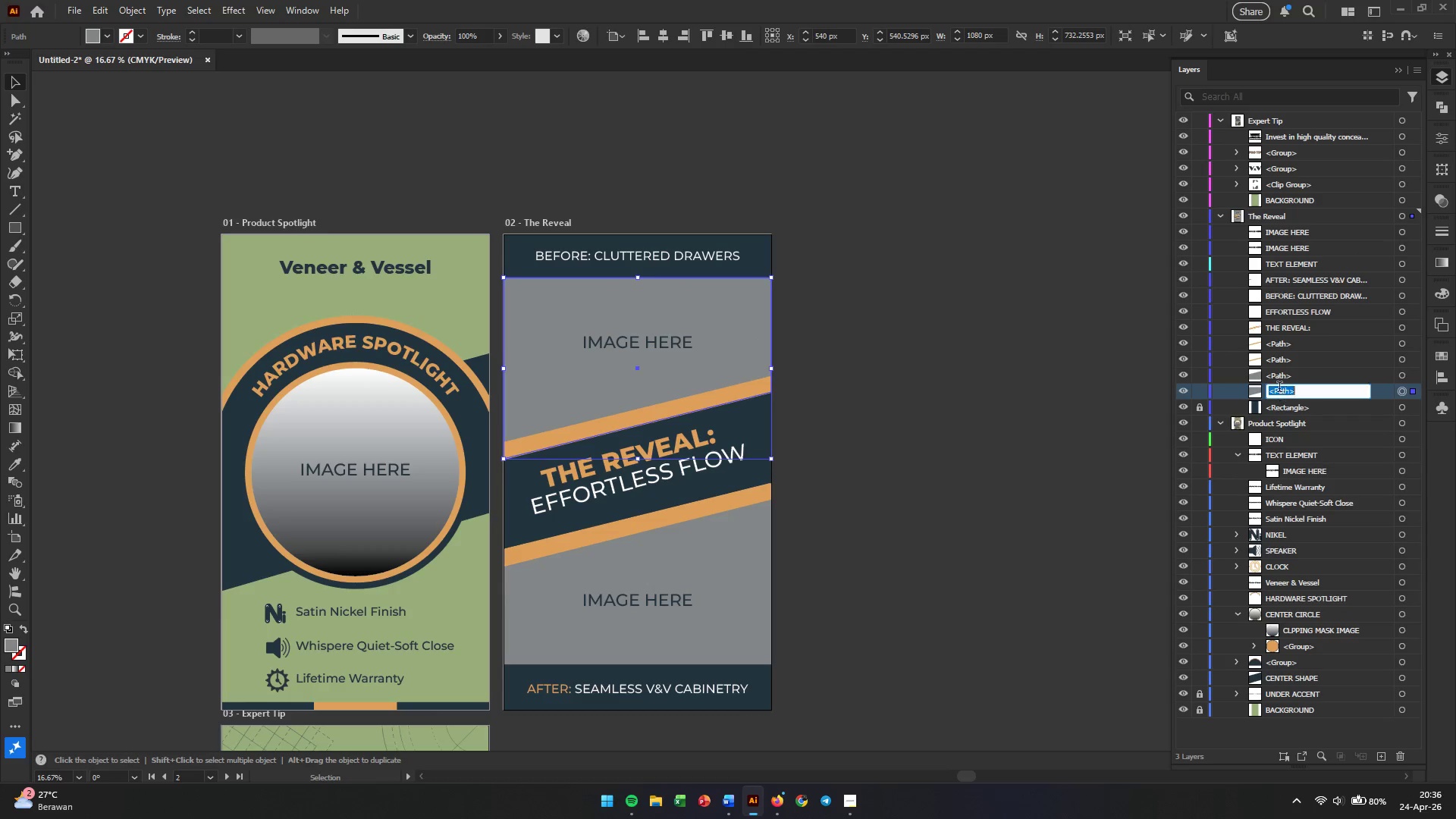 
triple_click([1279, 388])
 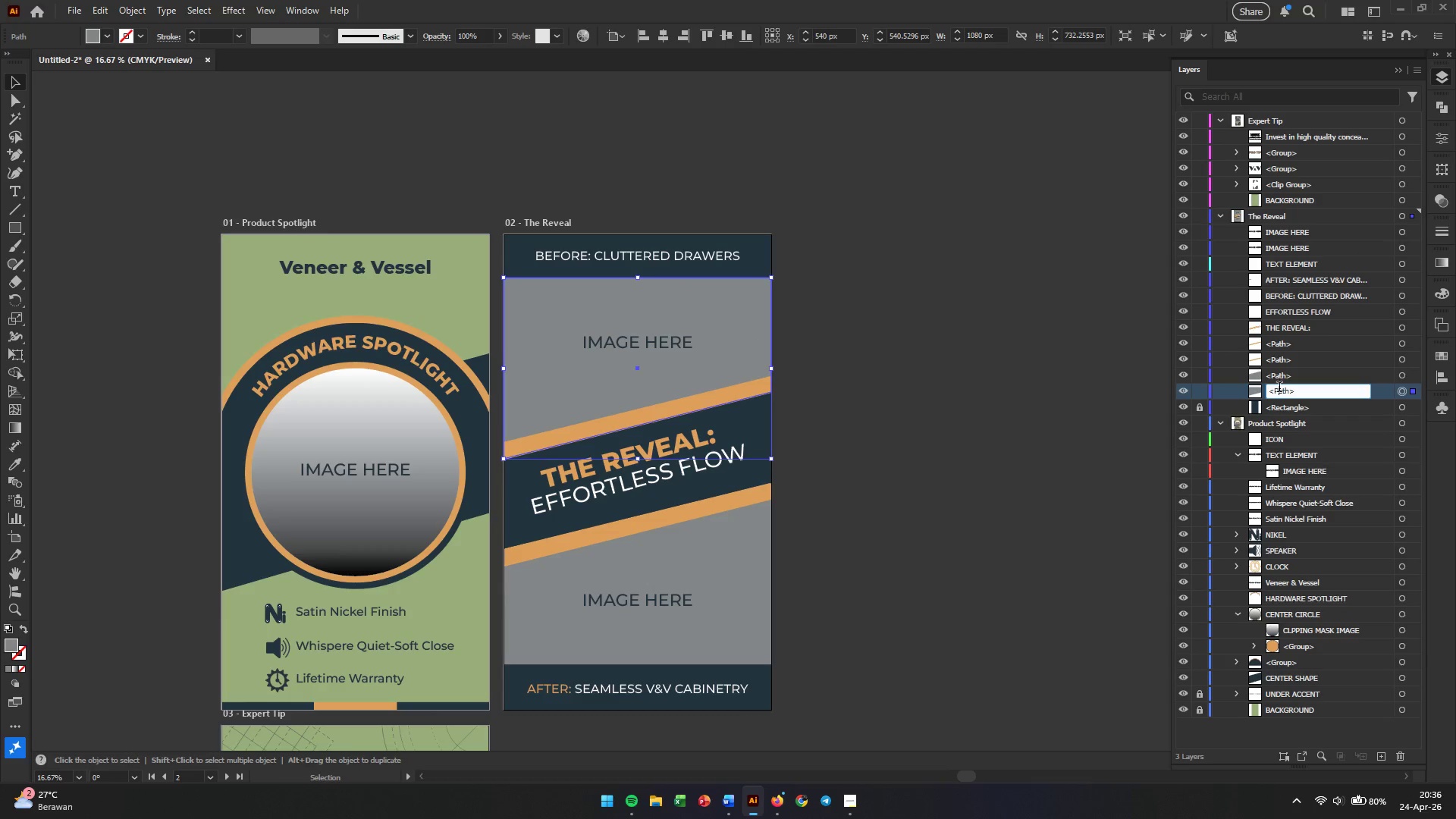 
triple_click([1279, 388])
 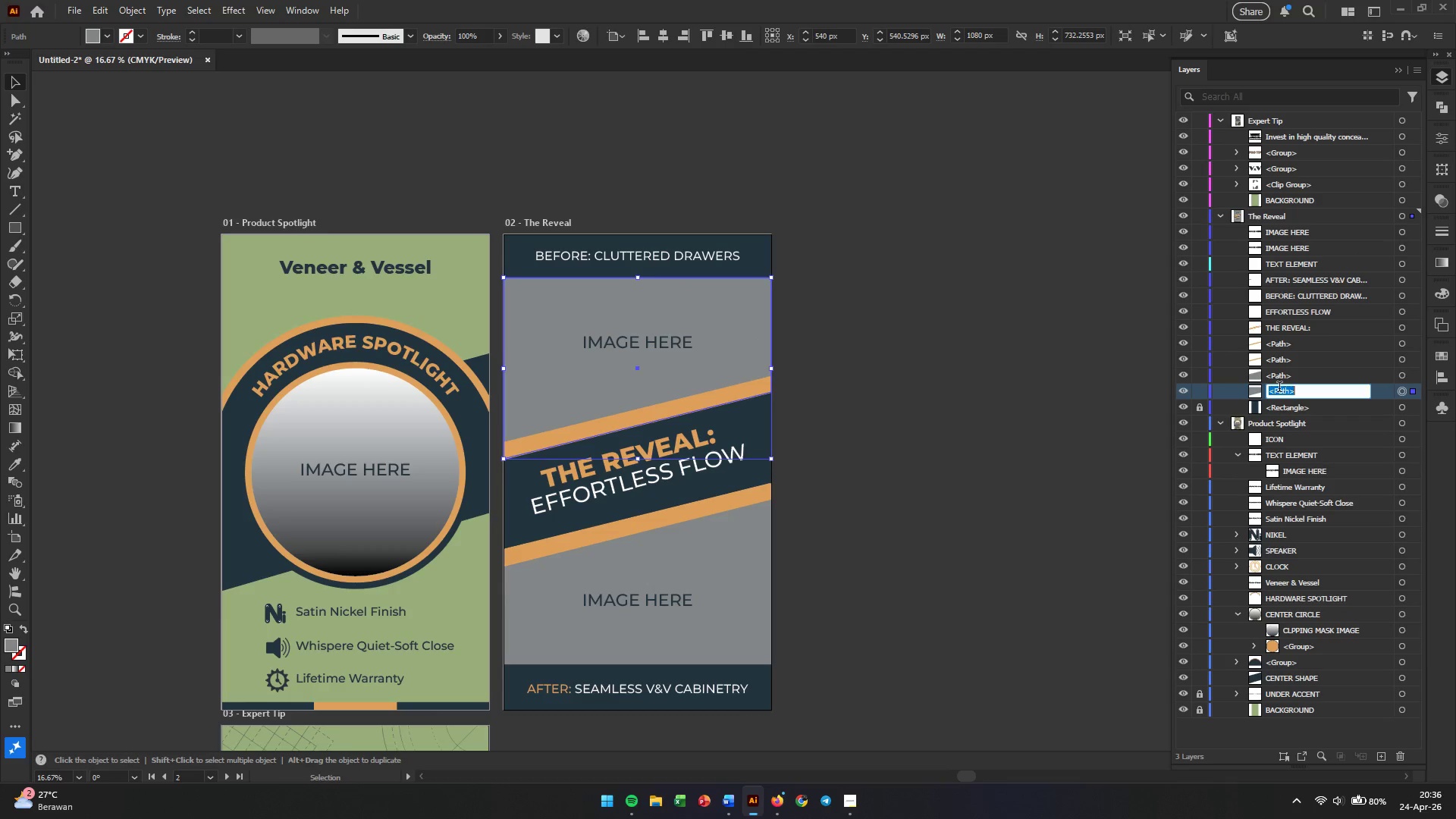 
triple_click([1279, 388])
 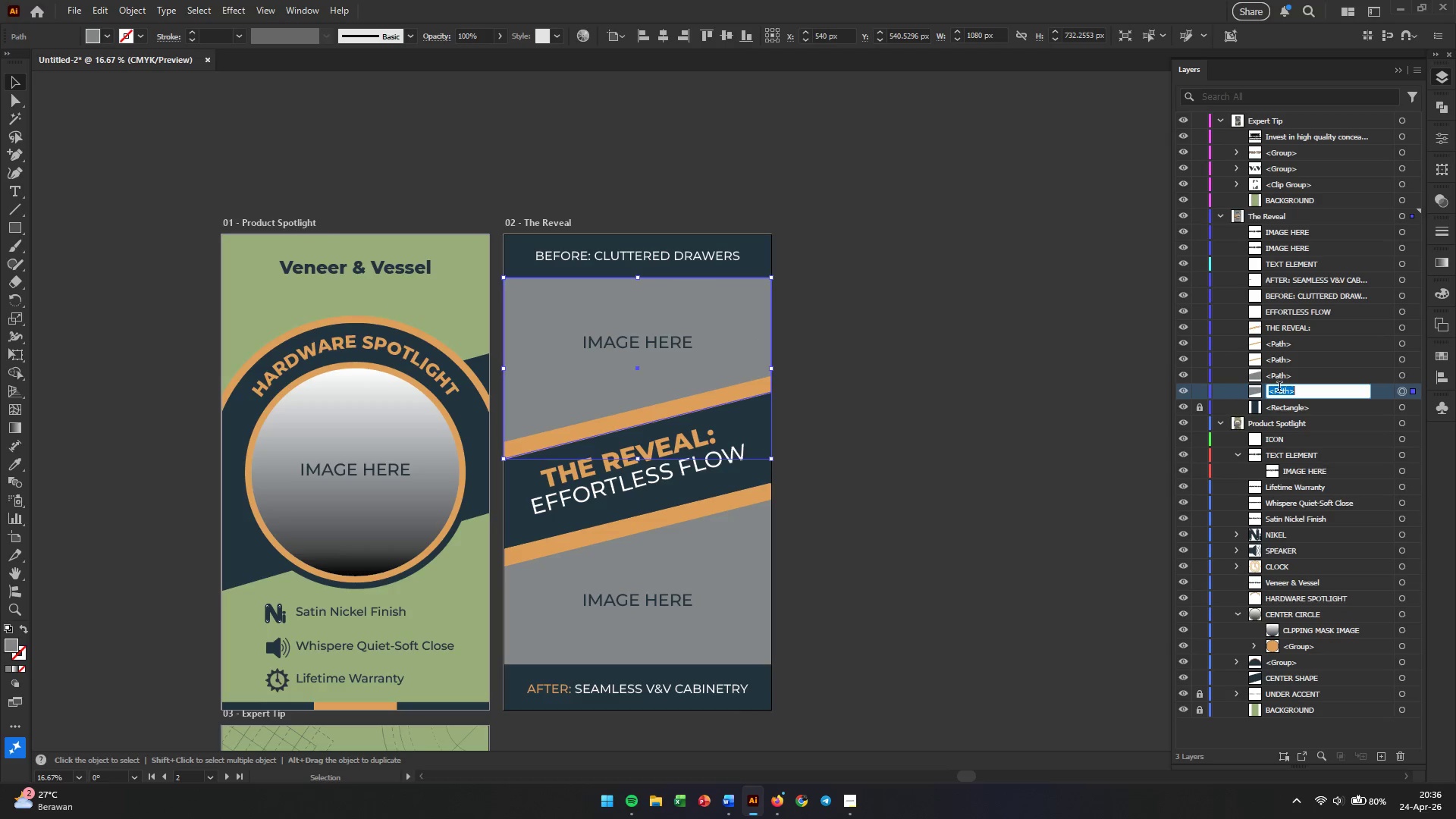 
type(CLIPPING MASK IMAGE HERE)
 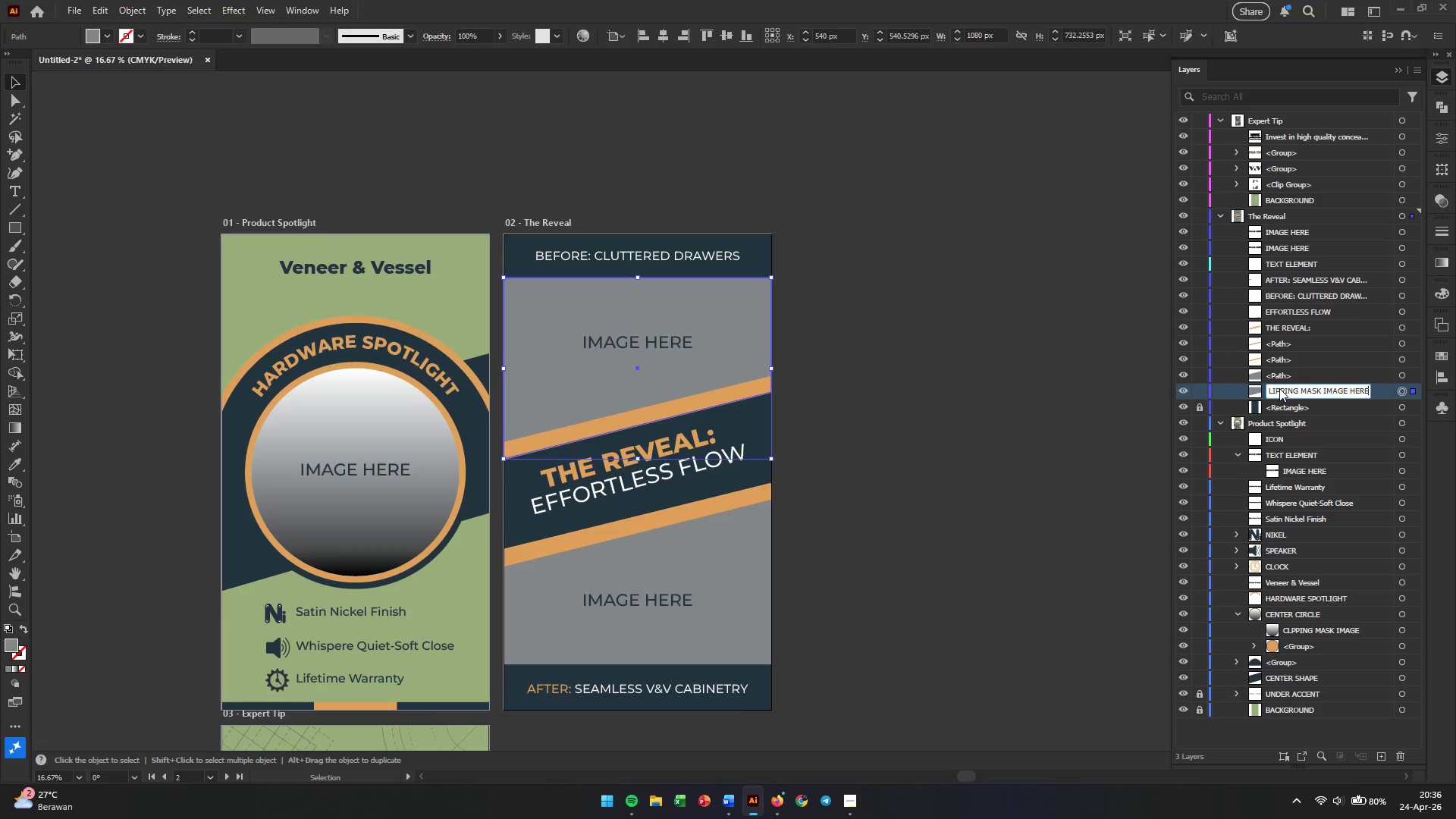 
key(Enter)
 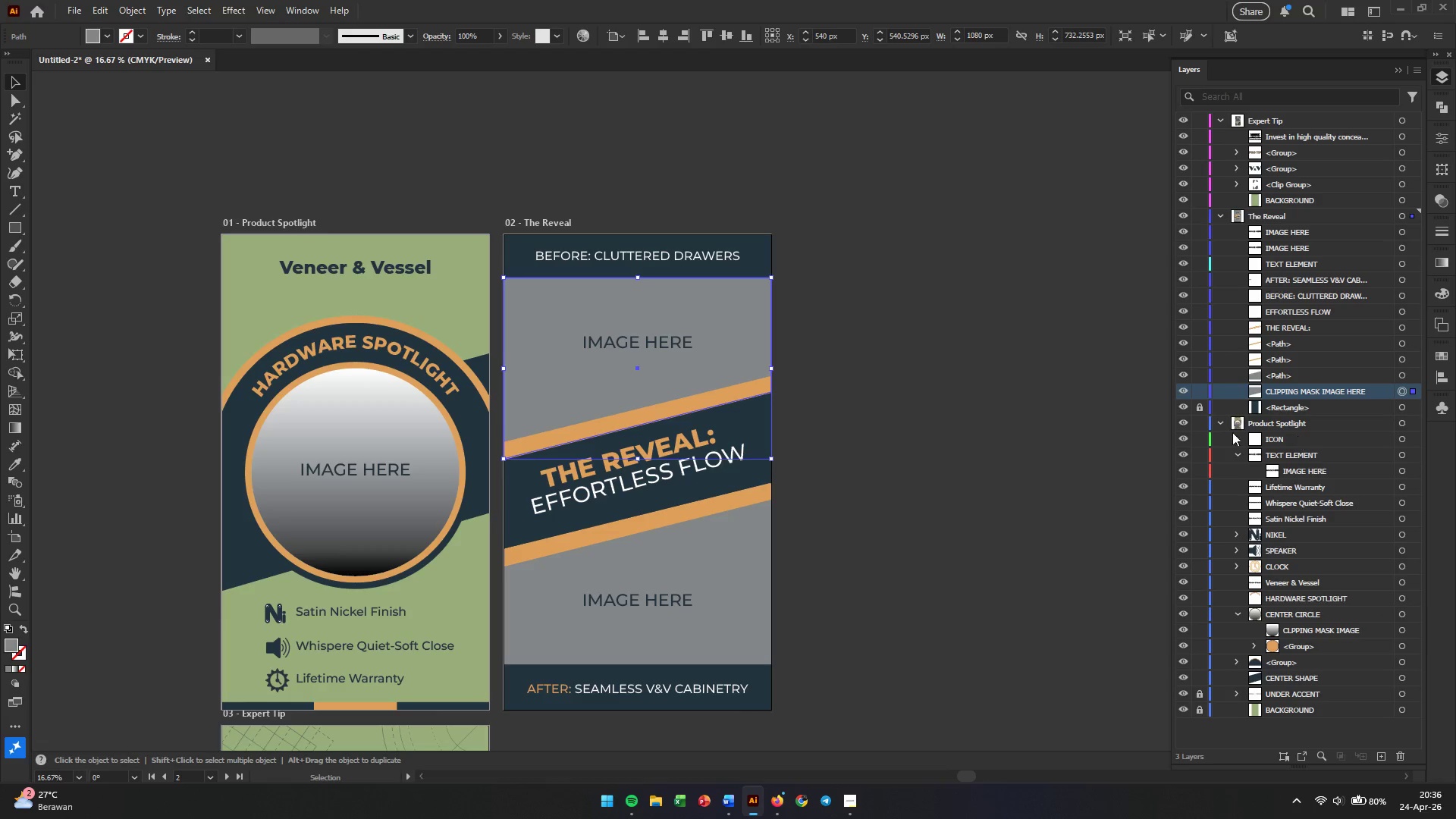 
left_click([733, 590])
 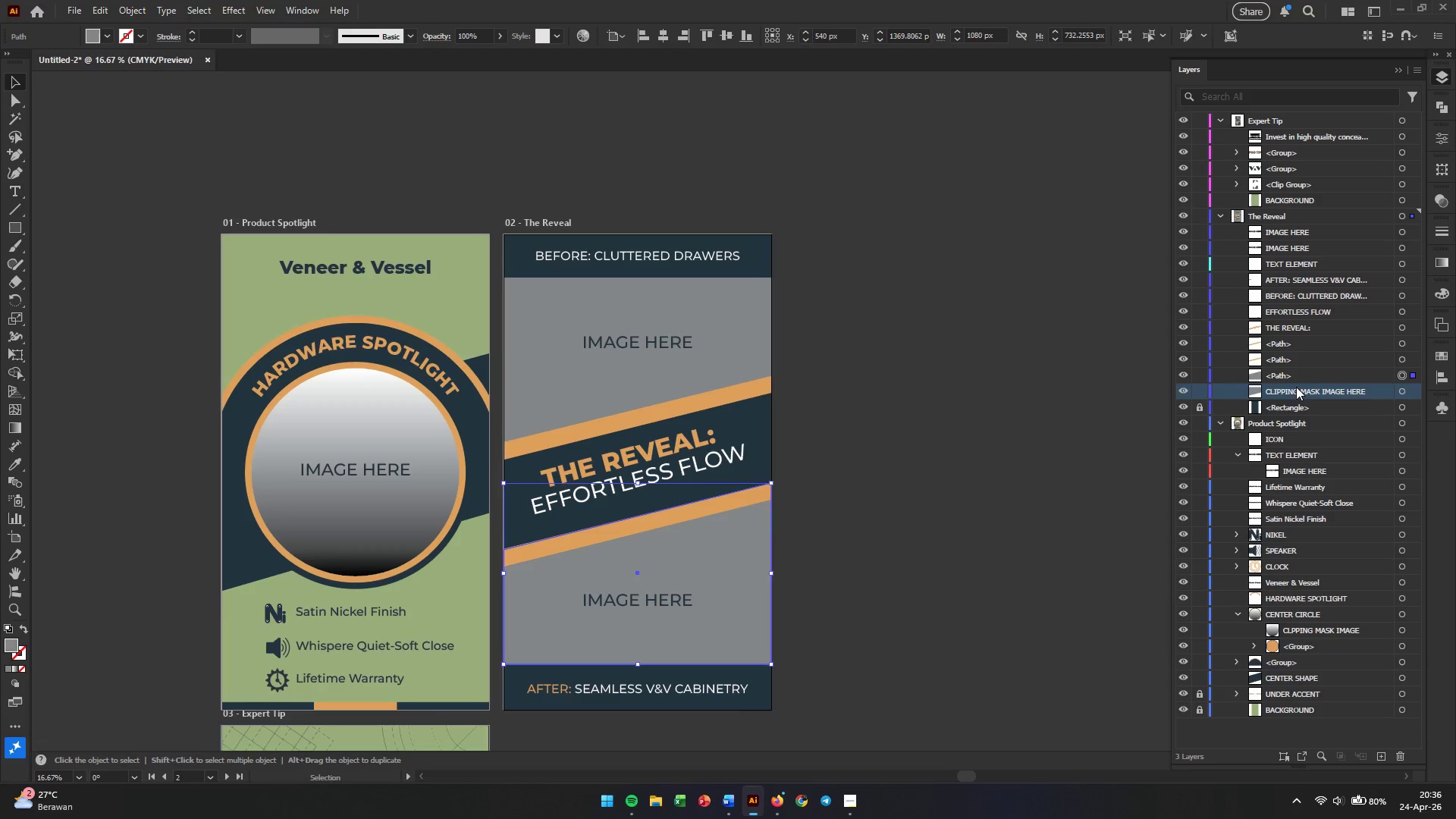 
double_click([1281, 375])
 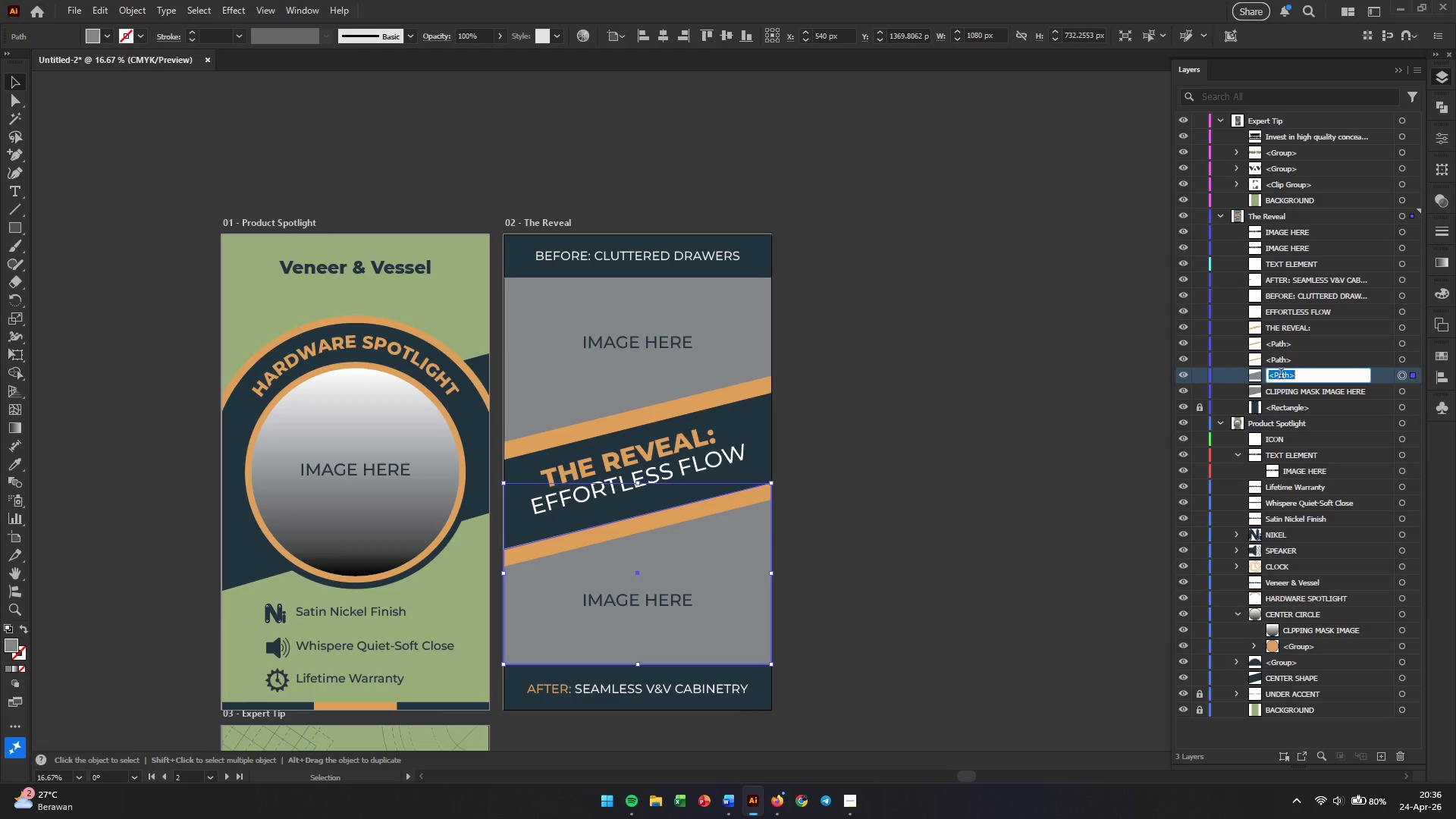 
triple_click([1281, 375])
 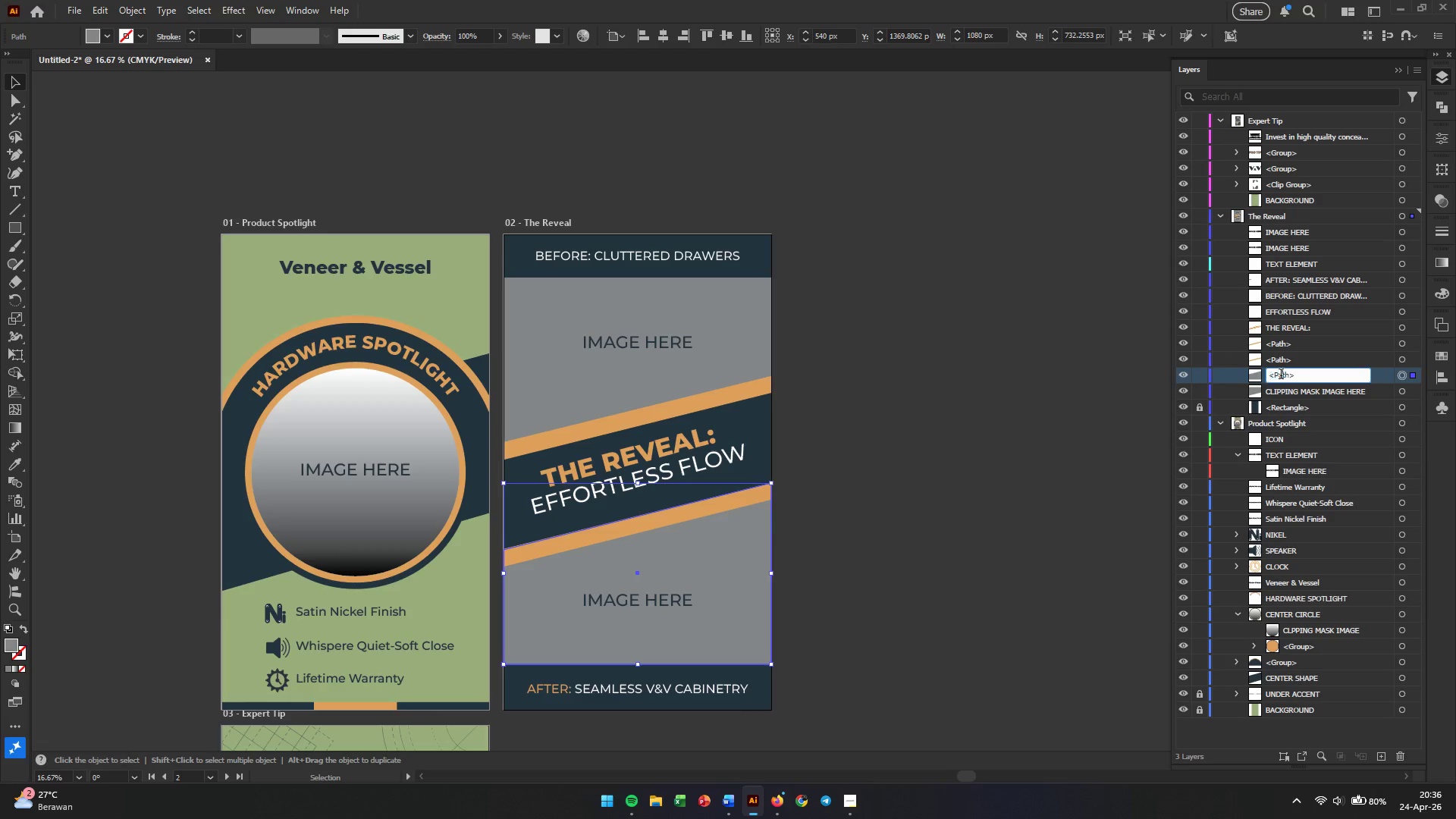 
triple_click([1281, 375])
 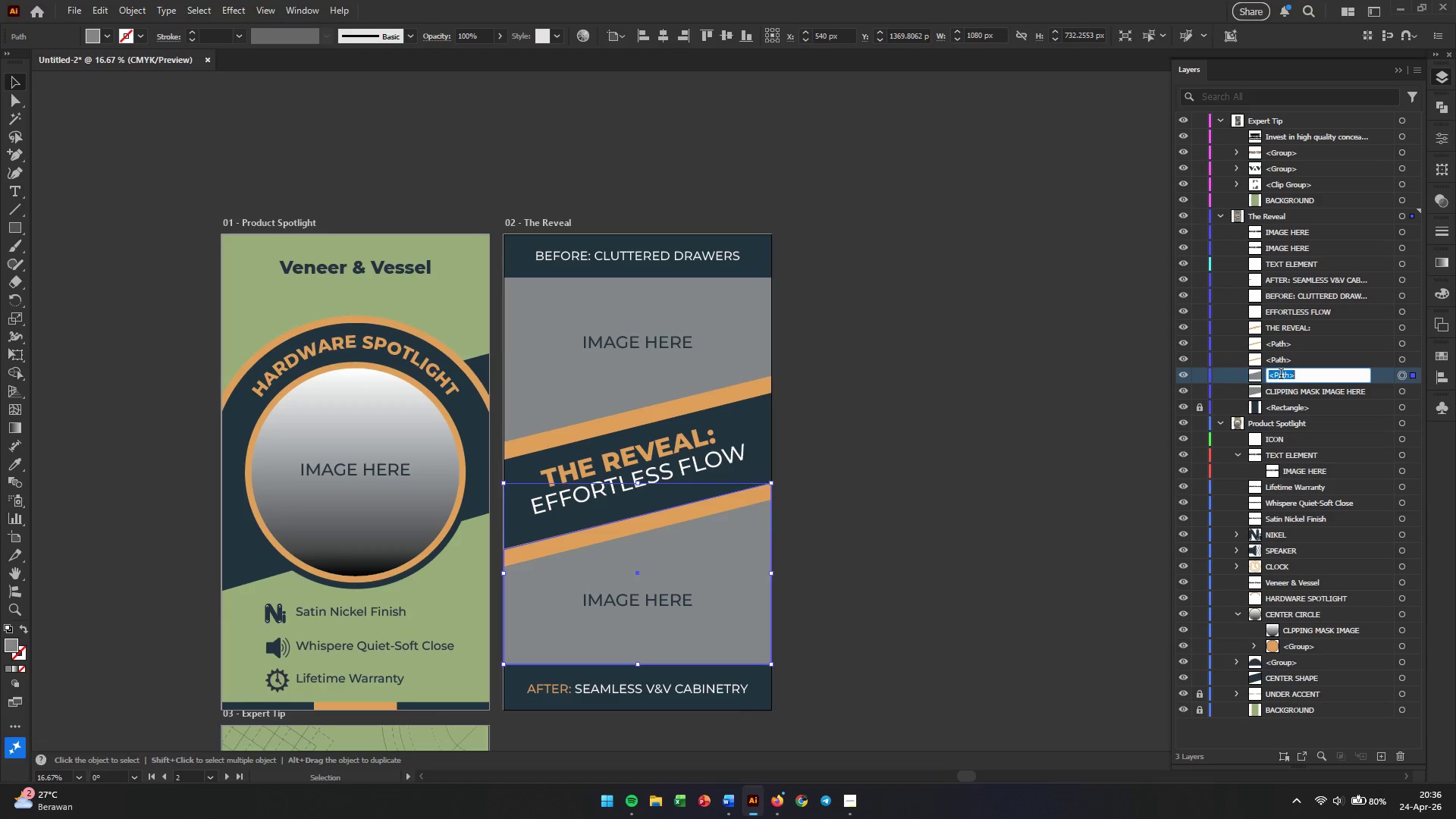 
triple_click([1281, 375])
 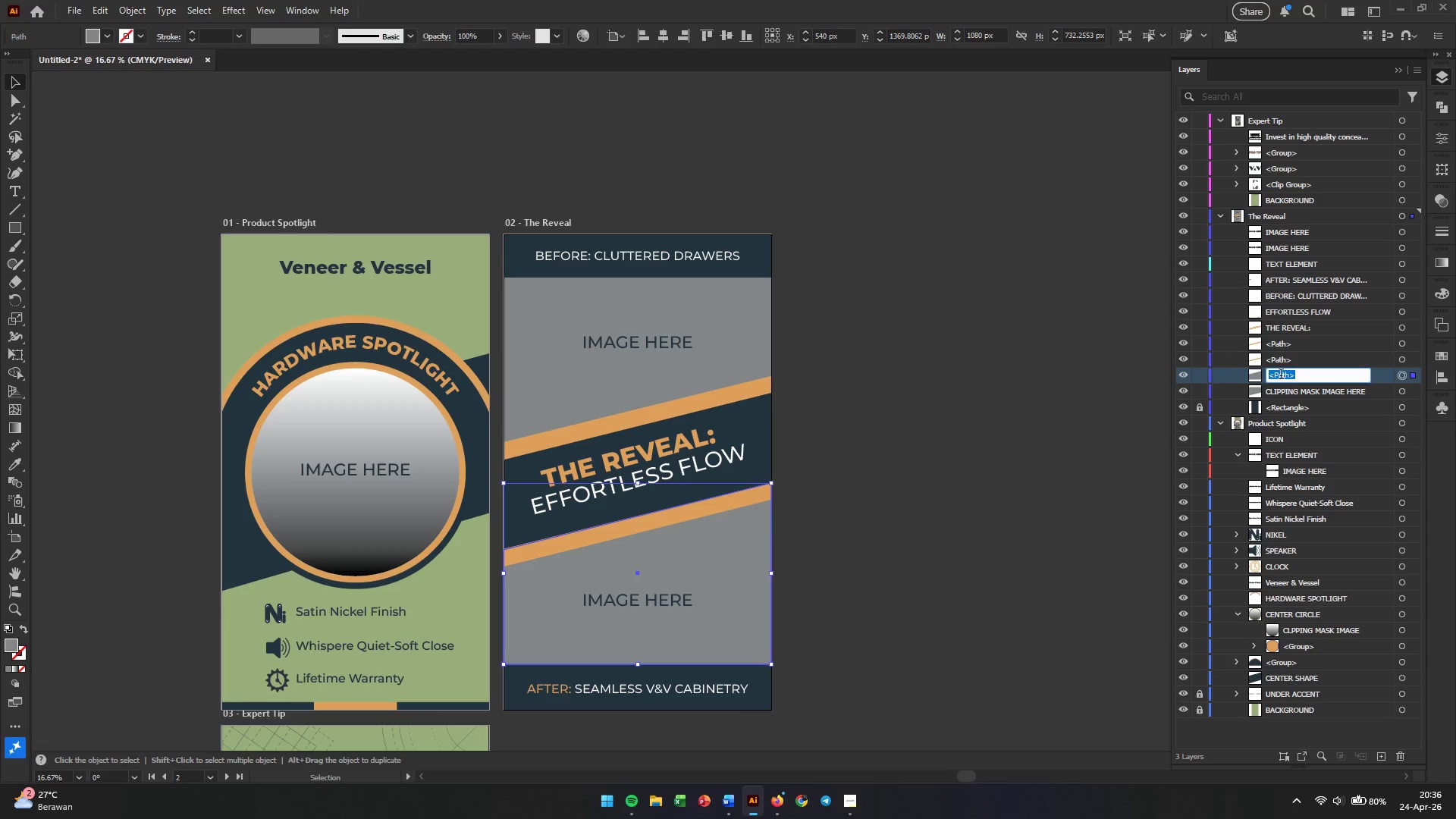 
type(CLIPPING MASK IMAGE HERE)
 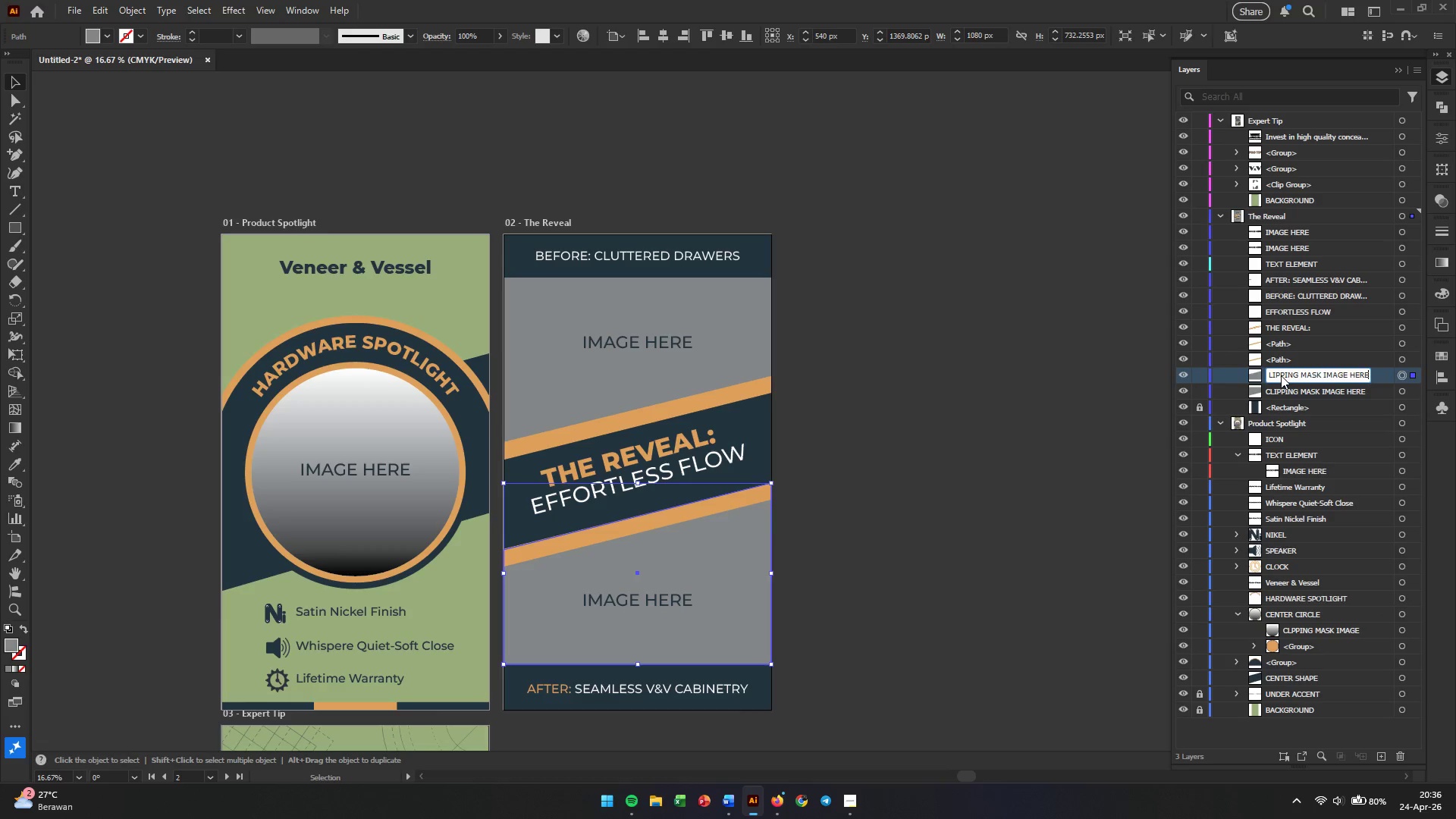 
key(Enter)
 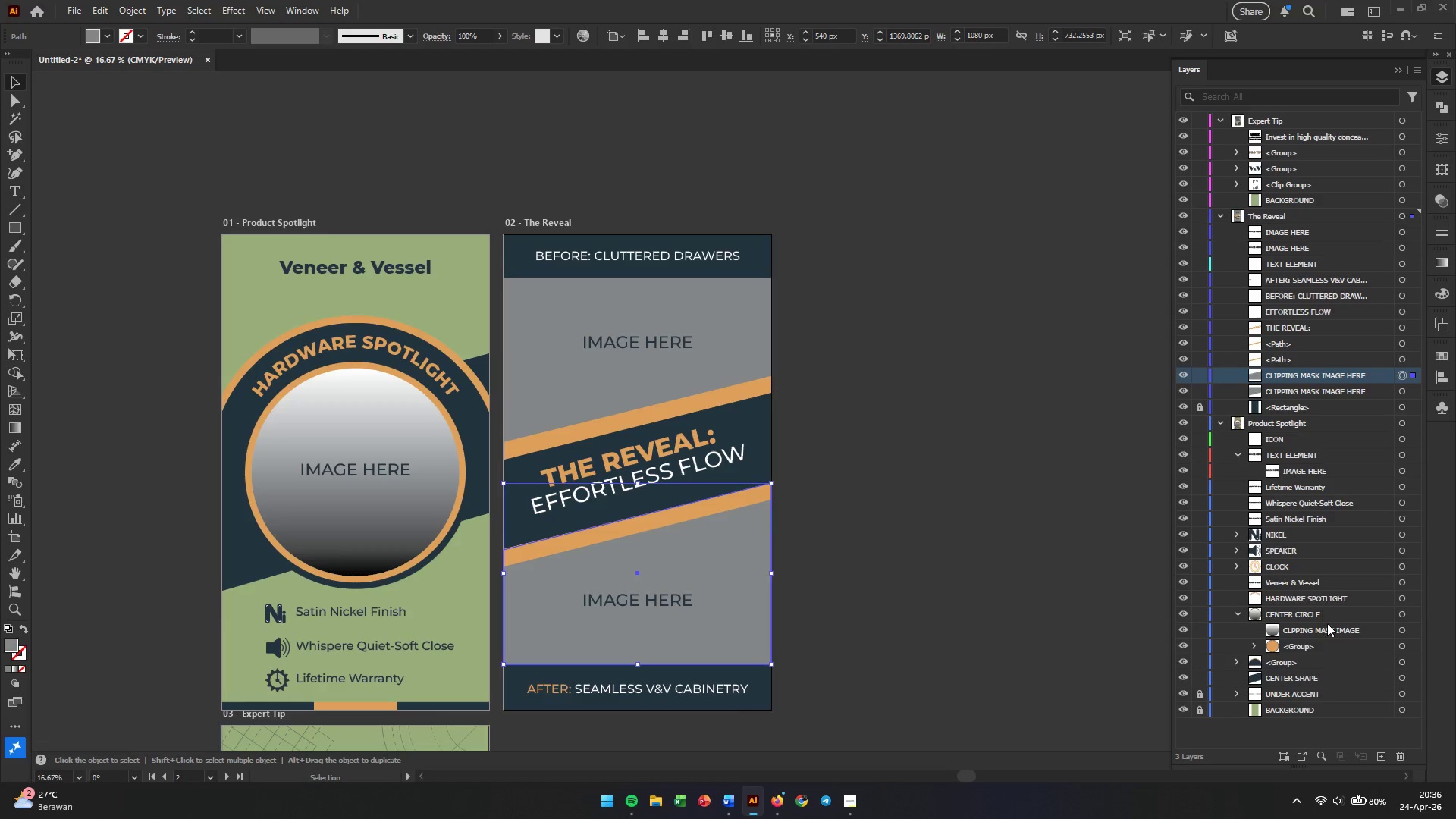 
double_click([1326, 629])
 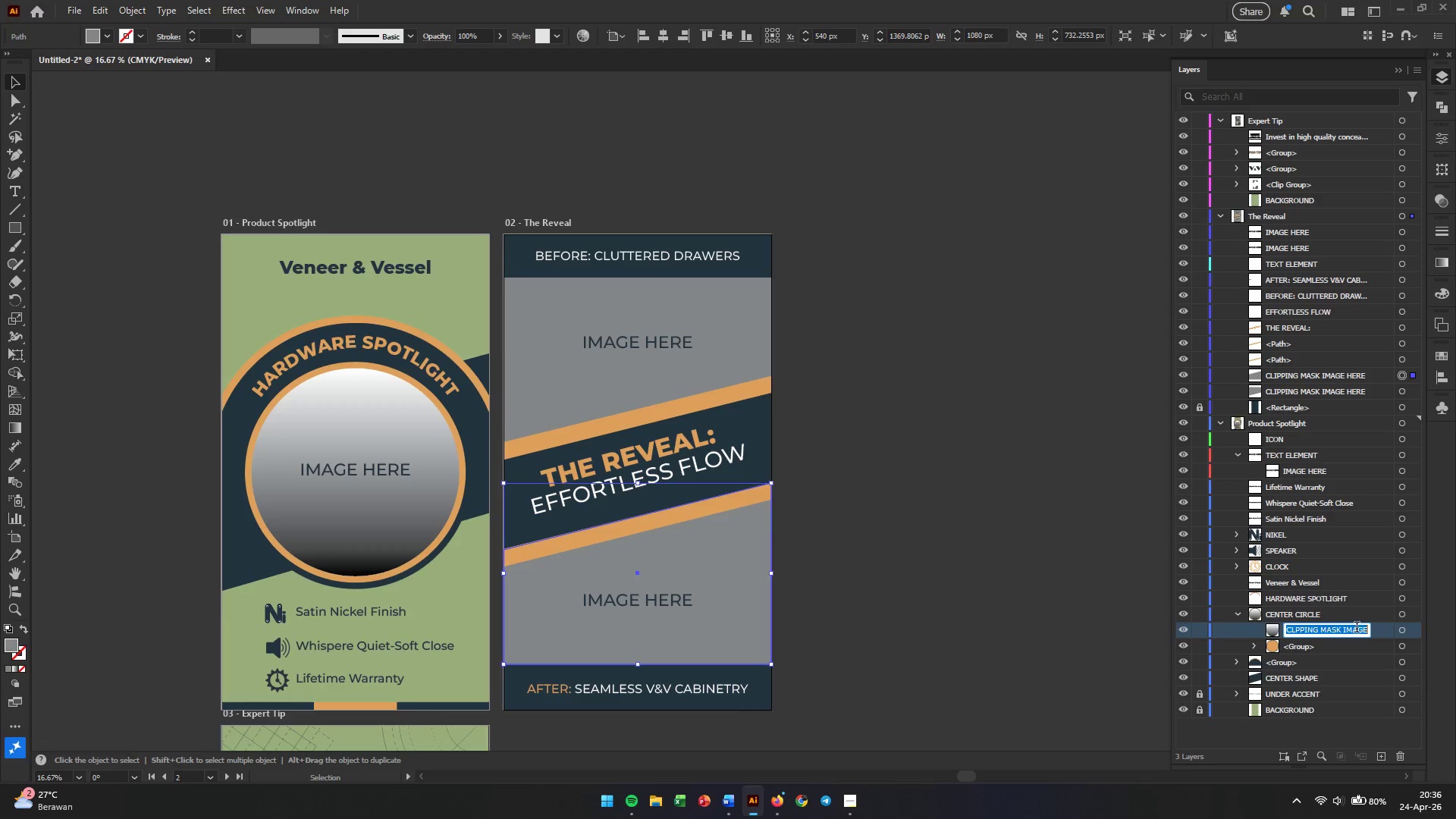 
left_click([1357, 629])
 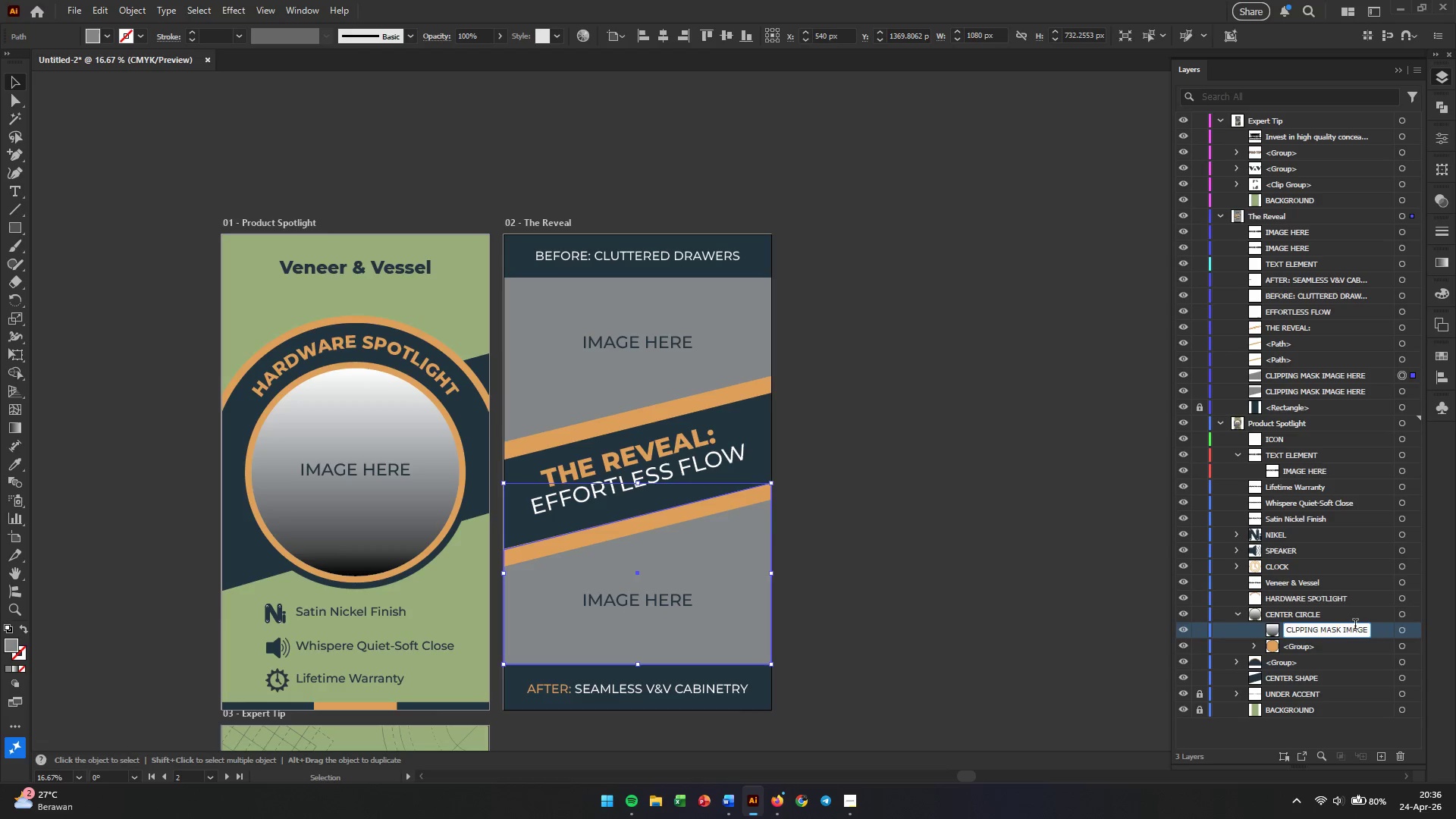 
hold_key(key=ArrowRight, duration=0.88)
 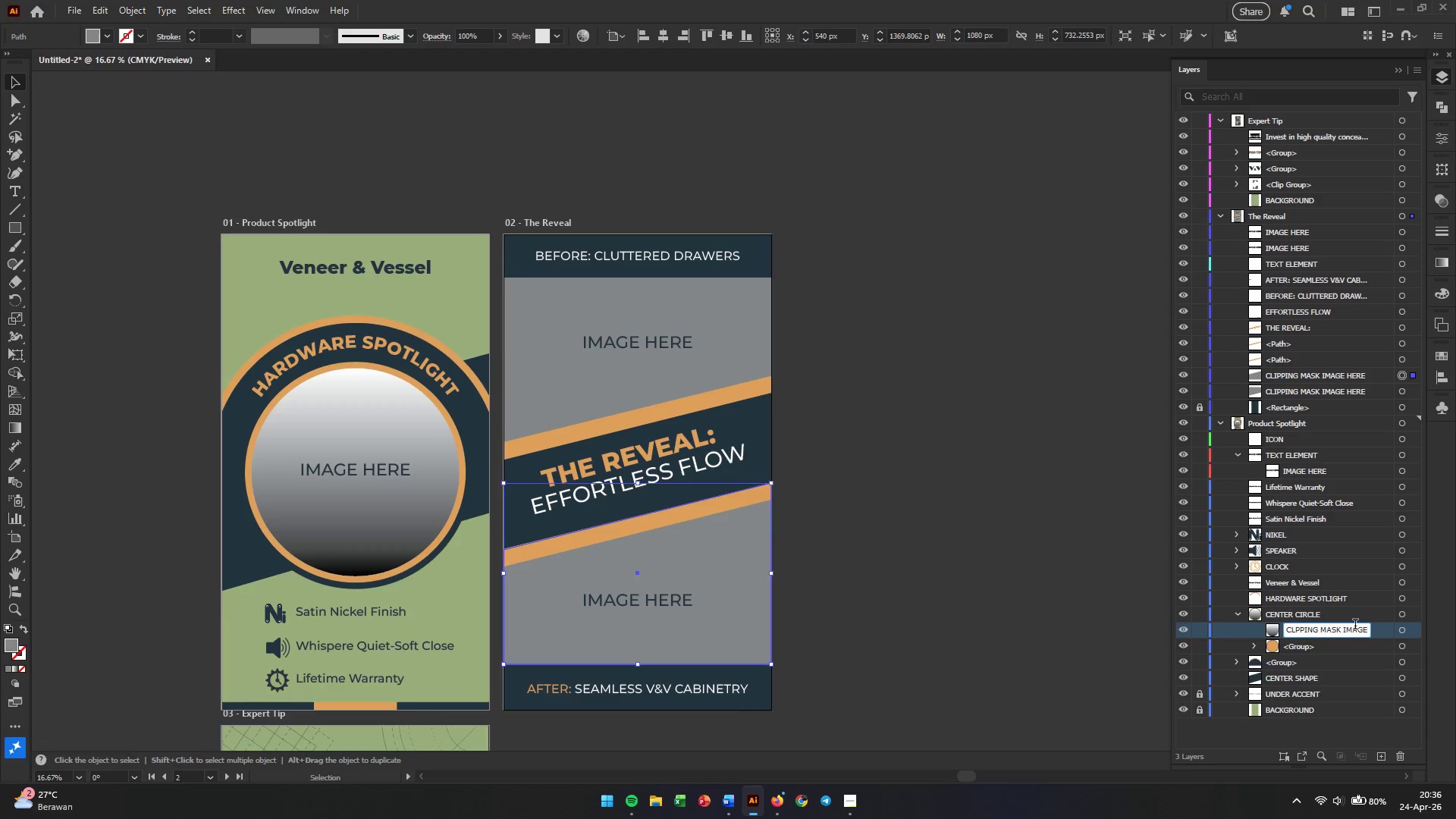 
type( HERE)
 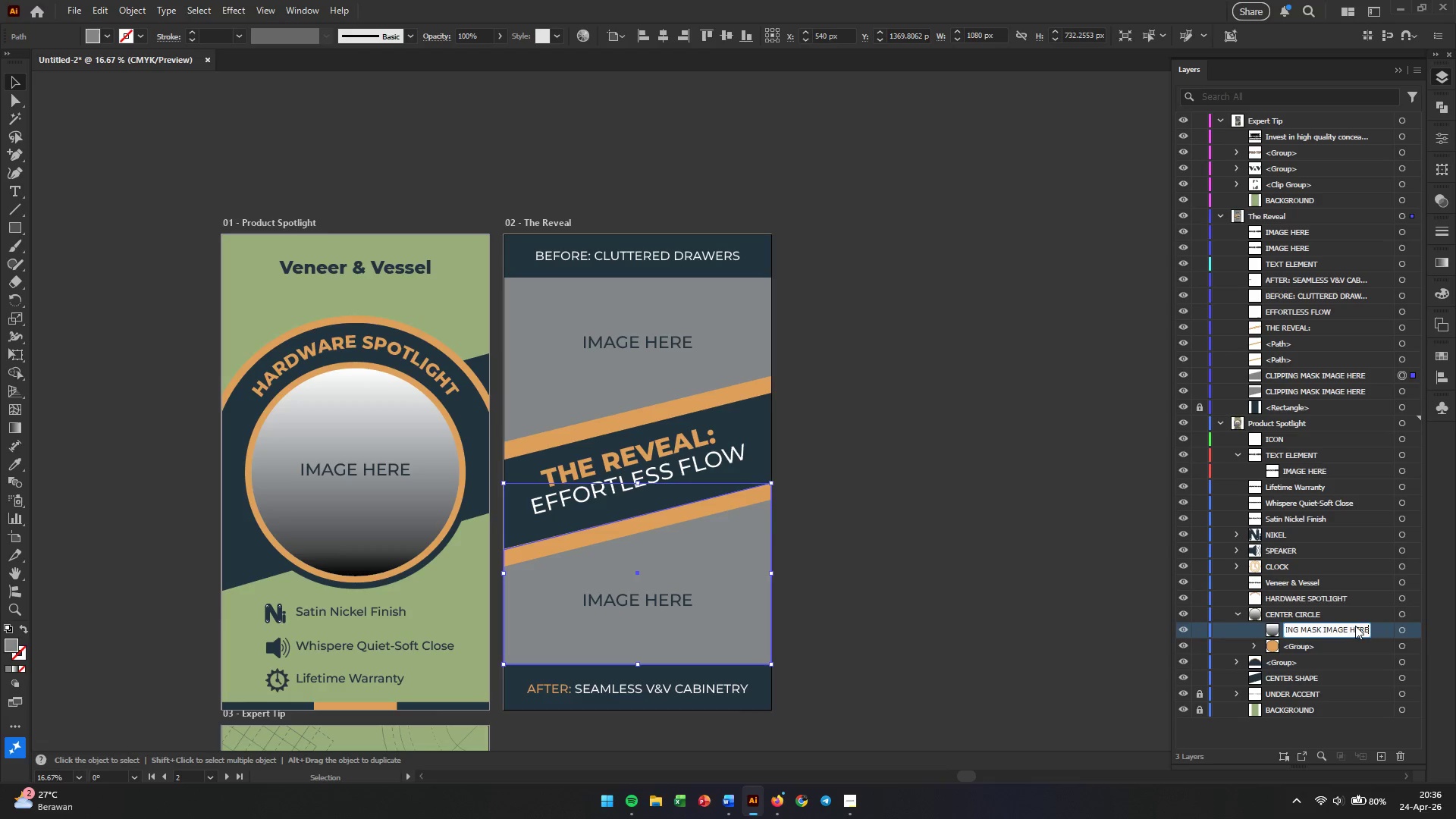 
key(Enter)
 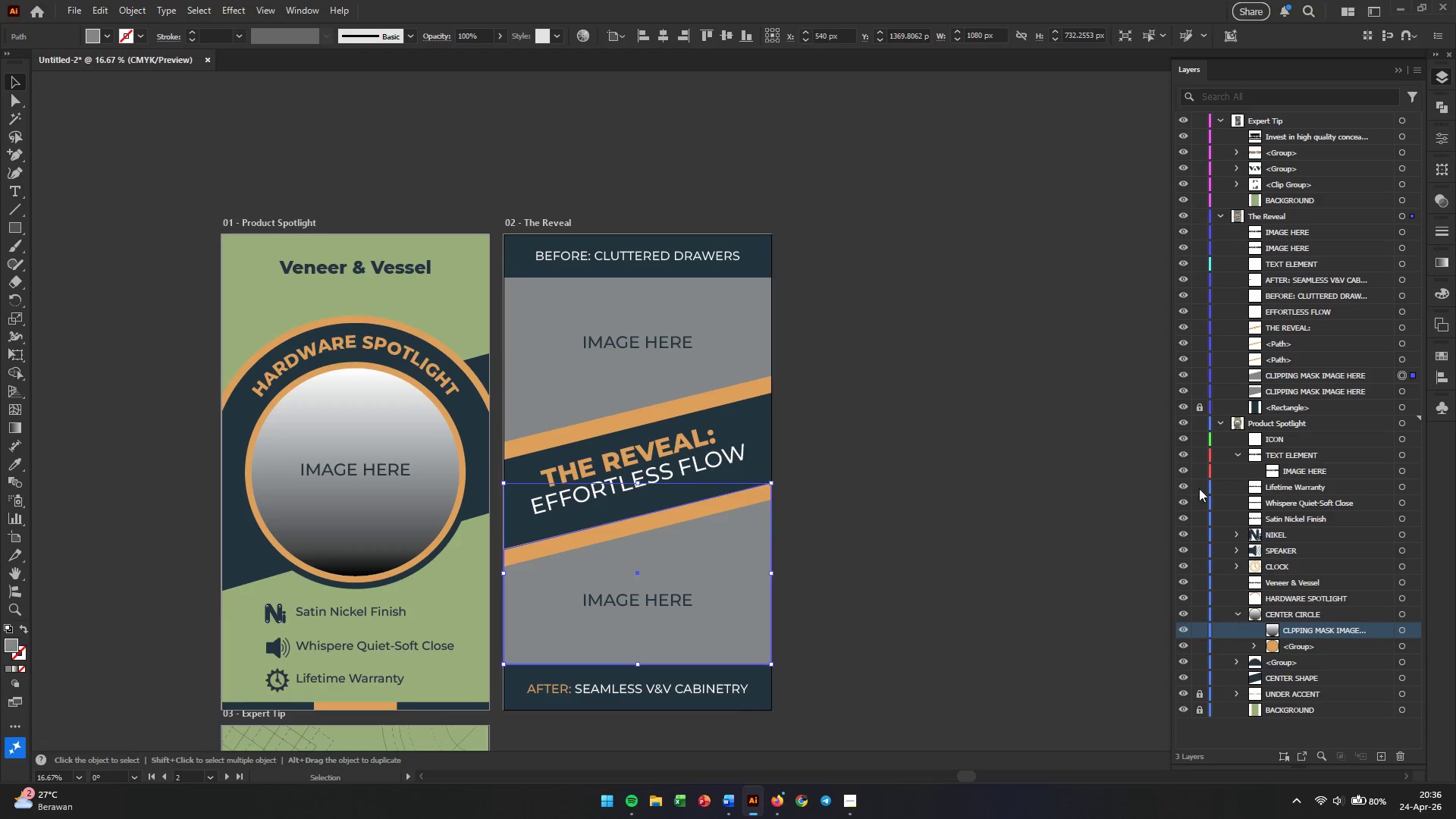 
left_click([979, 455])
 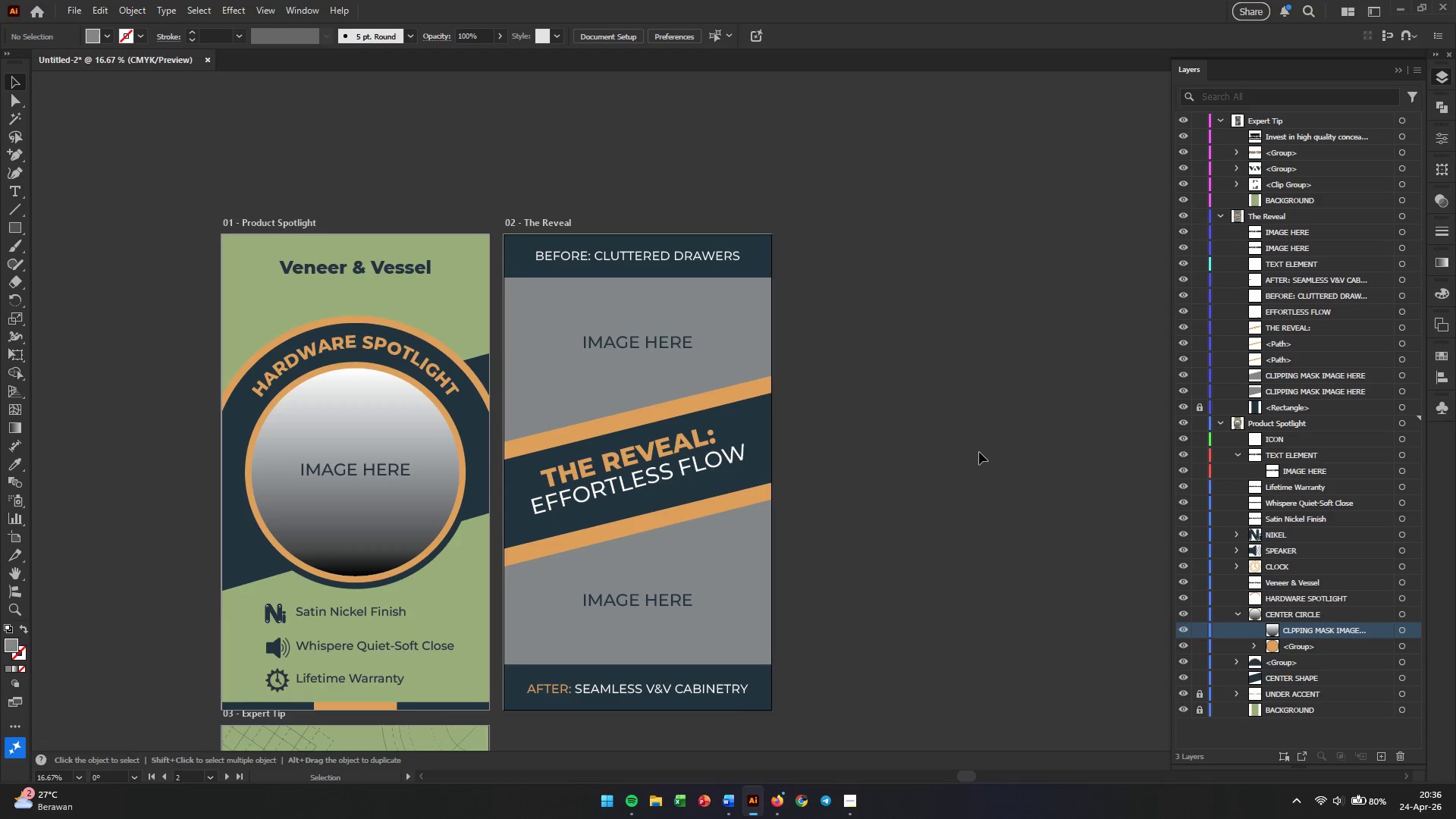 
scroll: coordinate [977, 452], scroll_direction: down, amount: 2.0
 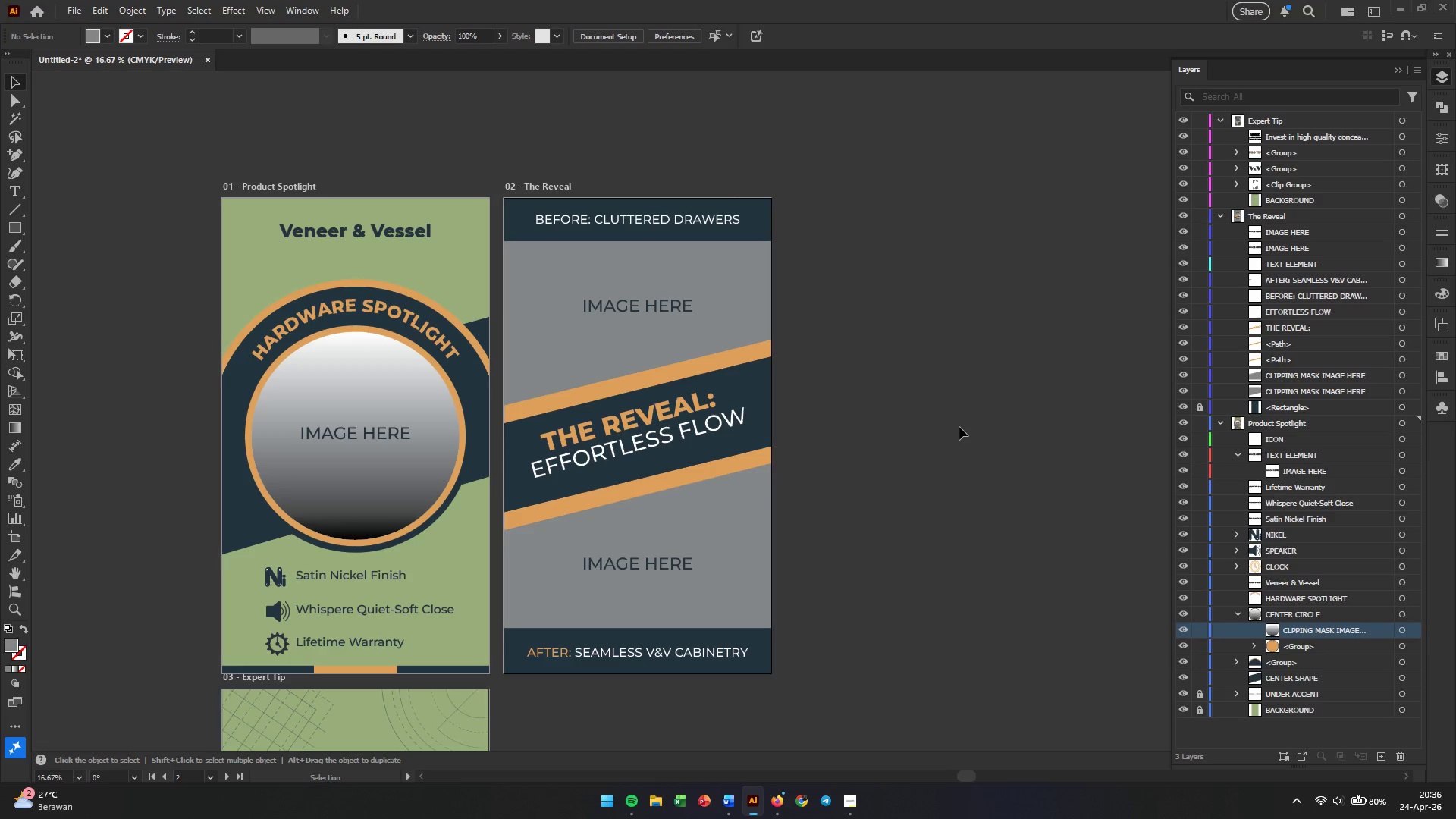 
hold_key(key=AltLeft, duration=0.41)
scroll: coordinate [959, 427], scroll_direction: down, amount: 3.0
 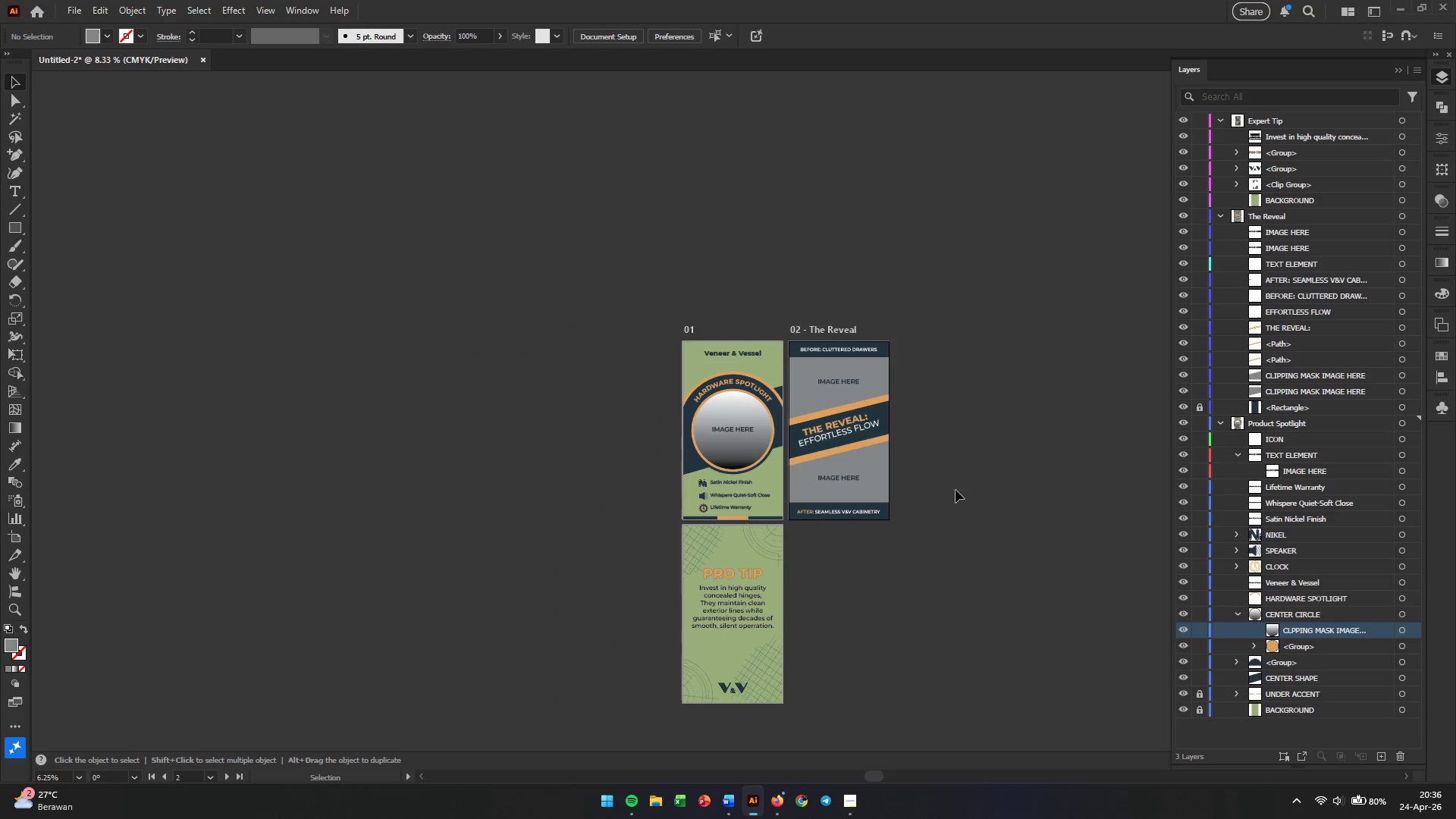 
hold_key(key=Space, duration=0.5)
 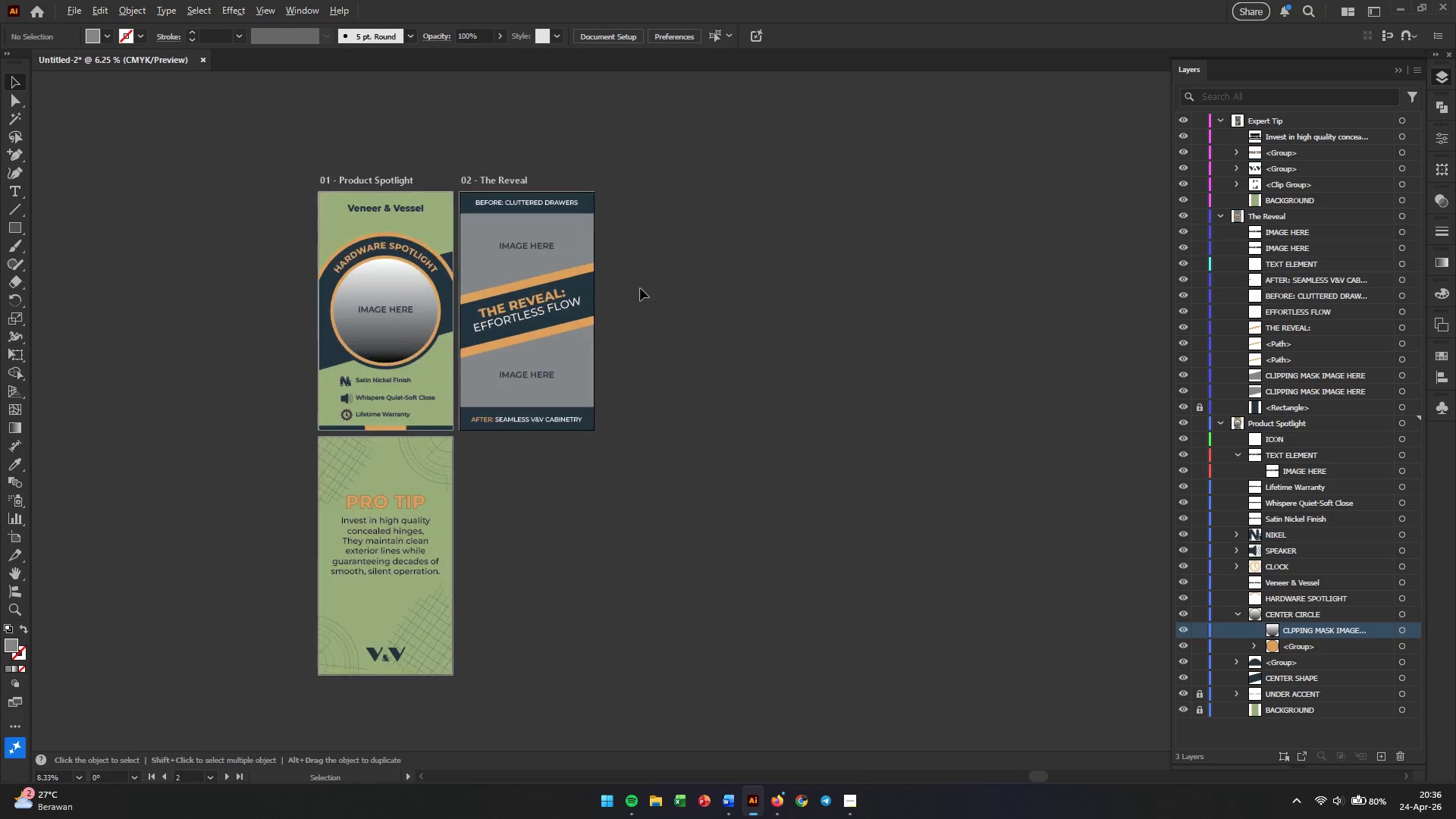 
left_click_drag(start_coordinate=[955, 494], to_coordinate=[671, 369])
 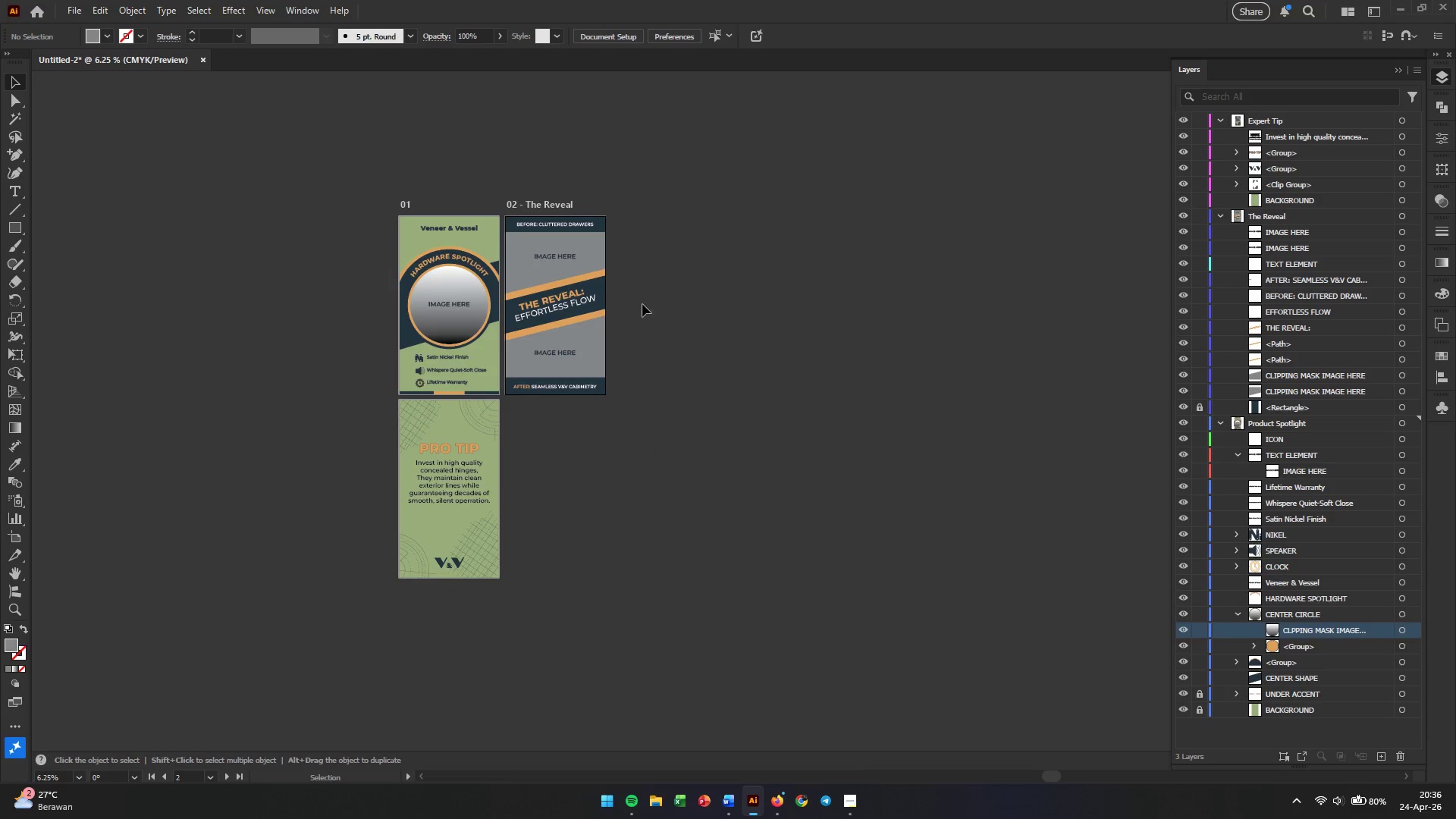 
hold_key(key=AltLeft, duration=0.5)
scroll: coordinate [640, 288], scroll_direction: up, amount: 2.0
 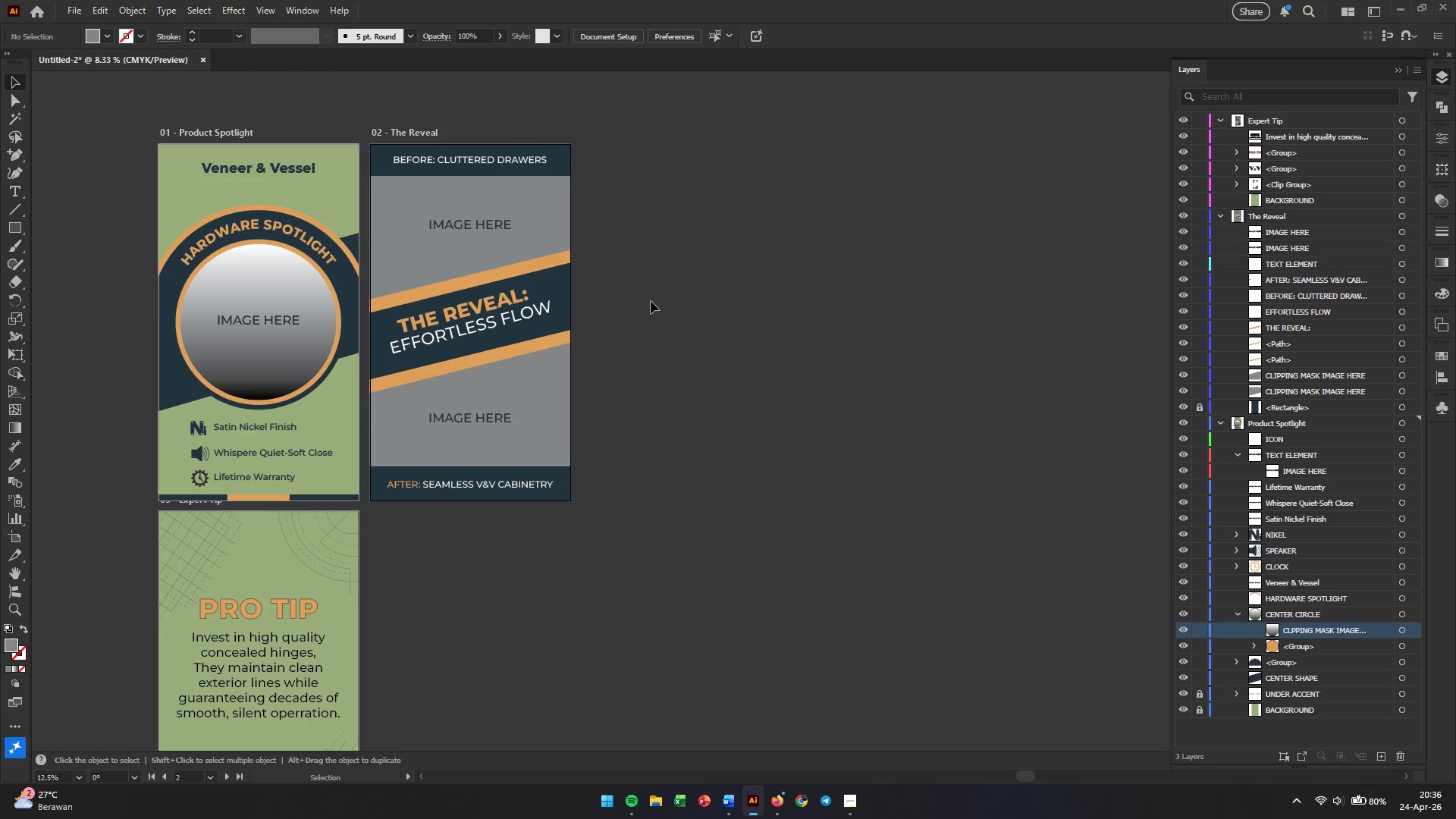 
hold_key(key=Space, duration=1.19)
 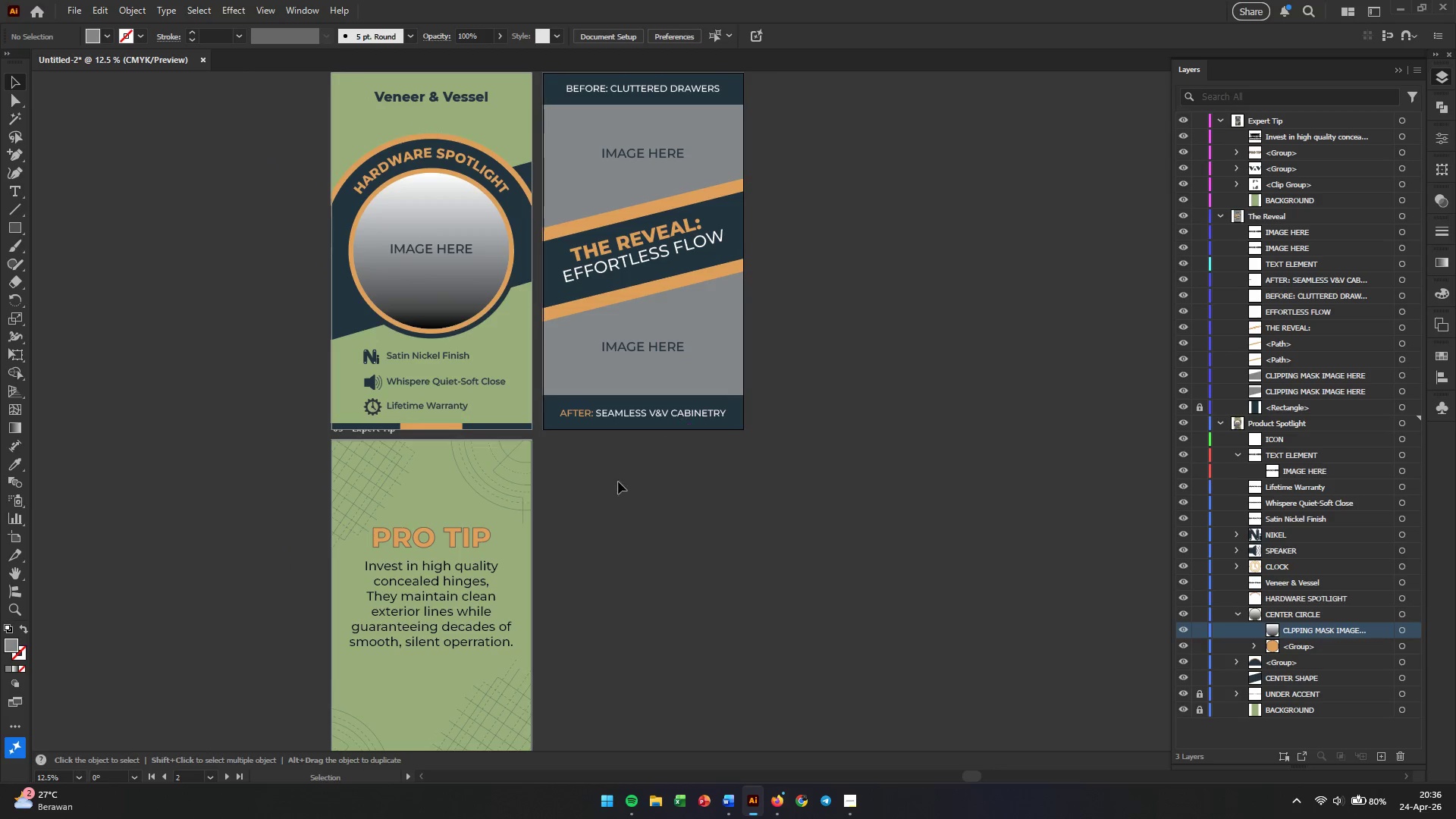 
left_click_drag(start_coordinate=[647, 328], to_coordinate=[820, 256])
 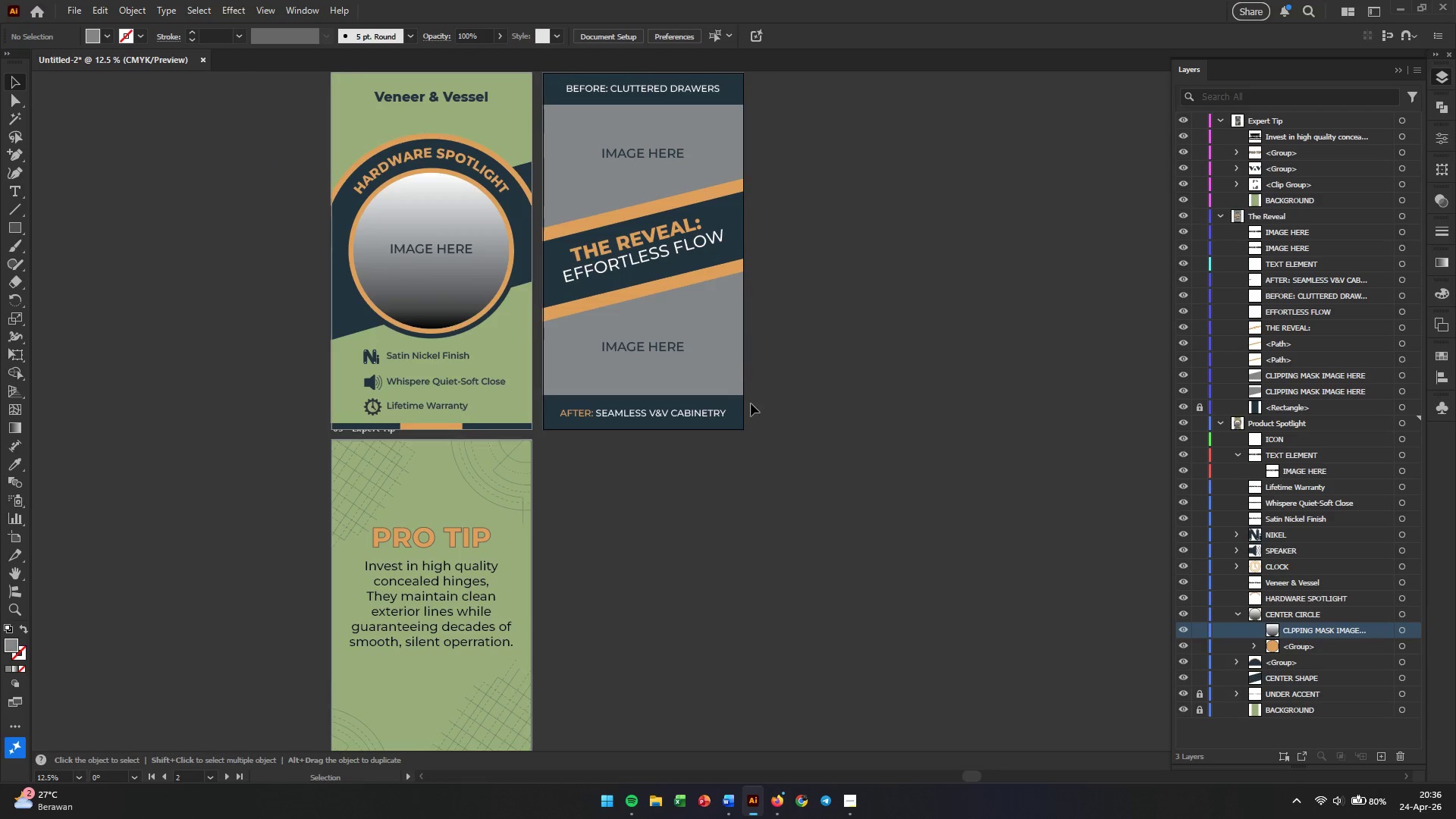 
hold_key(key=AltLeft, duration=0.77)
scroll: coordinate [754, 402], scroll_direction: down, amount: 1.0
 